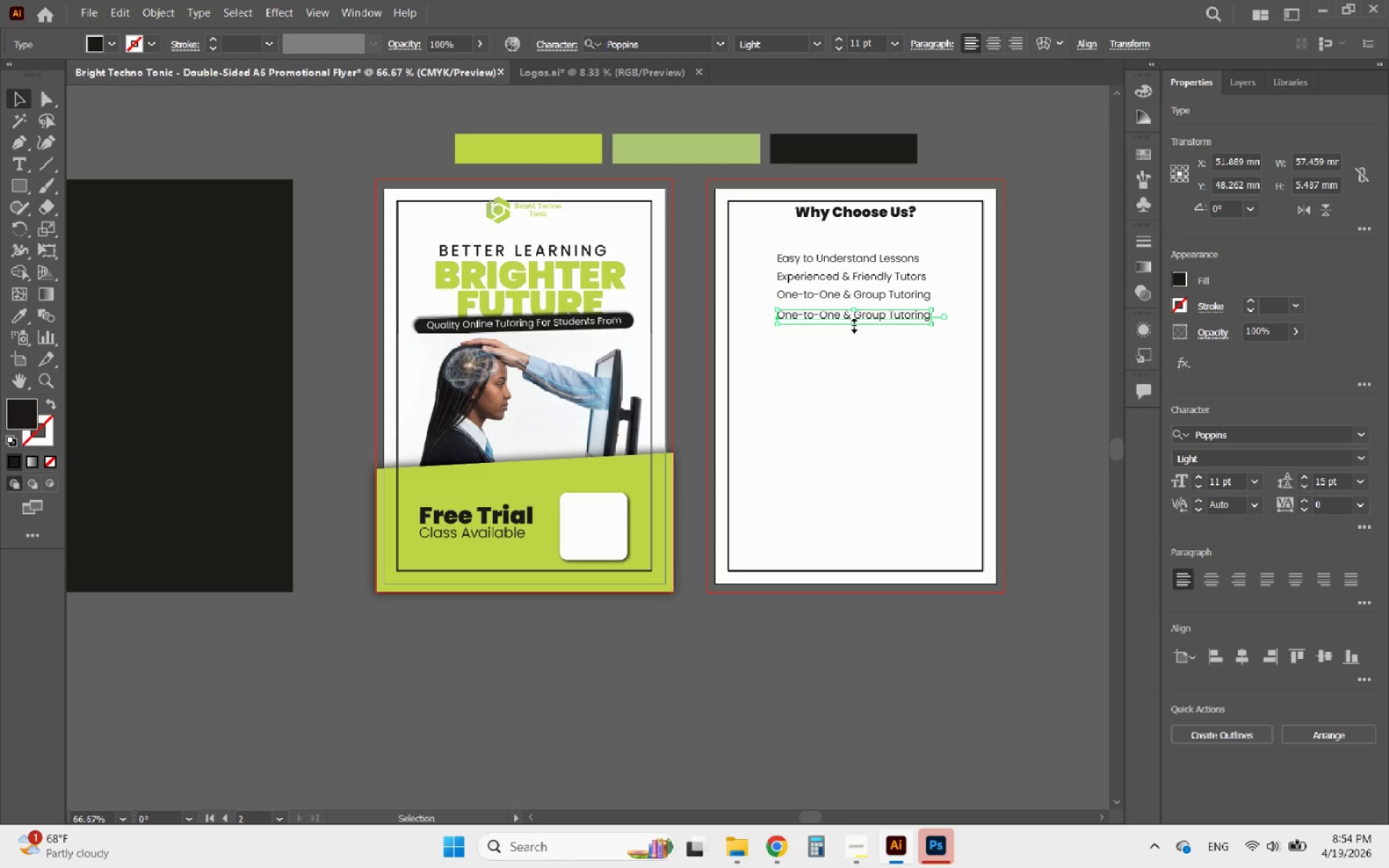 
wait(6.88)
 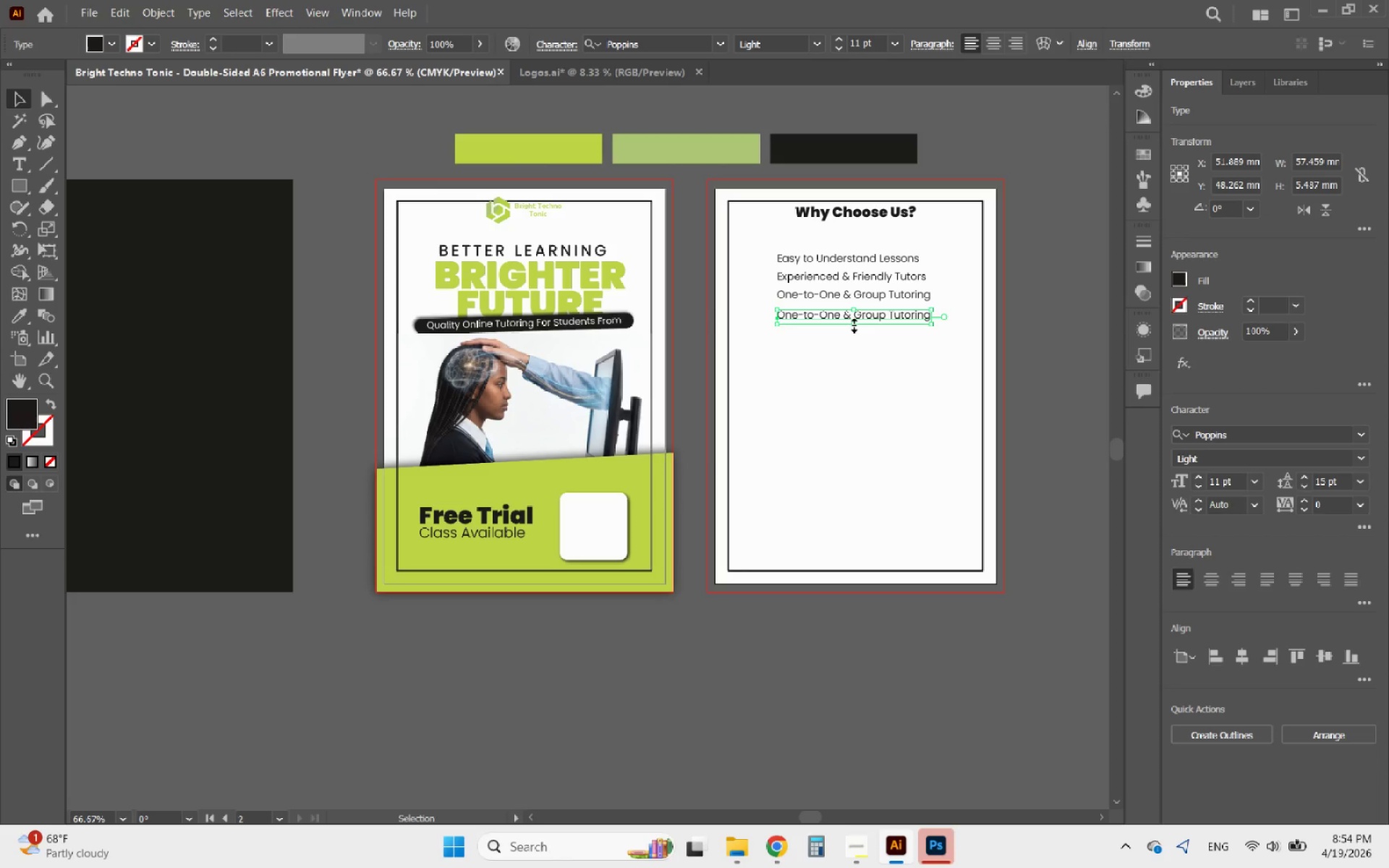 
hold_key(key=AltLeft, duration=2.17)
scroll: coordinate [911, 299], scroll_direction: up, amount: 3.0
 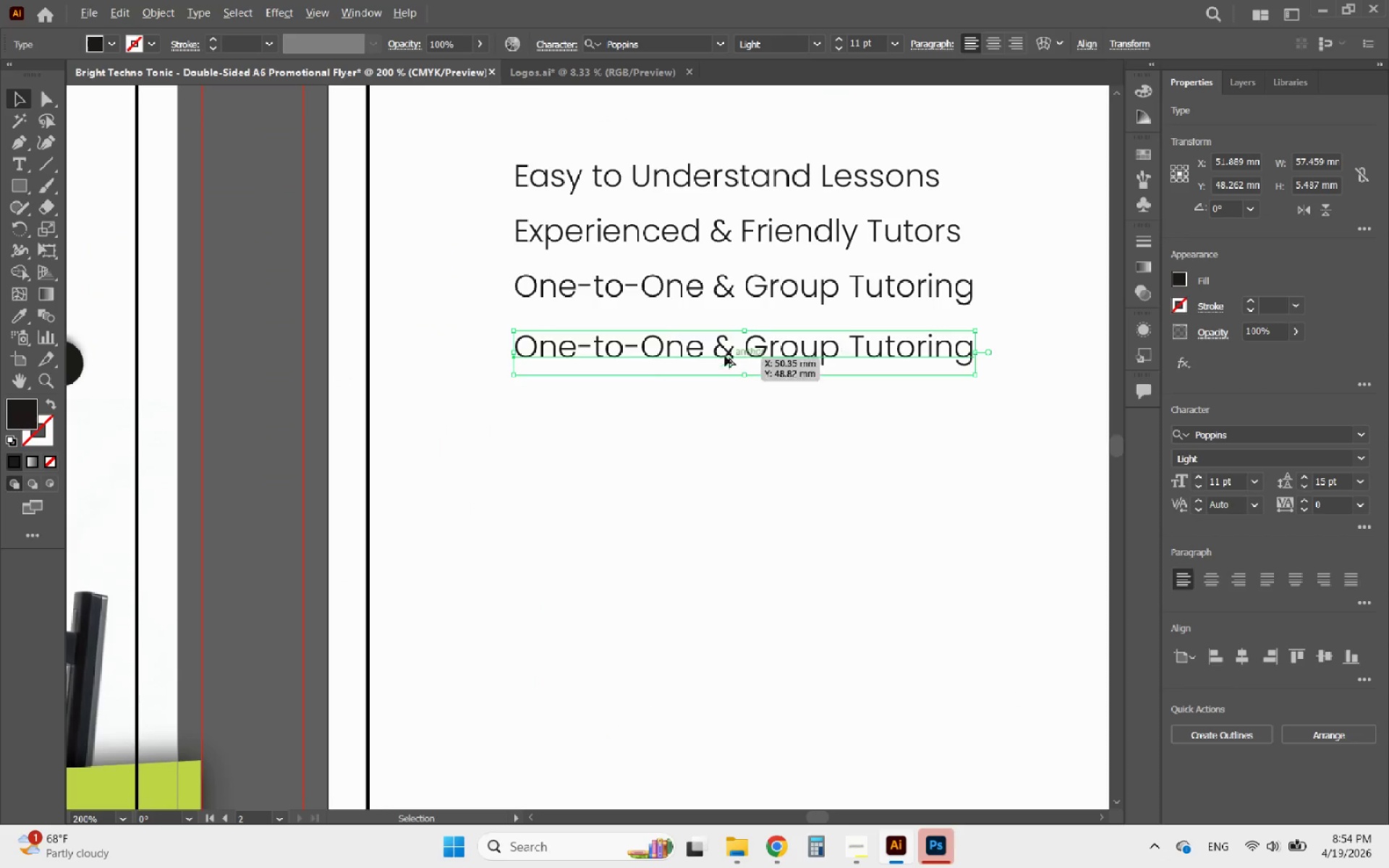 
scroll: coordinate [654, 365], scroll_direction: down, amount: 1.0
 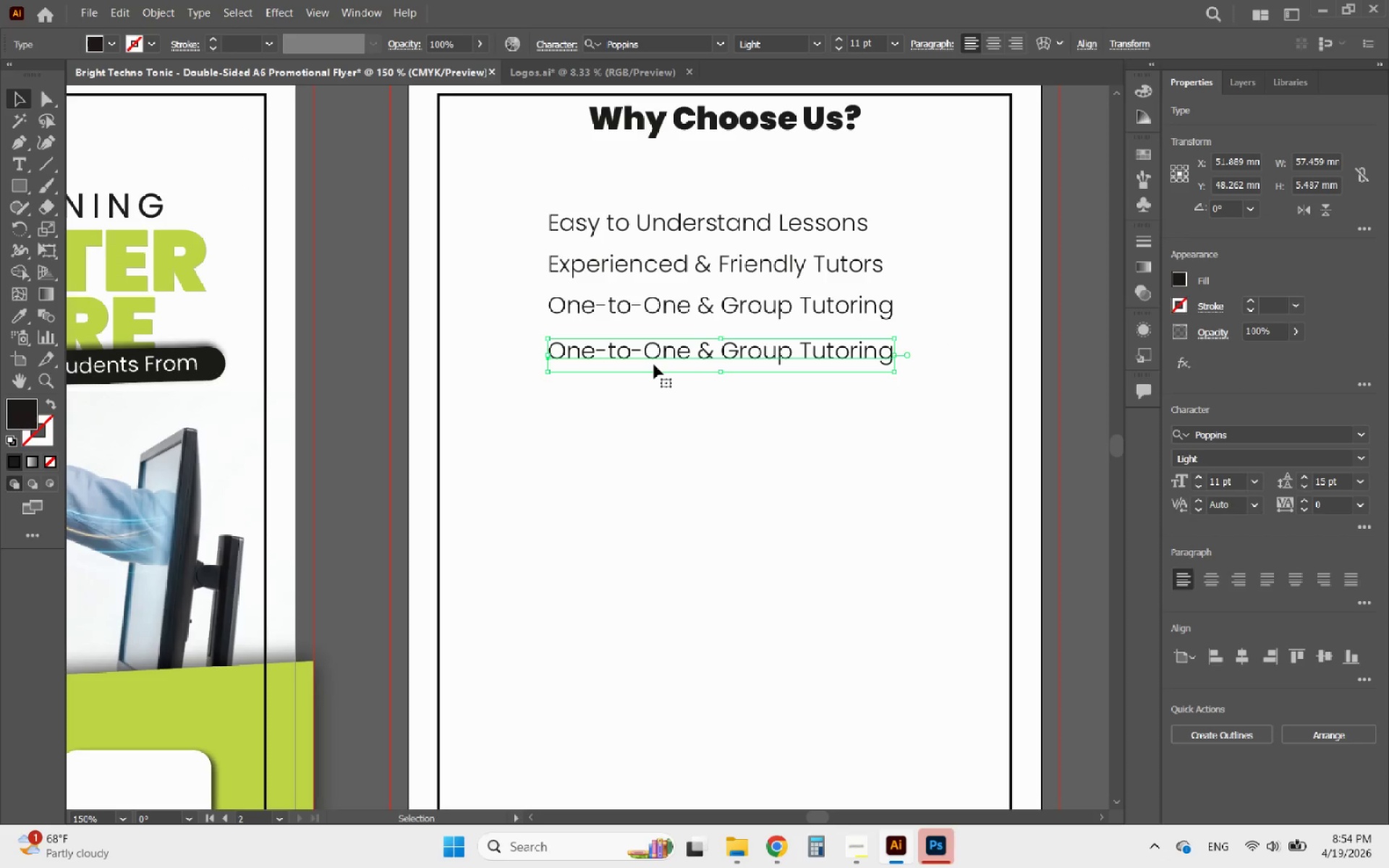 
wait(19.16)
 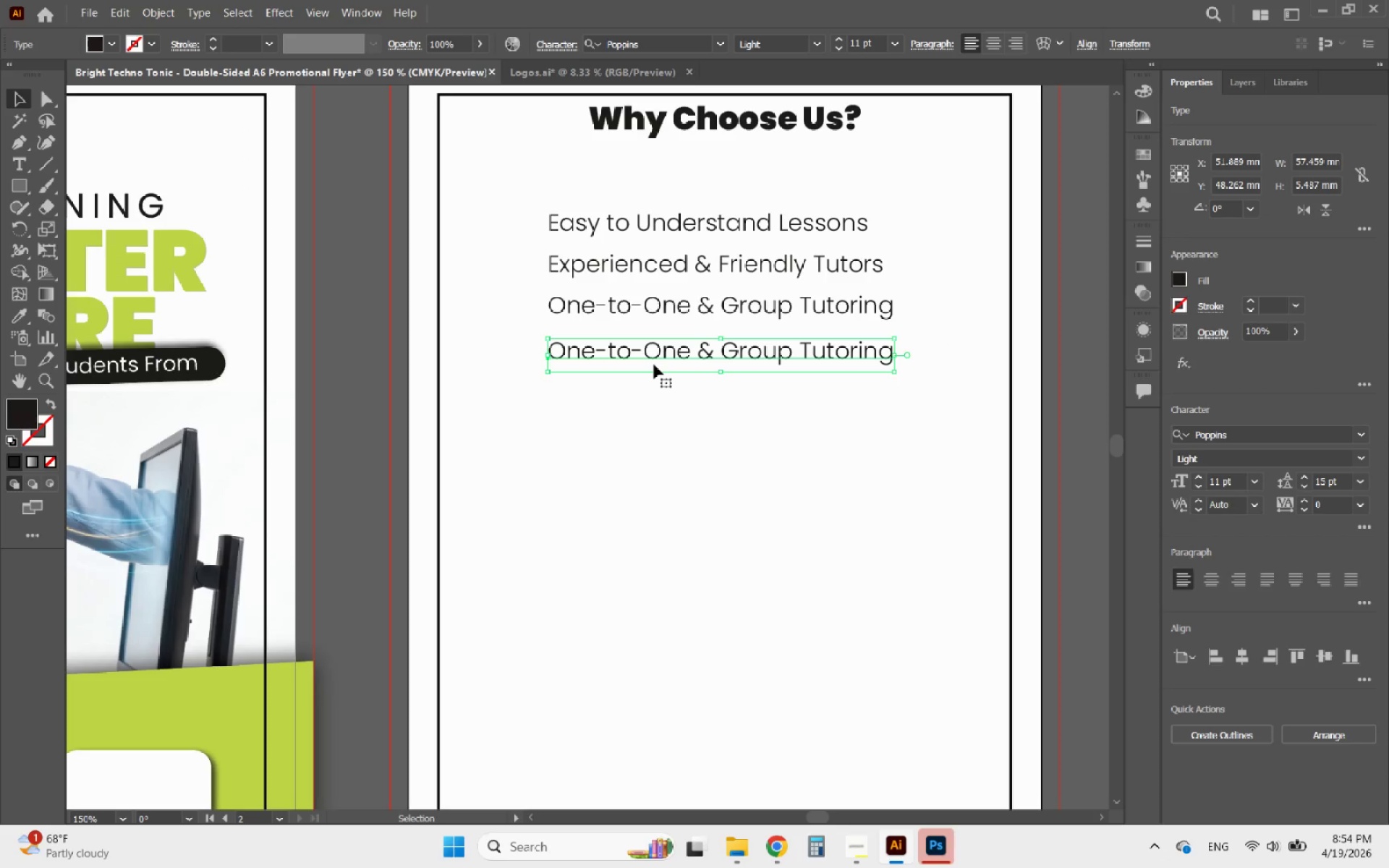 
hold_key(key=AltLeft, duration=0.86)
scroll: coordinate [844, 747], scroll_direction: down, amount: 4.0
 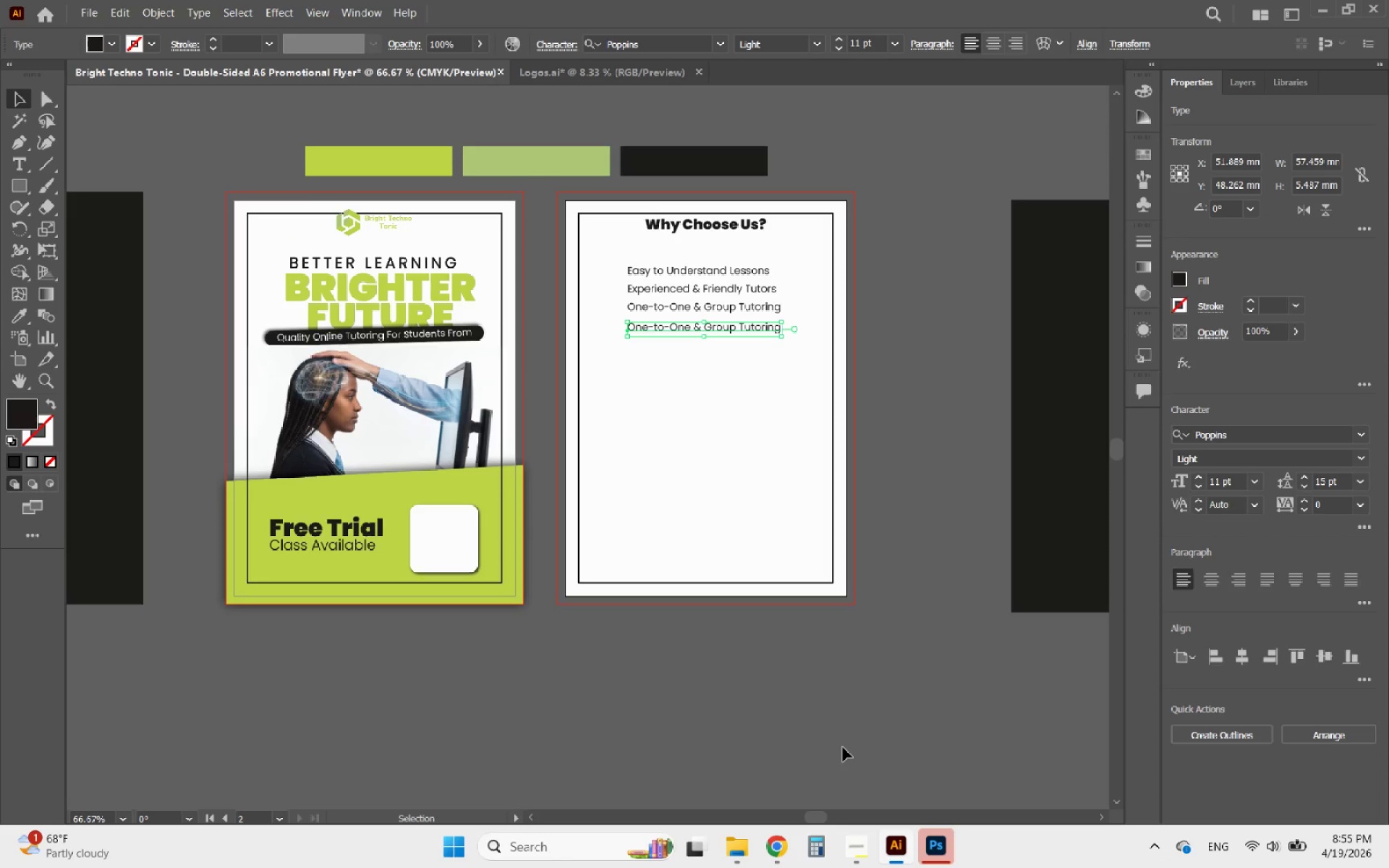 
wait(9.56)
 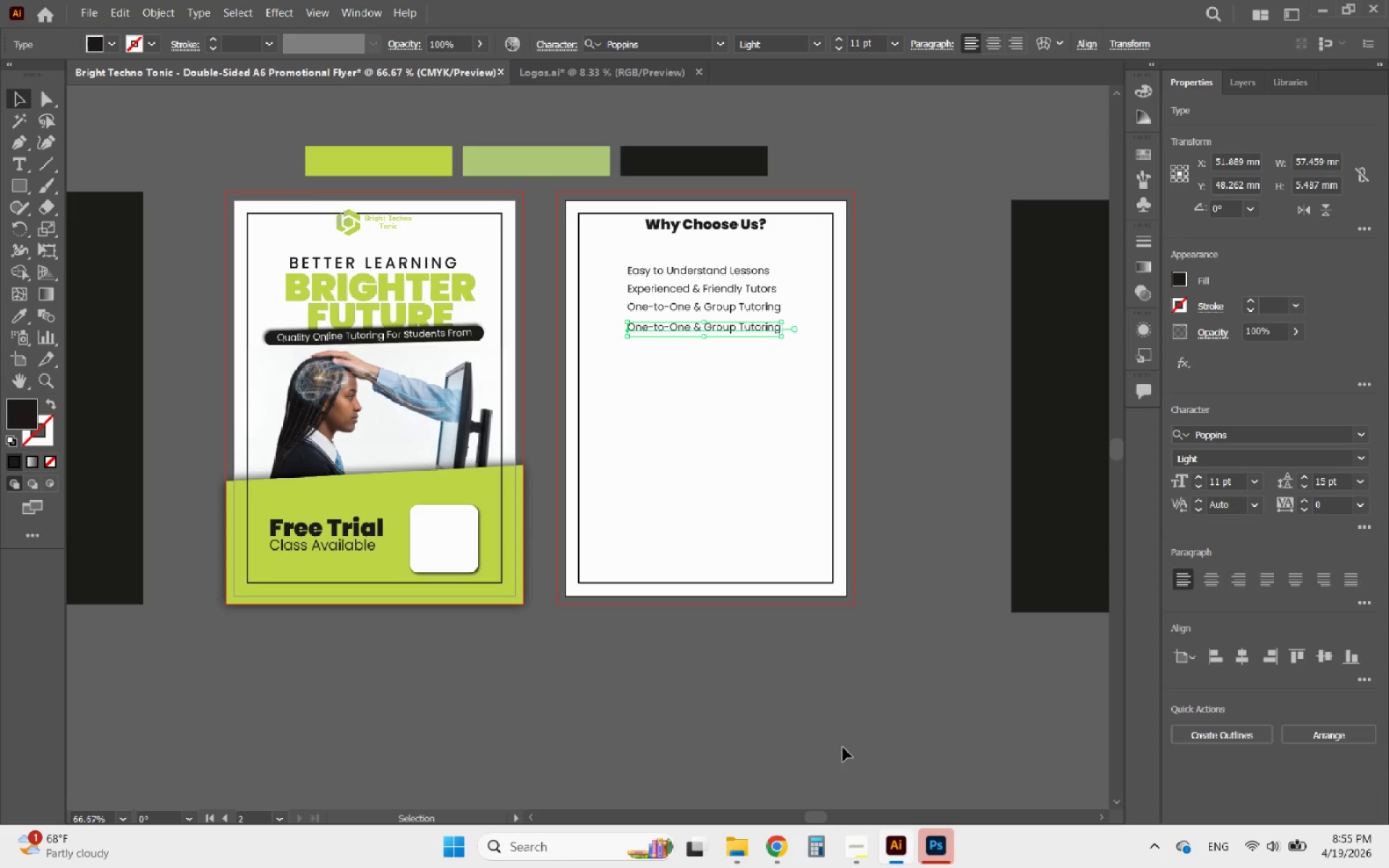 
scroll: coordinate [839, 764], scroll_direction: down, amount: 1.0
 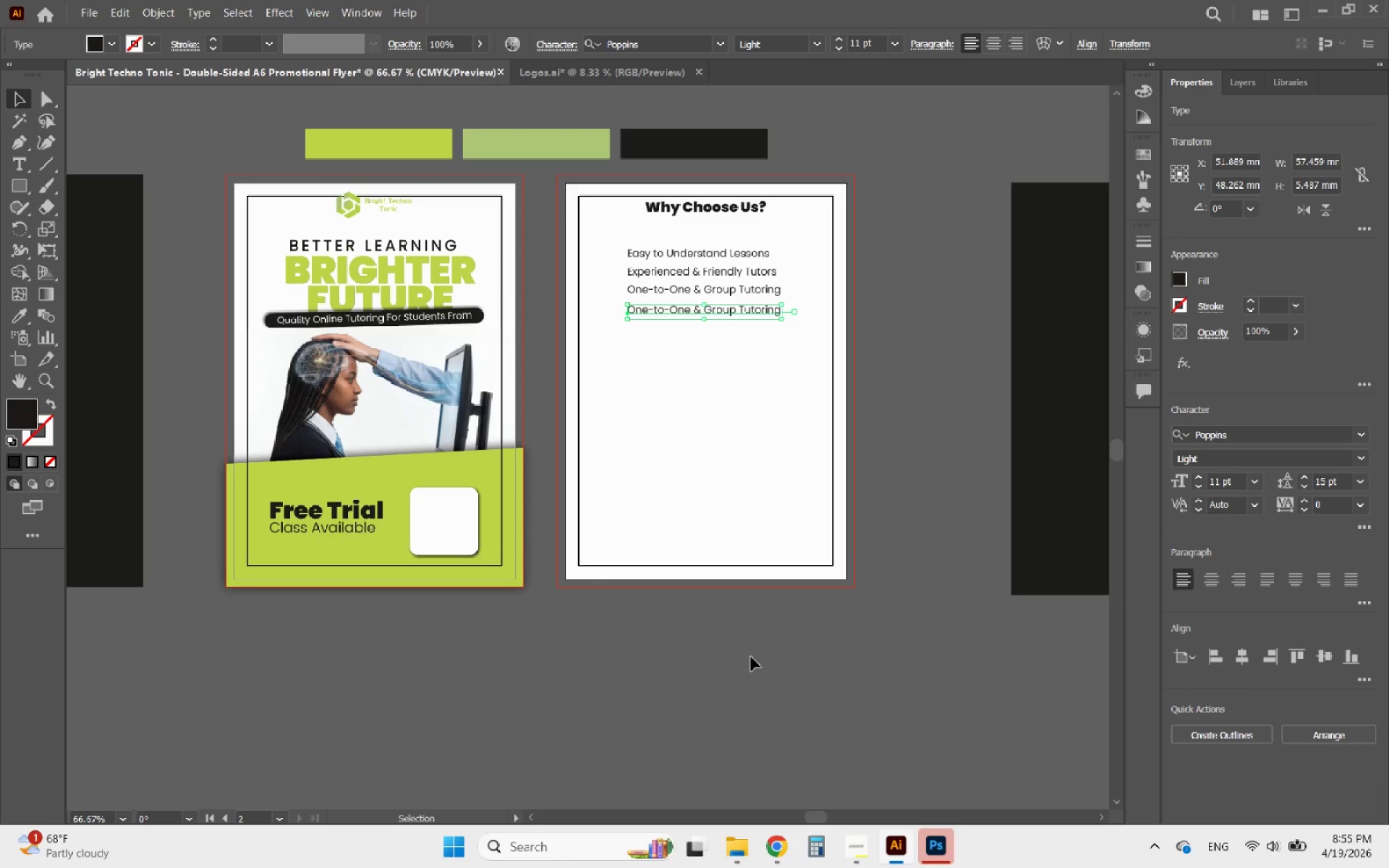 
wait(10.37)
 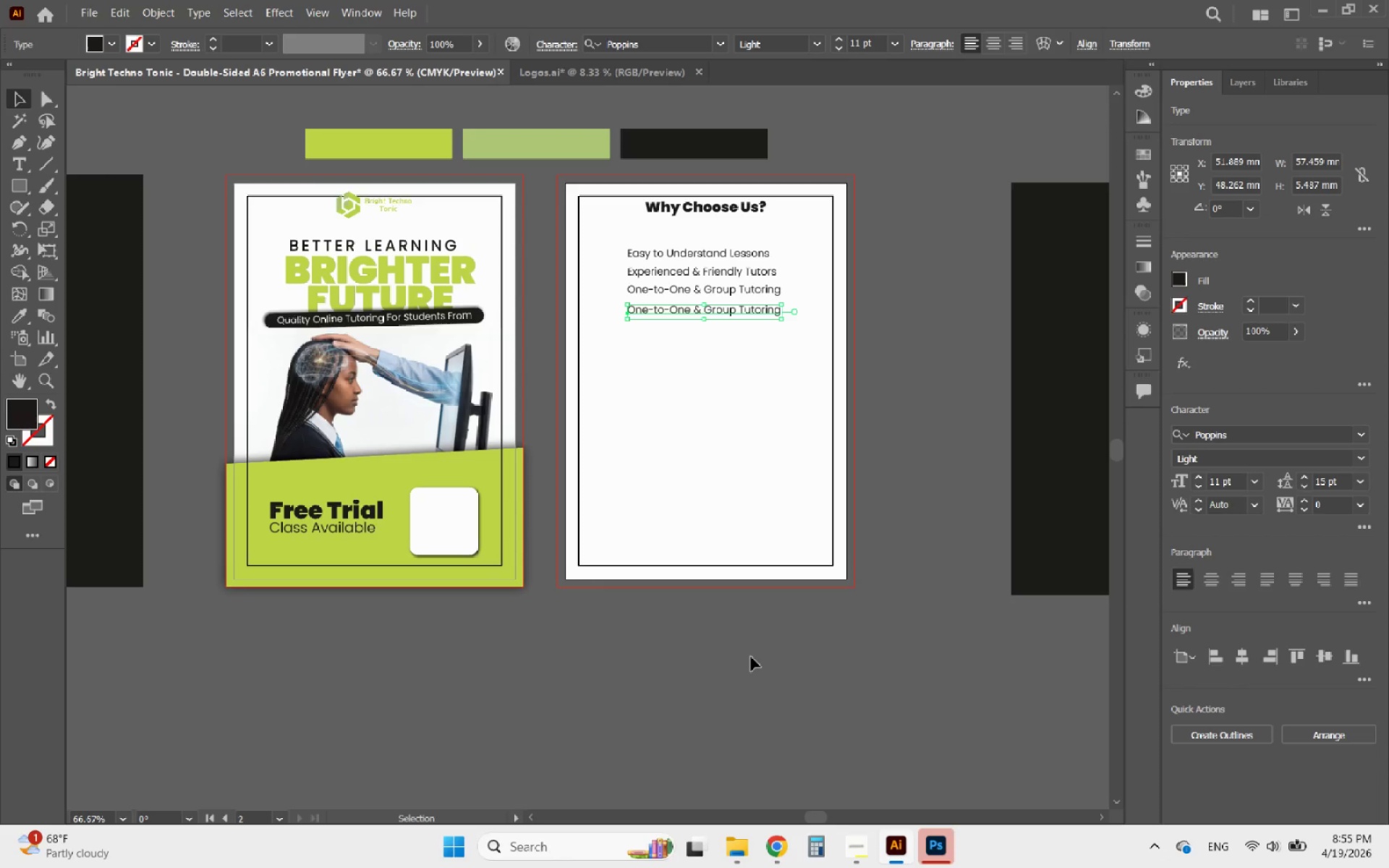 
scroll: coordinate [754, 680], scroll_direction: down, amount: 2.0
 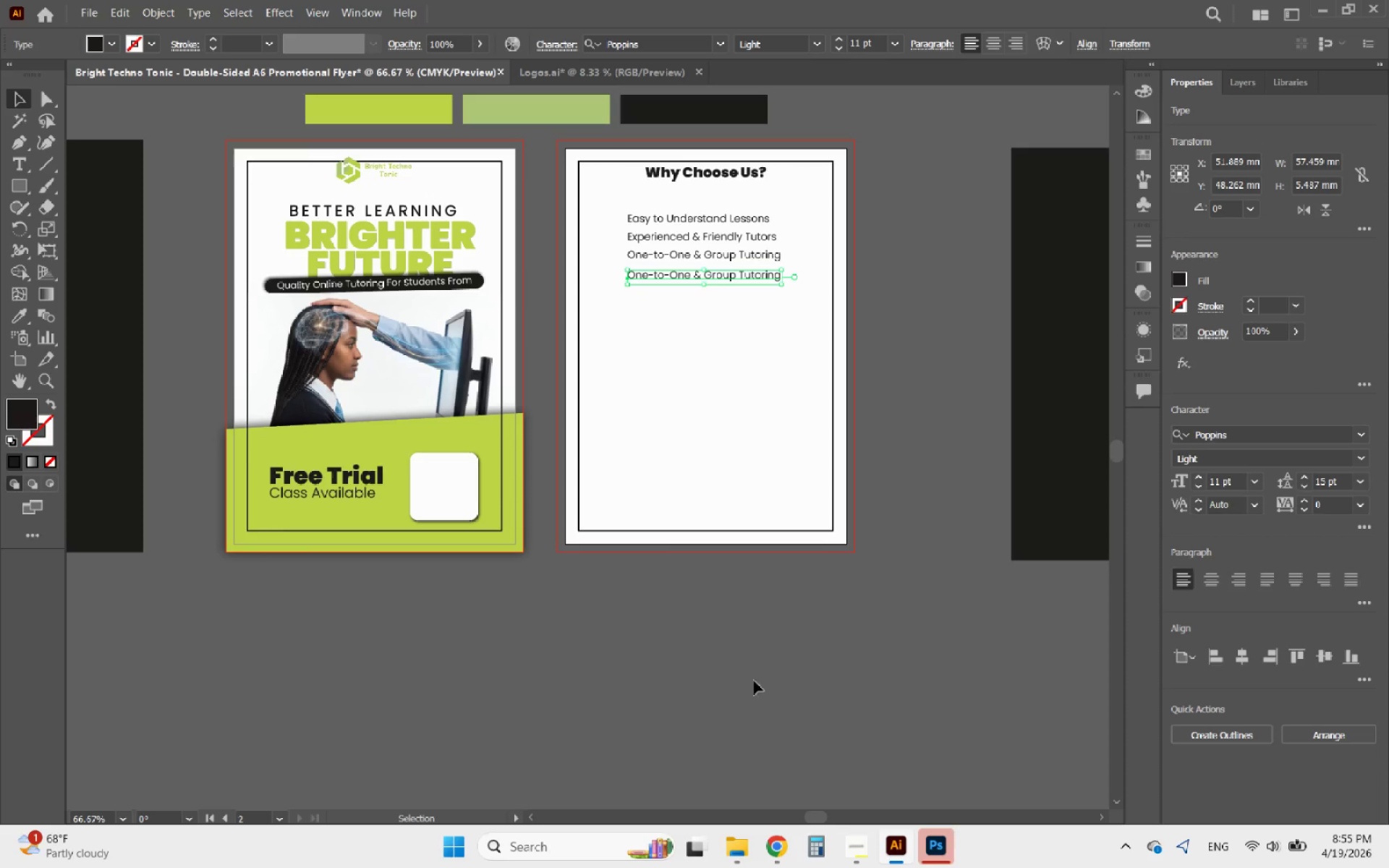 
hold_key(key=AltLeft, duration=1.41)
scroll: coordinate [734, 232], scroll_direction: up, amount: 2.0
 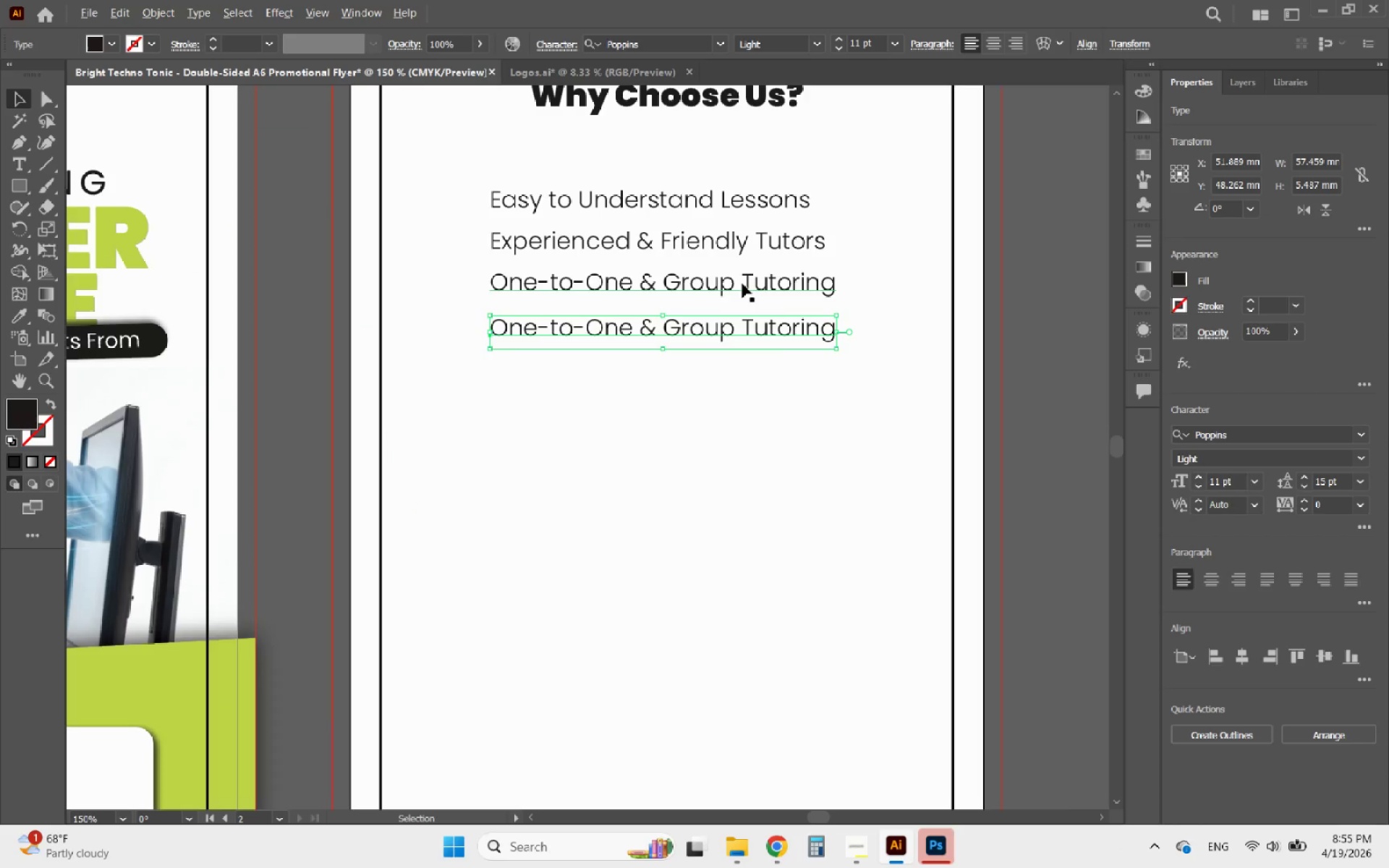 
hold_key(key=AltLeft, duration=5.28)
 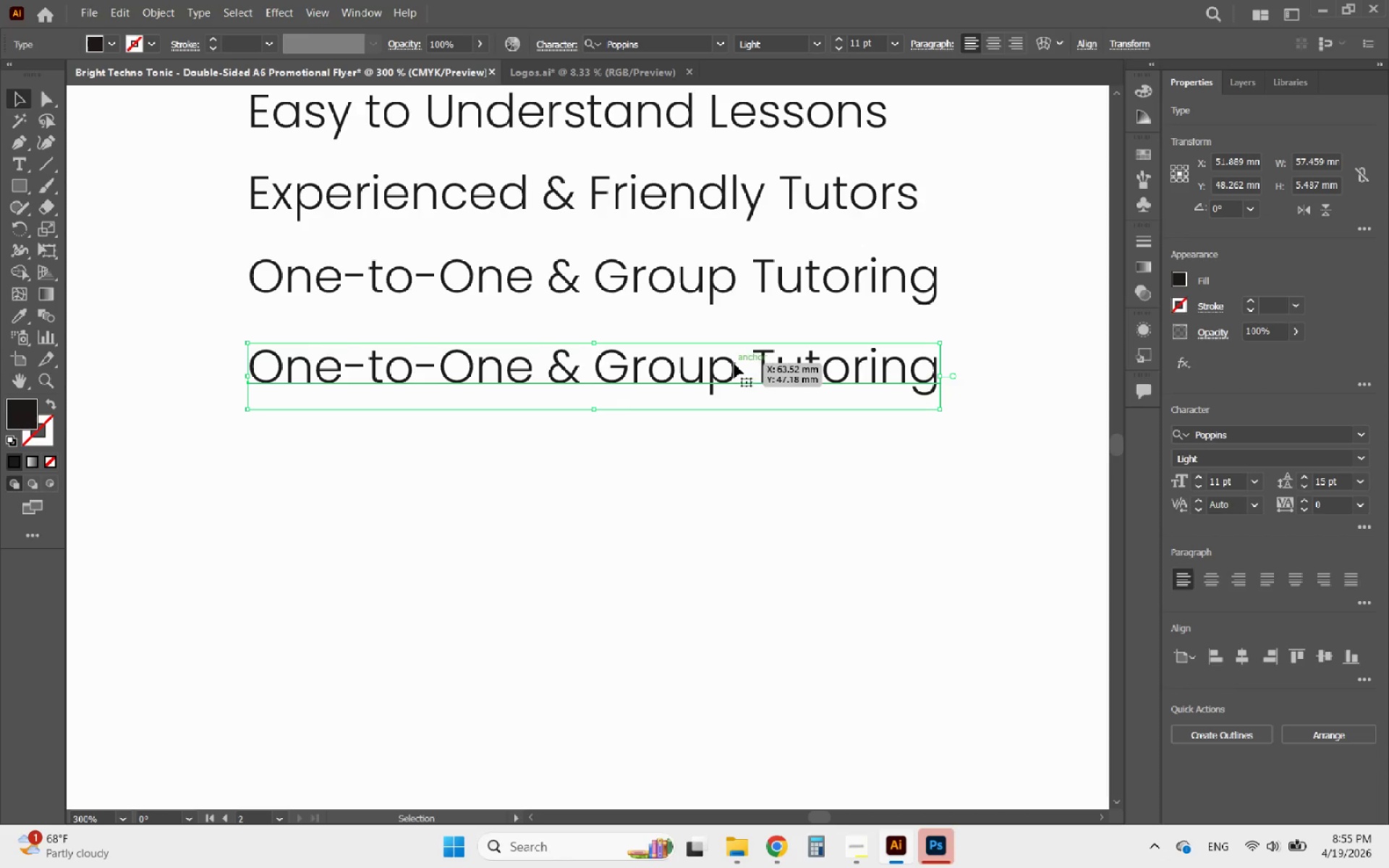 
scroll: coordinate [731, 291], scroll_direction: up, amount: 2.0
 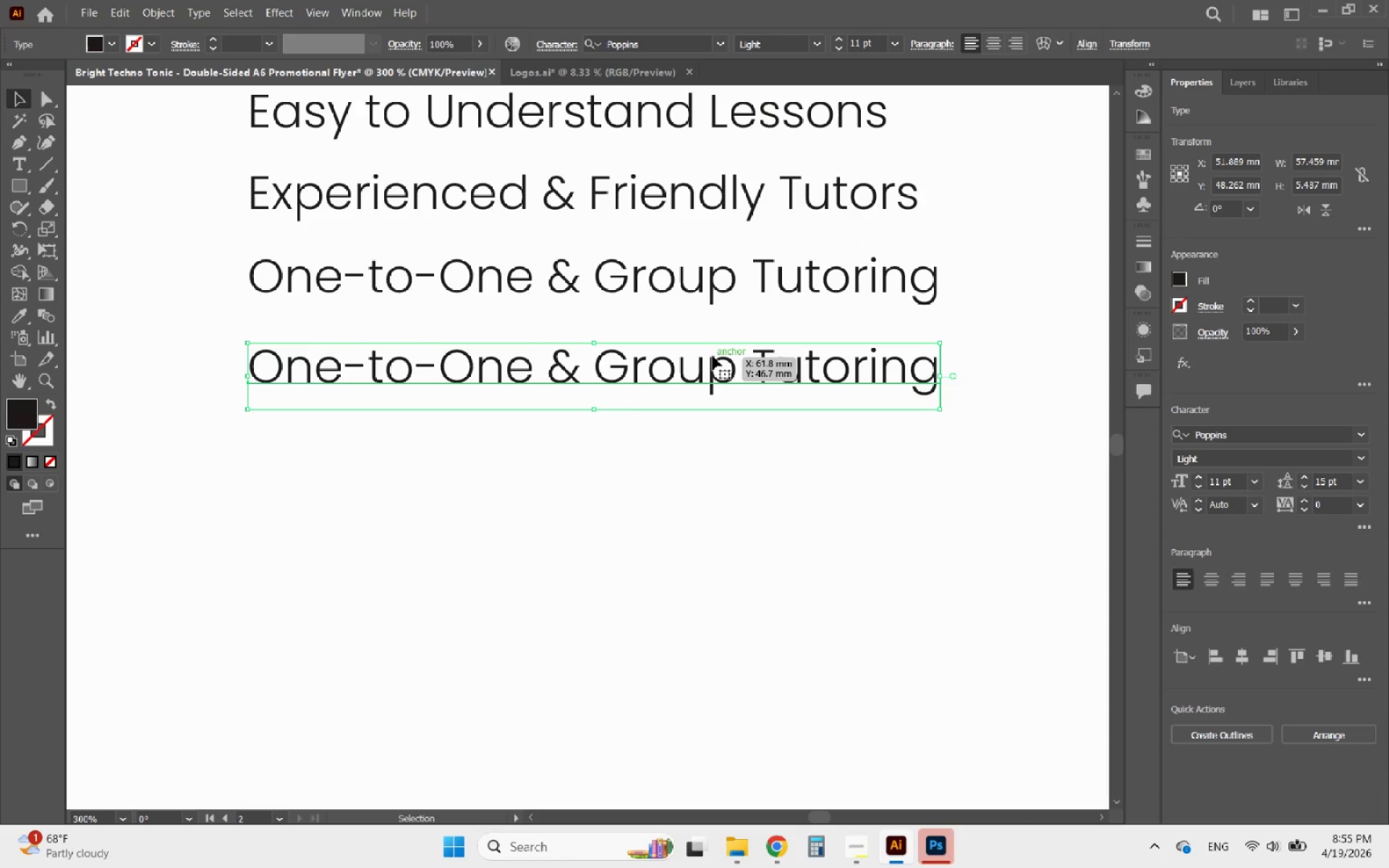 
wait(9.16)
 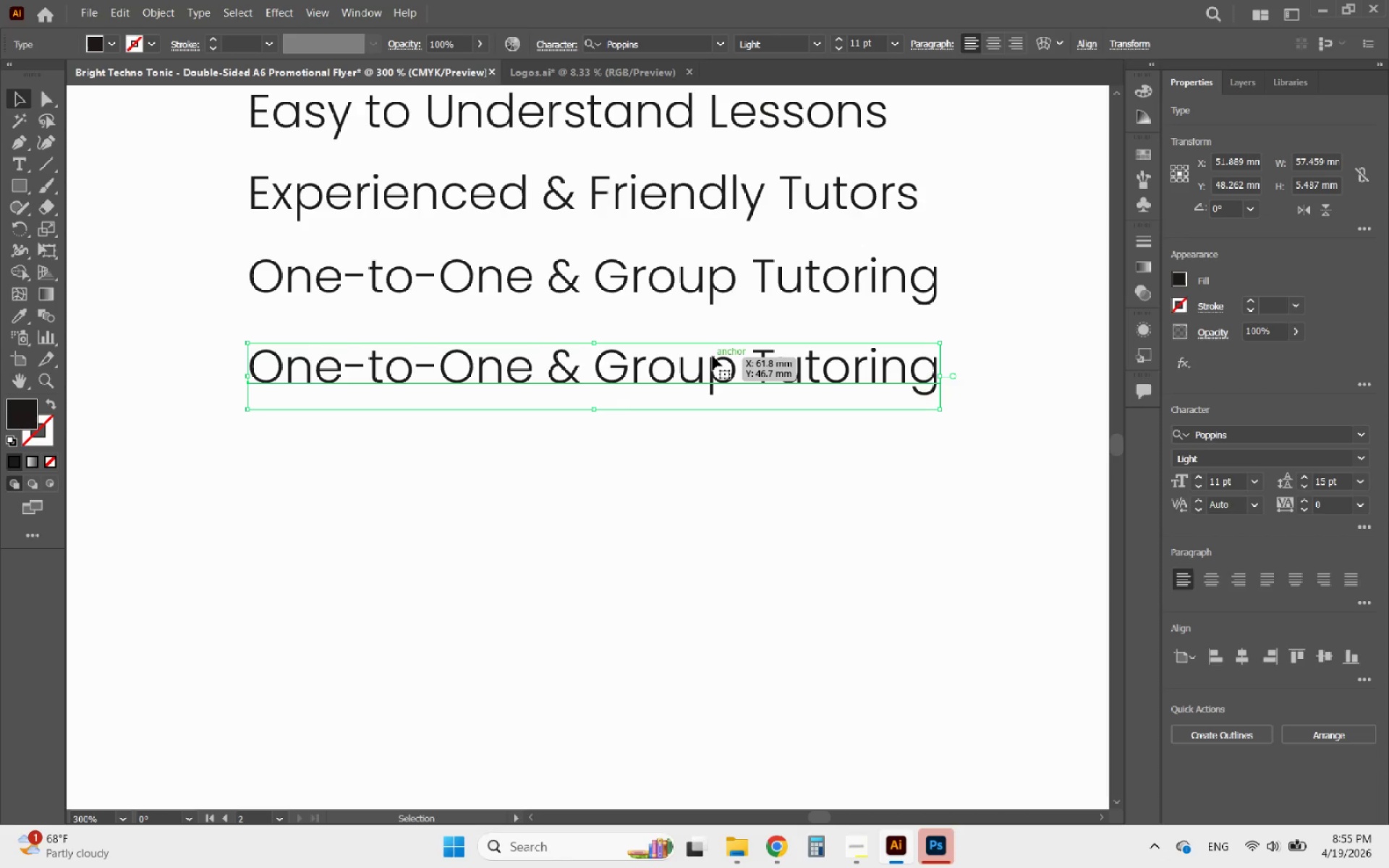 
hold_key(key=AltLeft, duration=0.66)
scroll: coordinate [765, 370], scroll_direction: down, amount: 1.0
 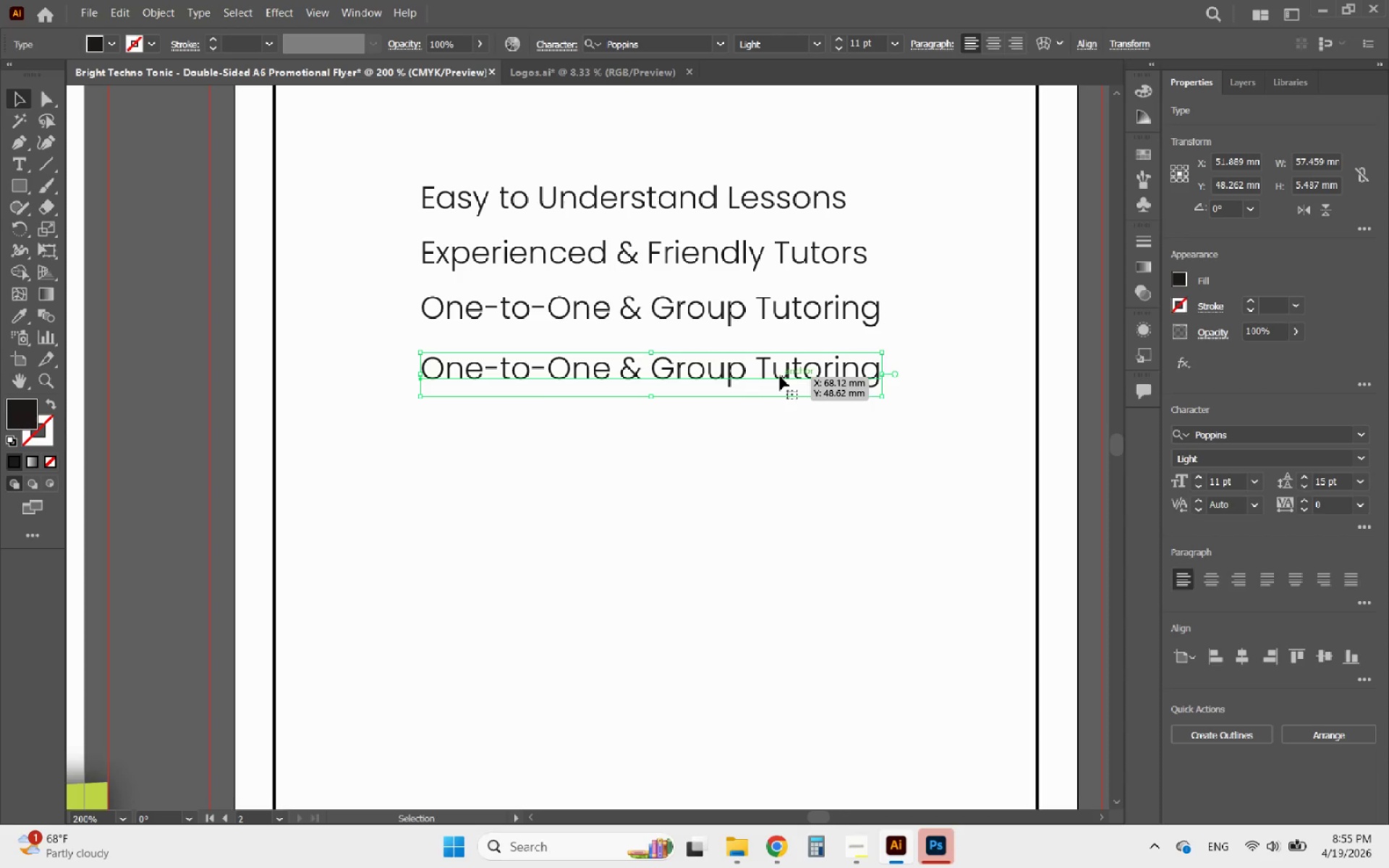 
hold_key(key=AltLeft, duration=0.81)
scroll: coordinate [697, 362], scroll_direction: up, amount: 1.0
 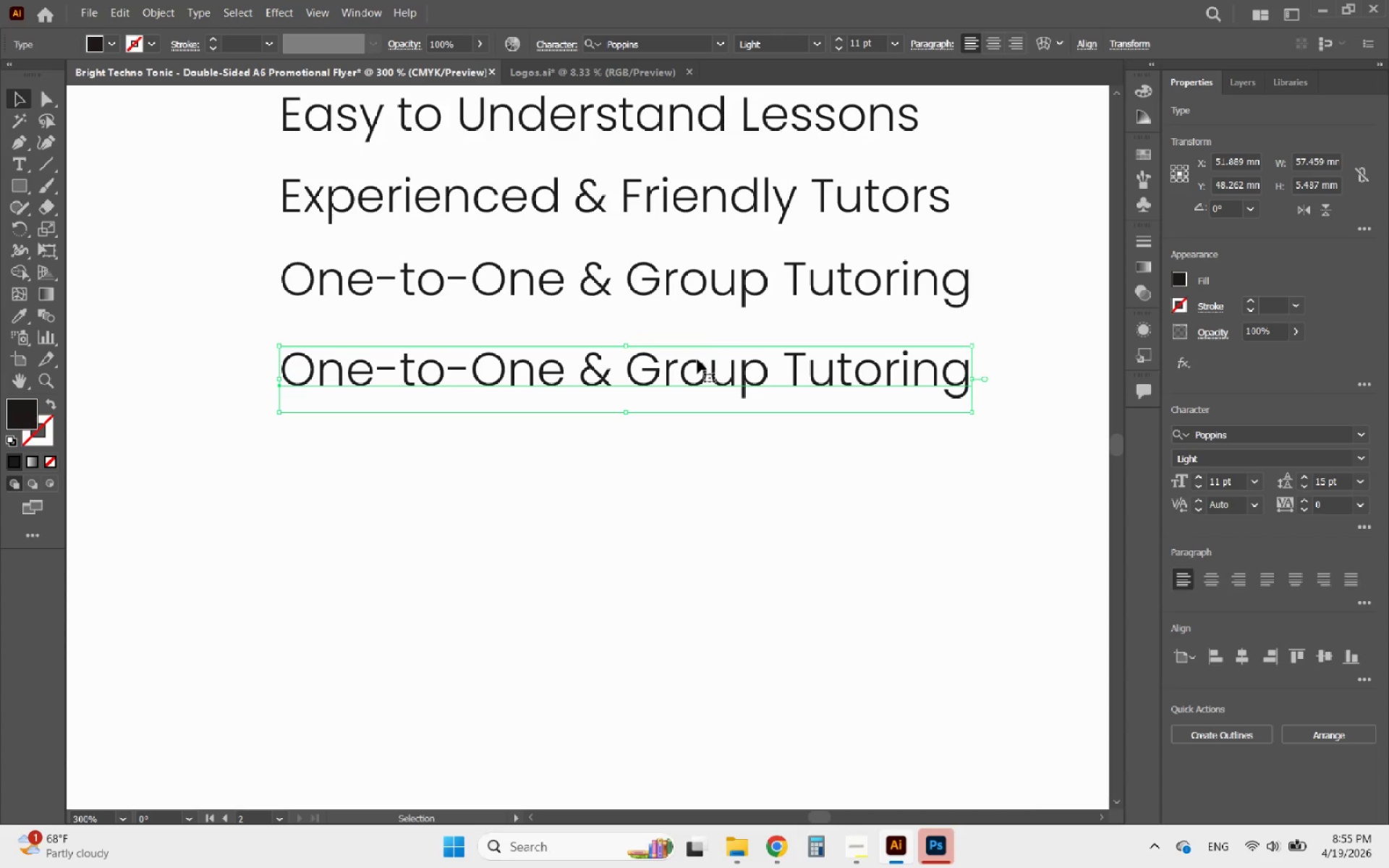 
hold_key(key=AltLeft, duration=2.83)
scroll: coordinate [698, 383], scroll_direction: up, amount: 1.0
 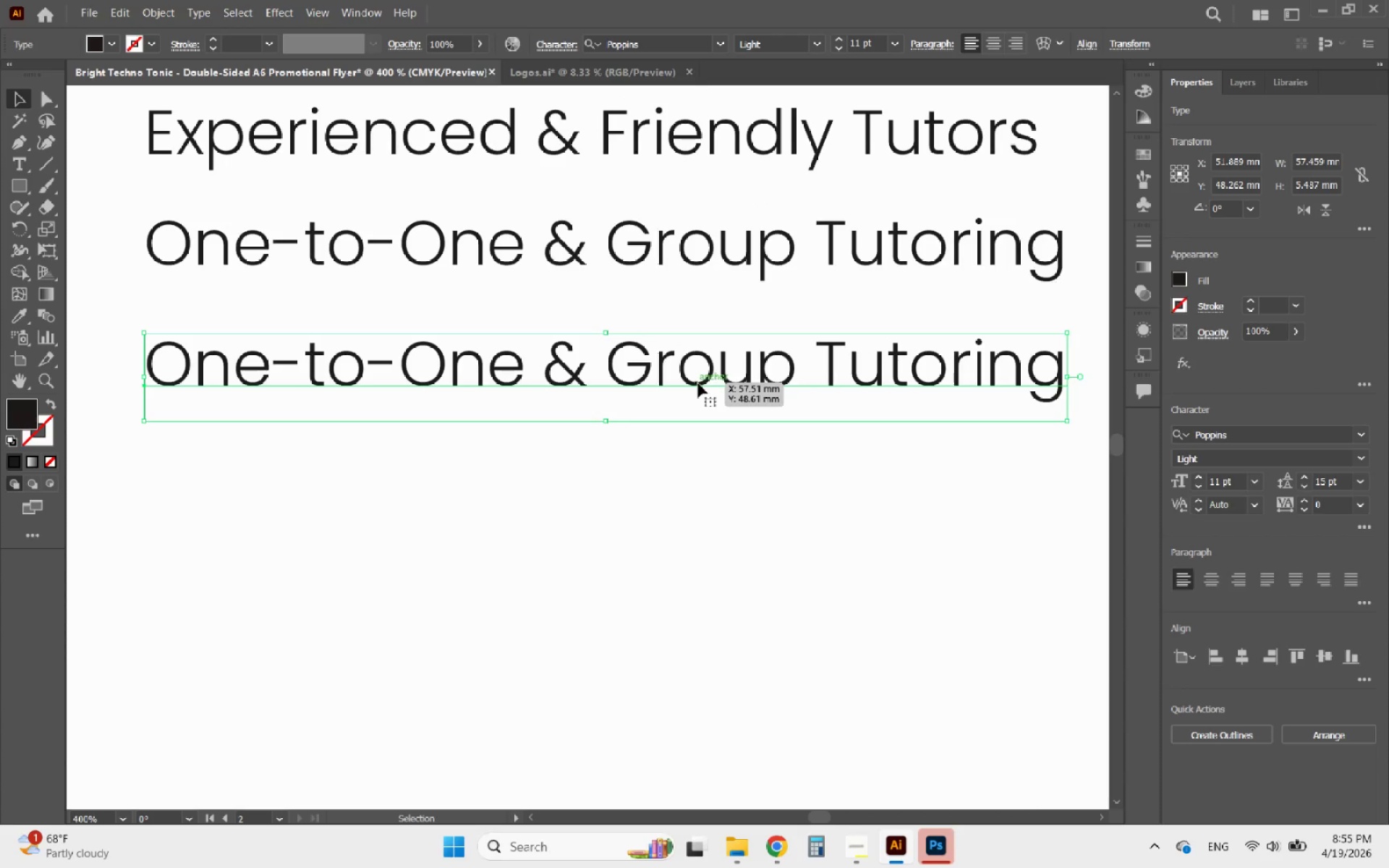 
double_click([698, 383])
 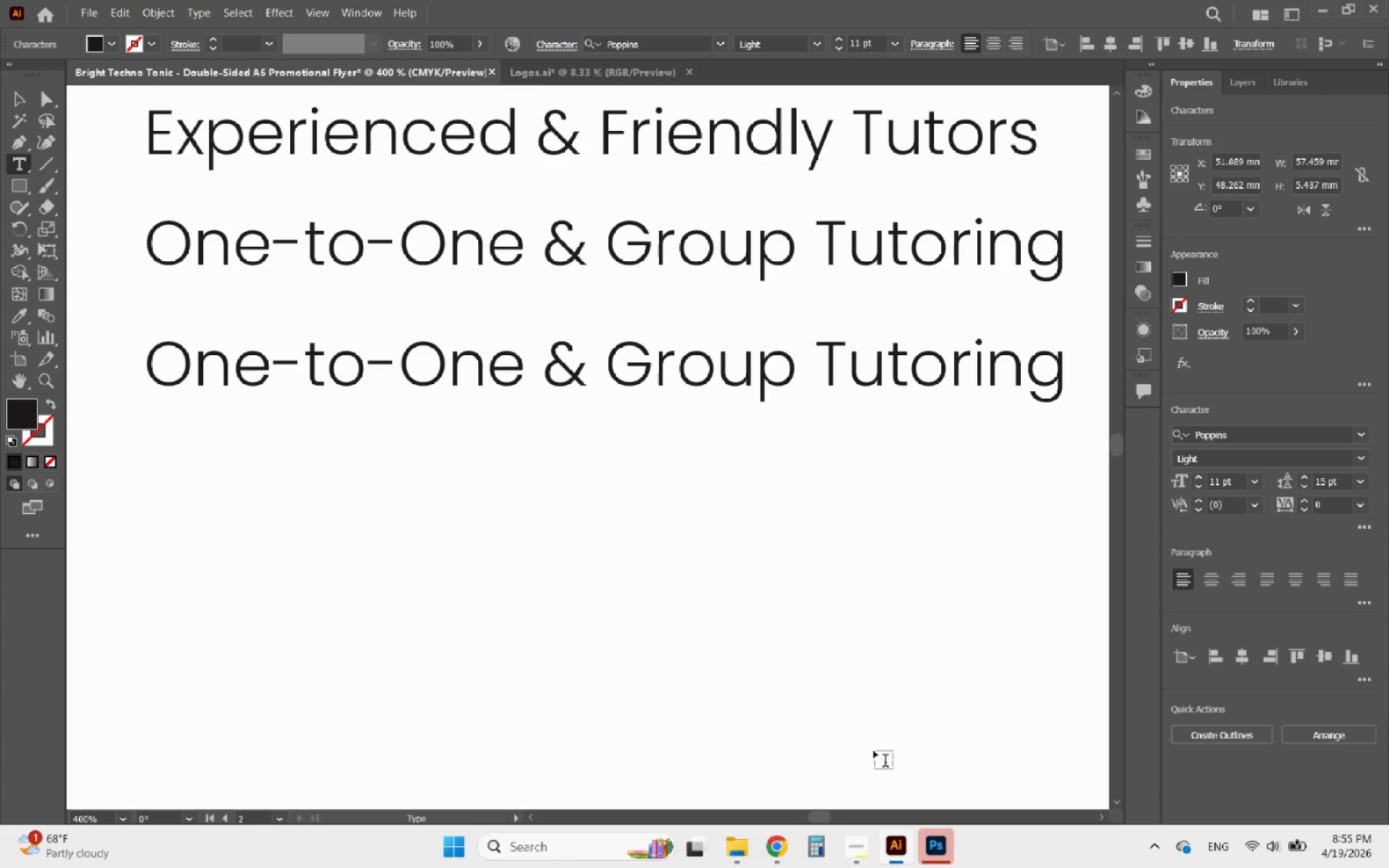 
wait(8.64)
 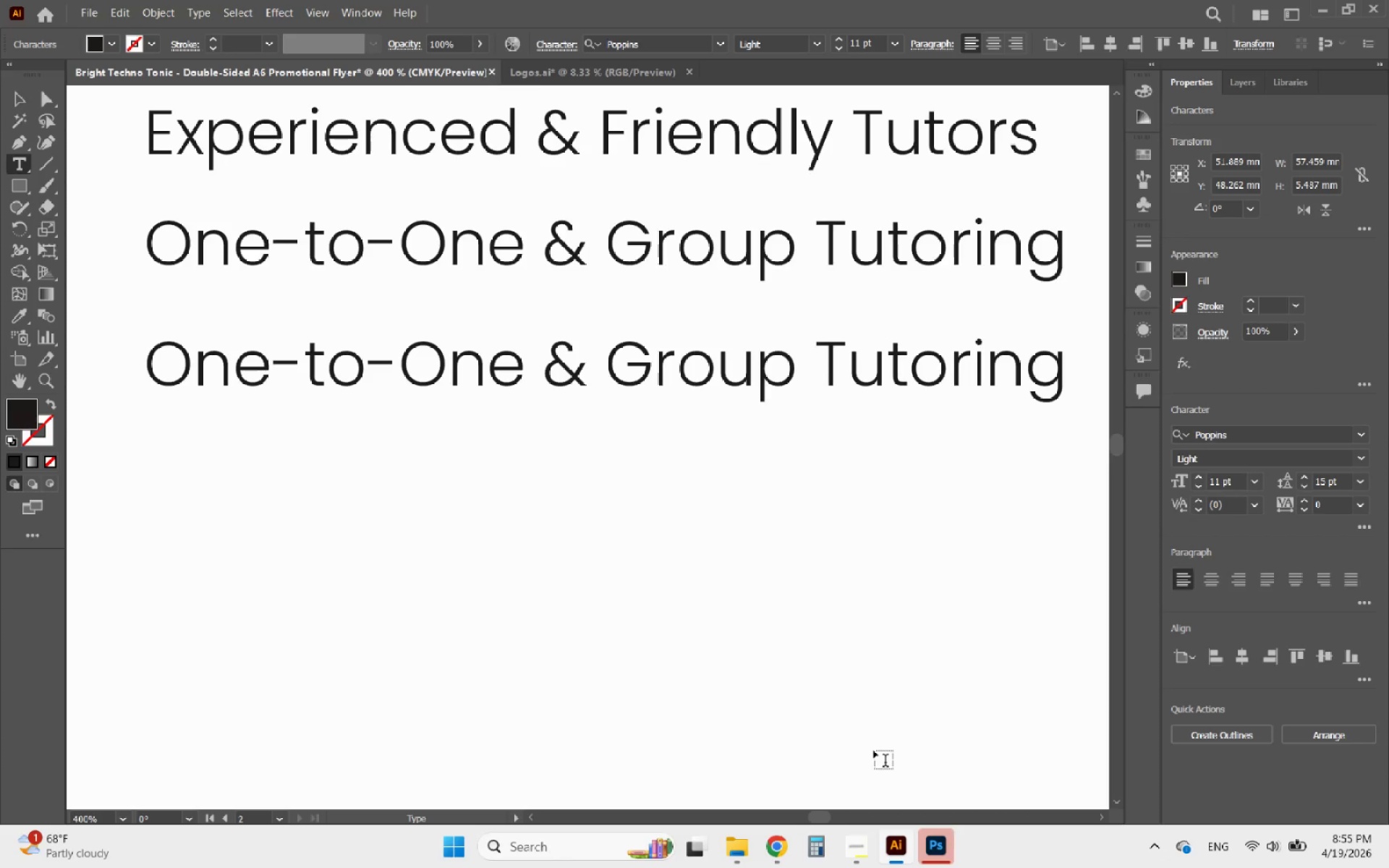 
scroll: coordinate [874, 751], scroll_direction: down, amount: 3.0
 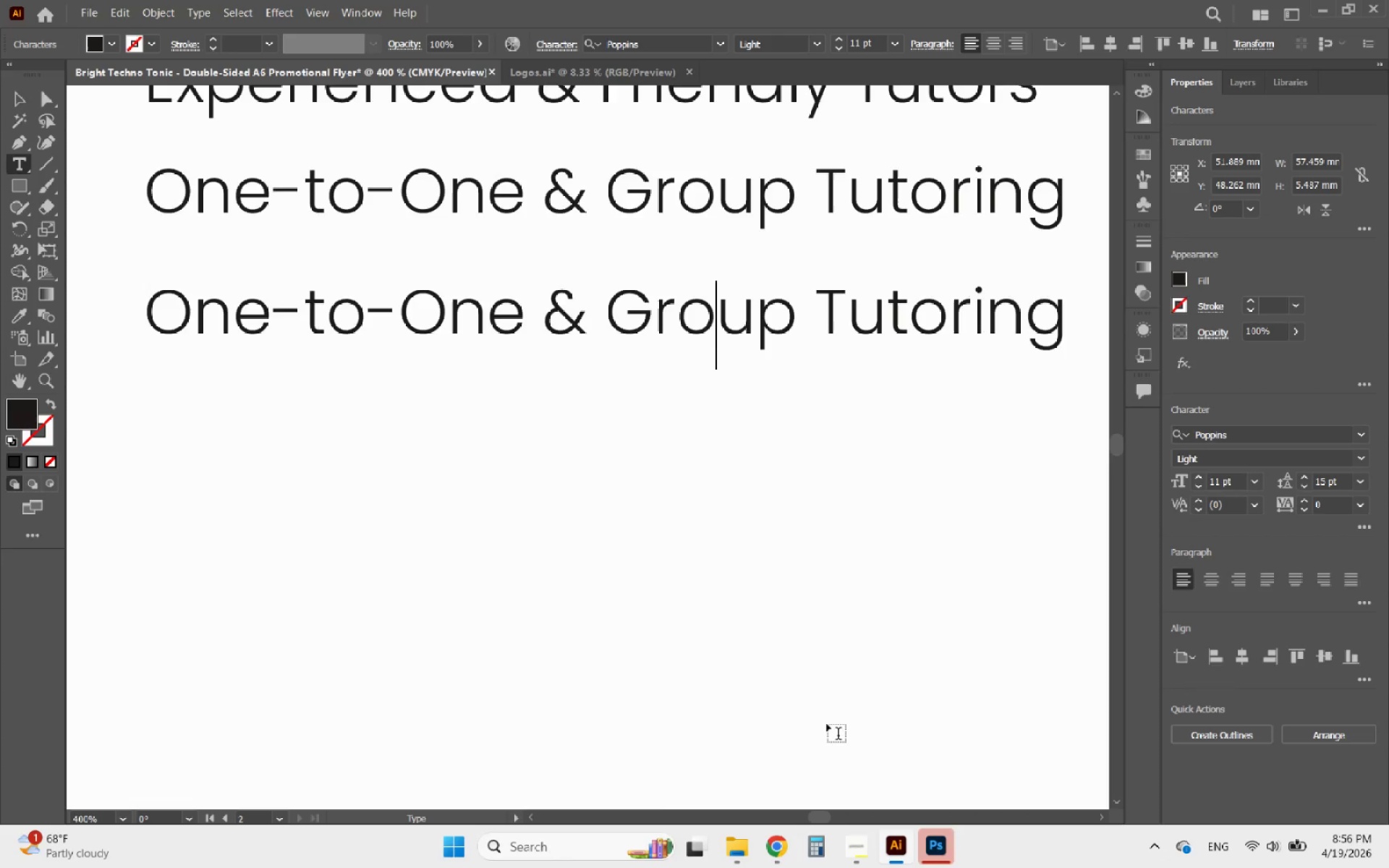 
scroll: coordinate [824, 723], scroll_direction: up, amount: 2.0
 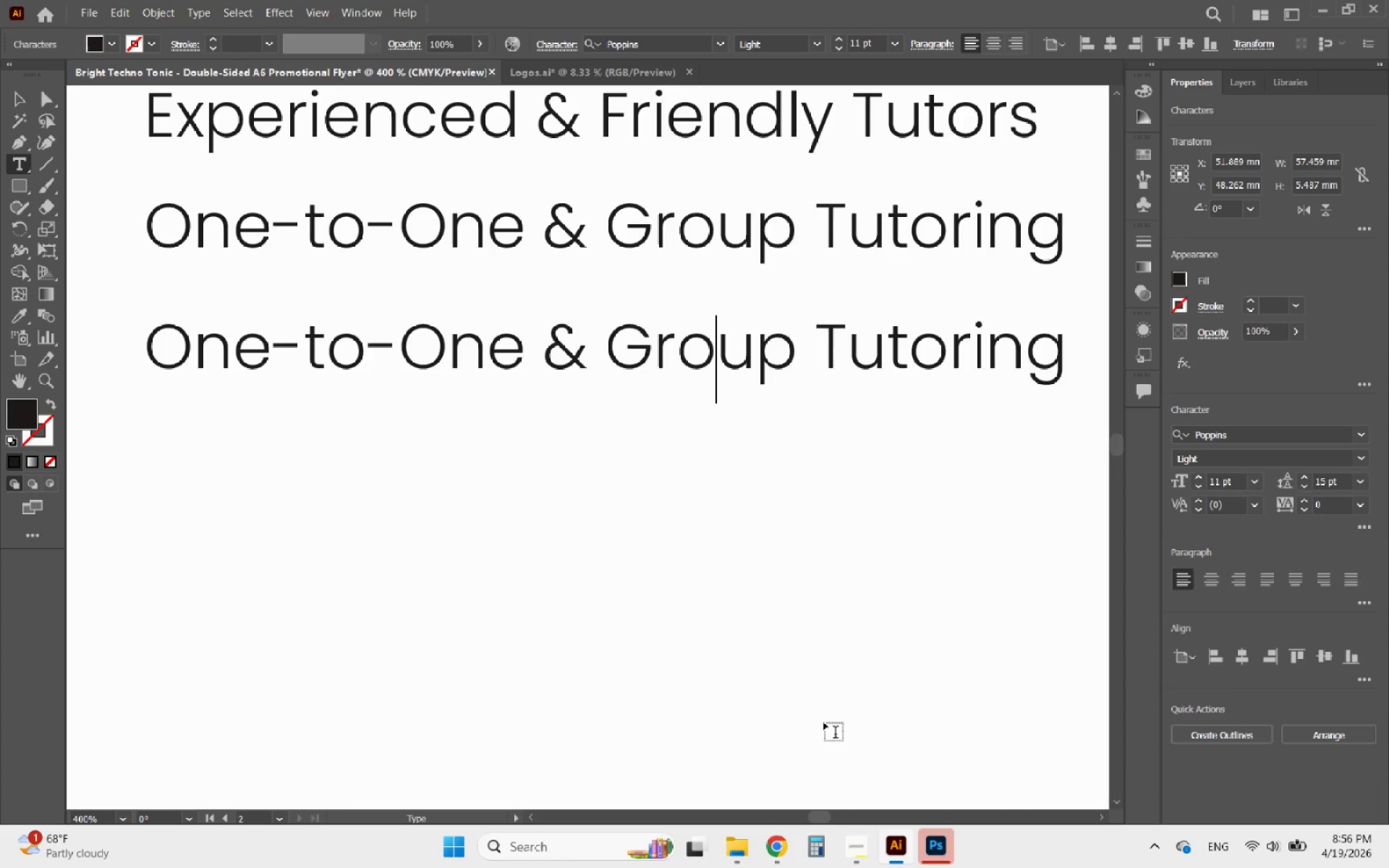 
hold_key(key=AltLeft, duration=0.42)
scroll: coordinate [824, 723], scroll_direction: down, amount: 2.0
 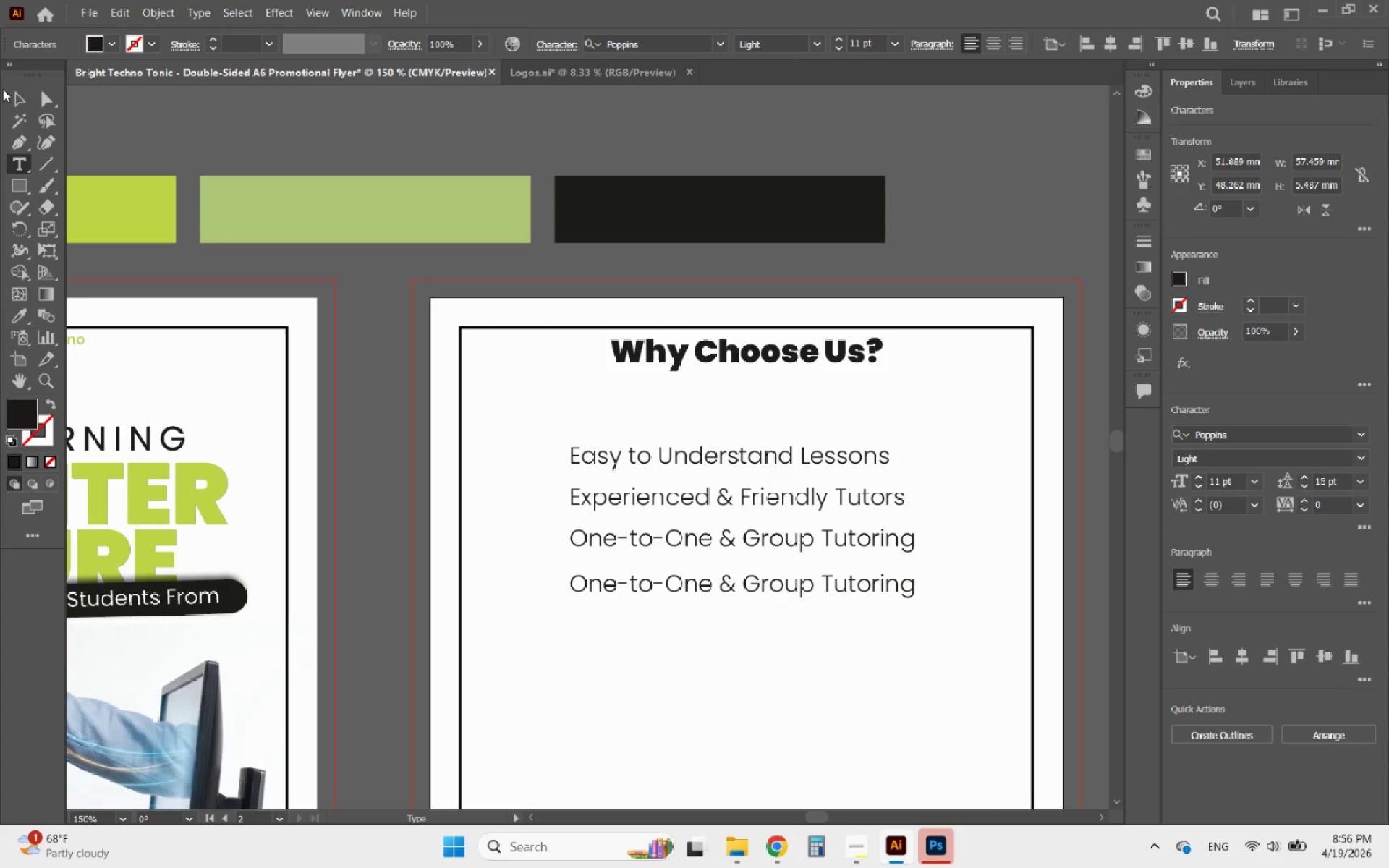 
double_click([19, 93])
 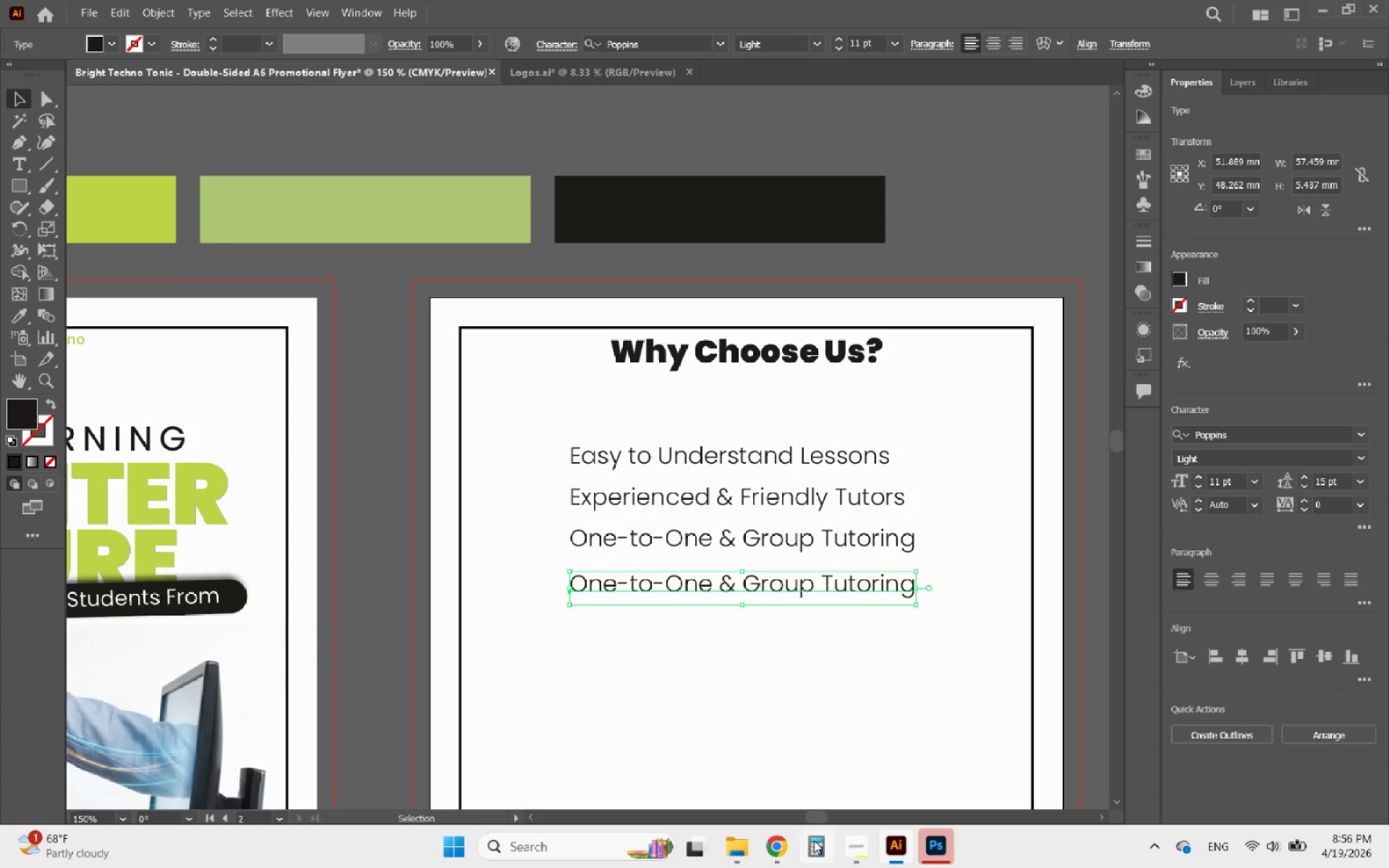 
mouse_move([794, 824])
 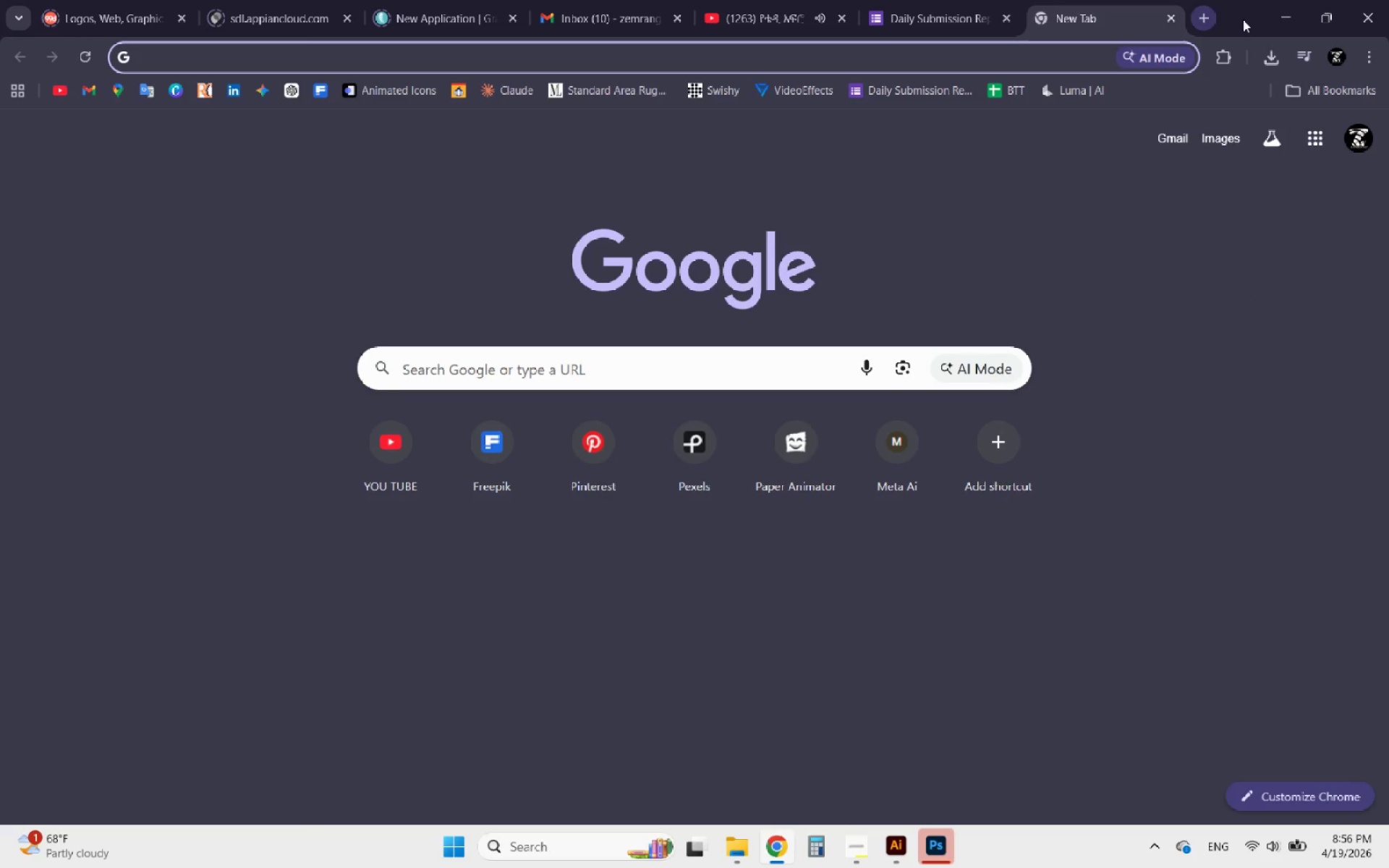 
left_click([1277, 21])
 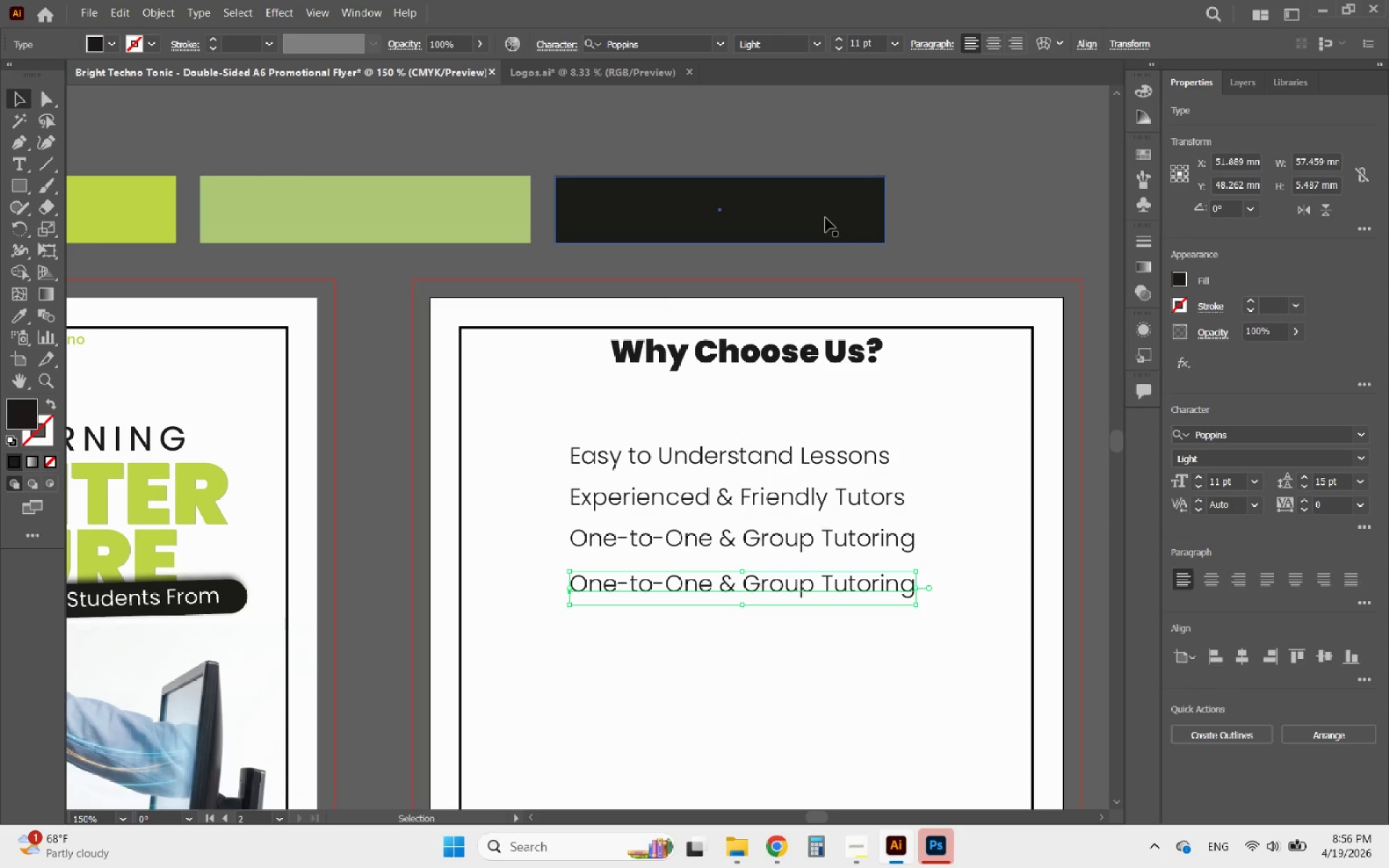 
hold_key(key=AltLeft, duration=2.97)
scroll: coordinate [861, 217], scroll_direction: down, amount: 2.0
 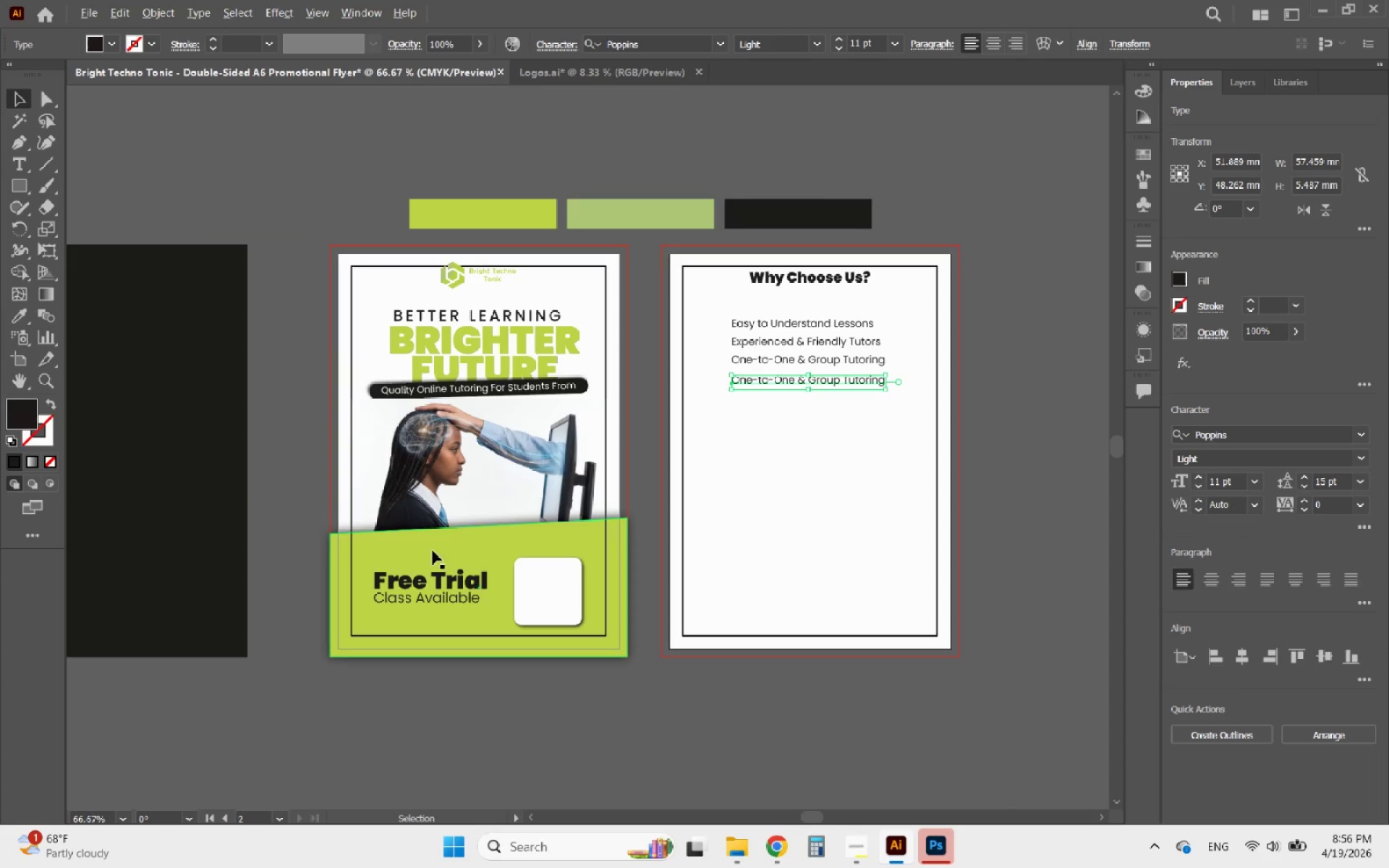 
scroll: coordinate [428, 569], scroll_direction: up, amount: 2.0
 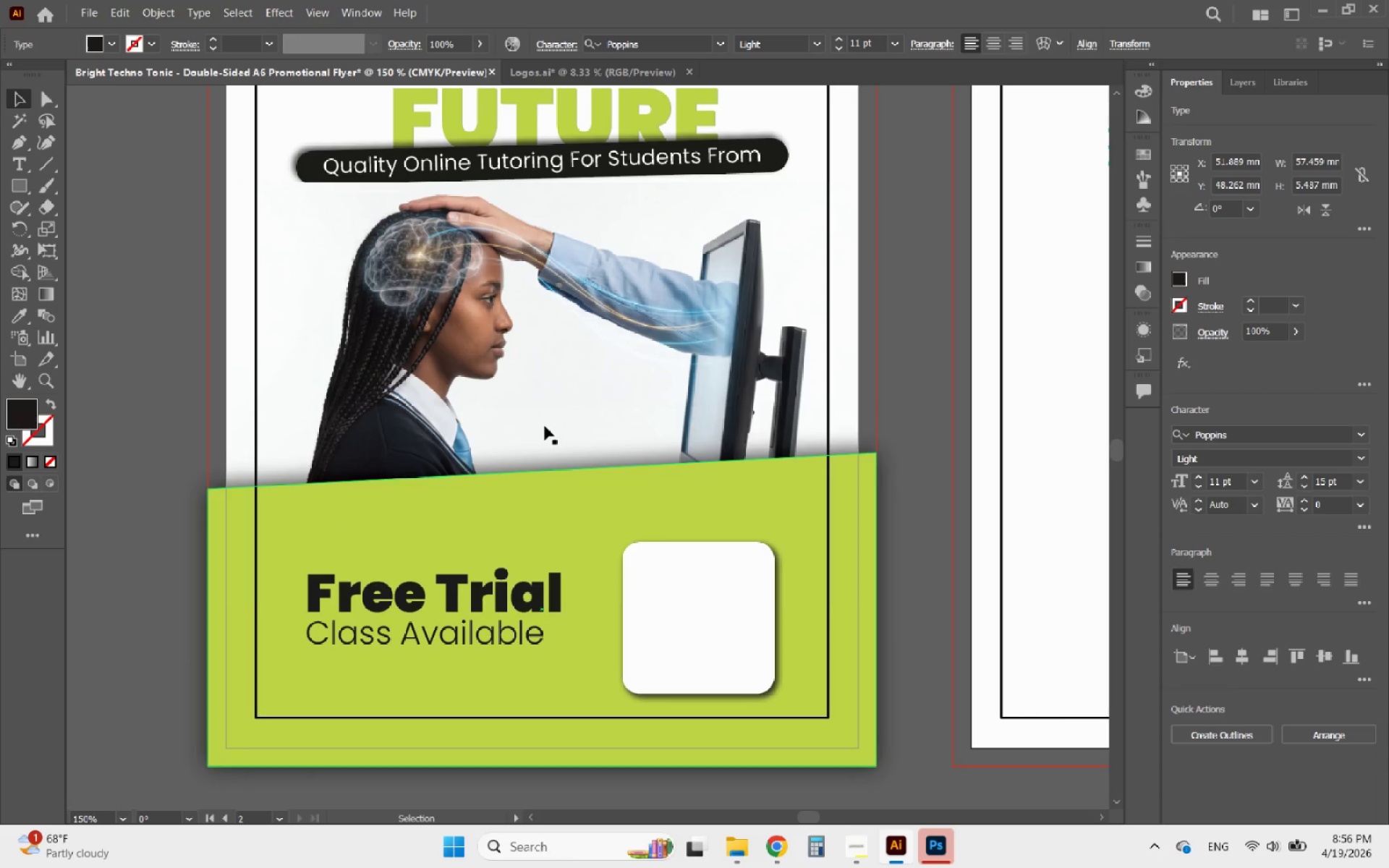 
hold_key(key=AltLeft, duration=0.45)
scroll: coordinate [524, 384], scroll_direction: down, amount: 1.0
 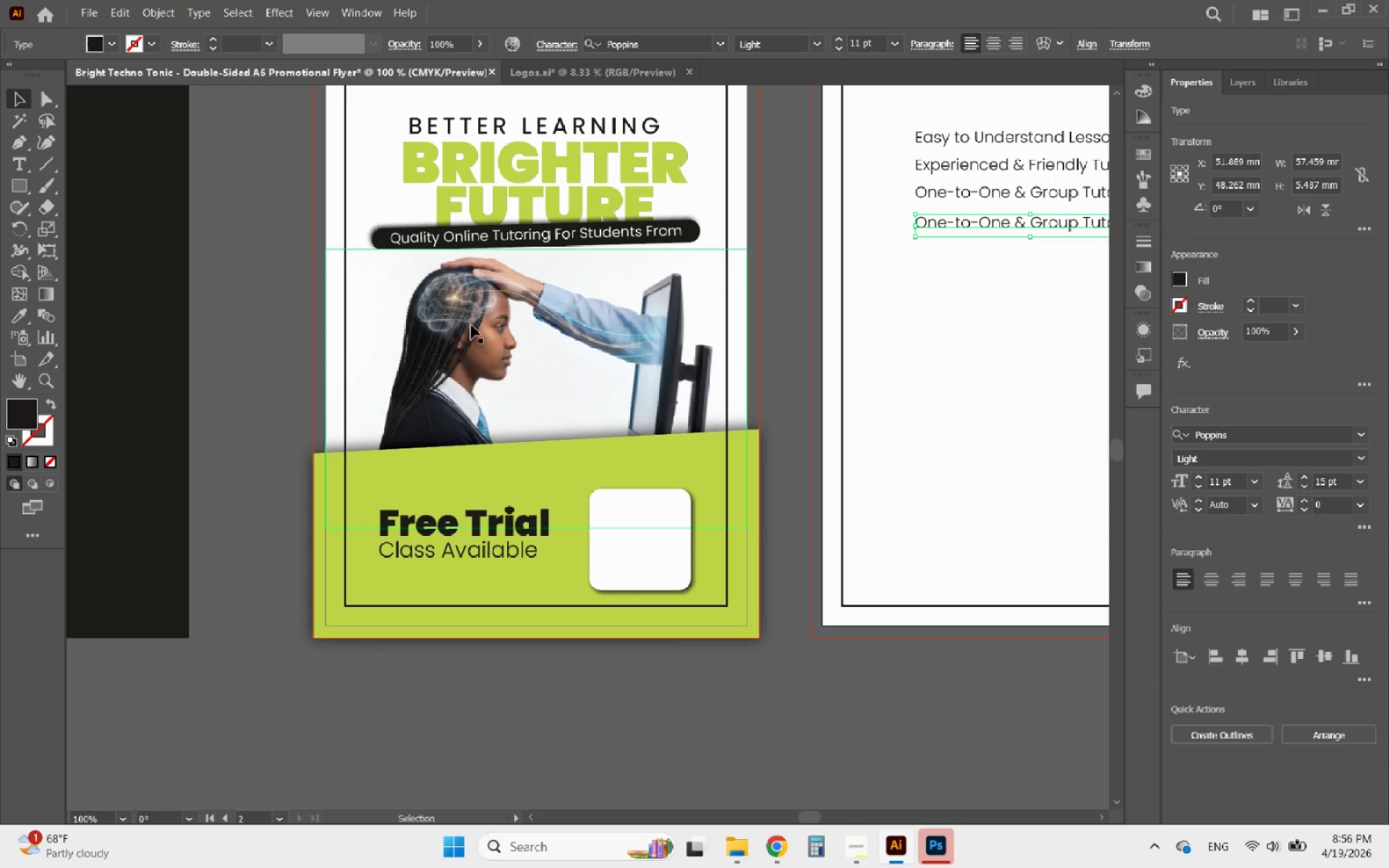 
left_click([458, 323])
 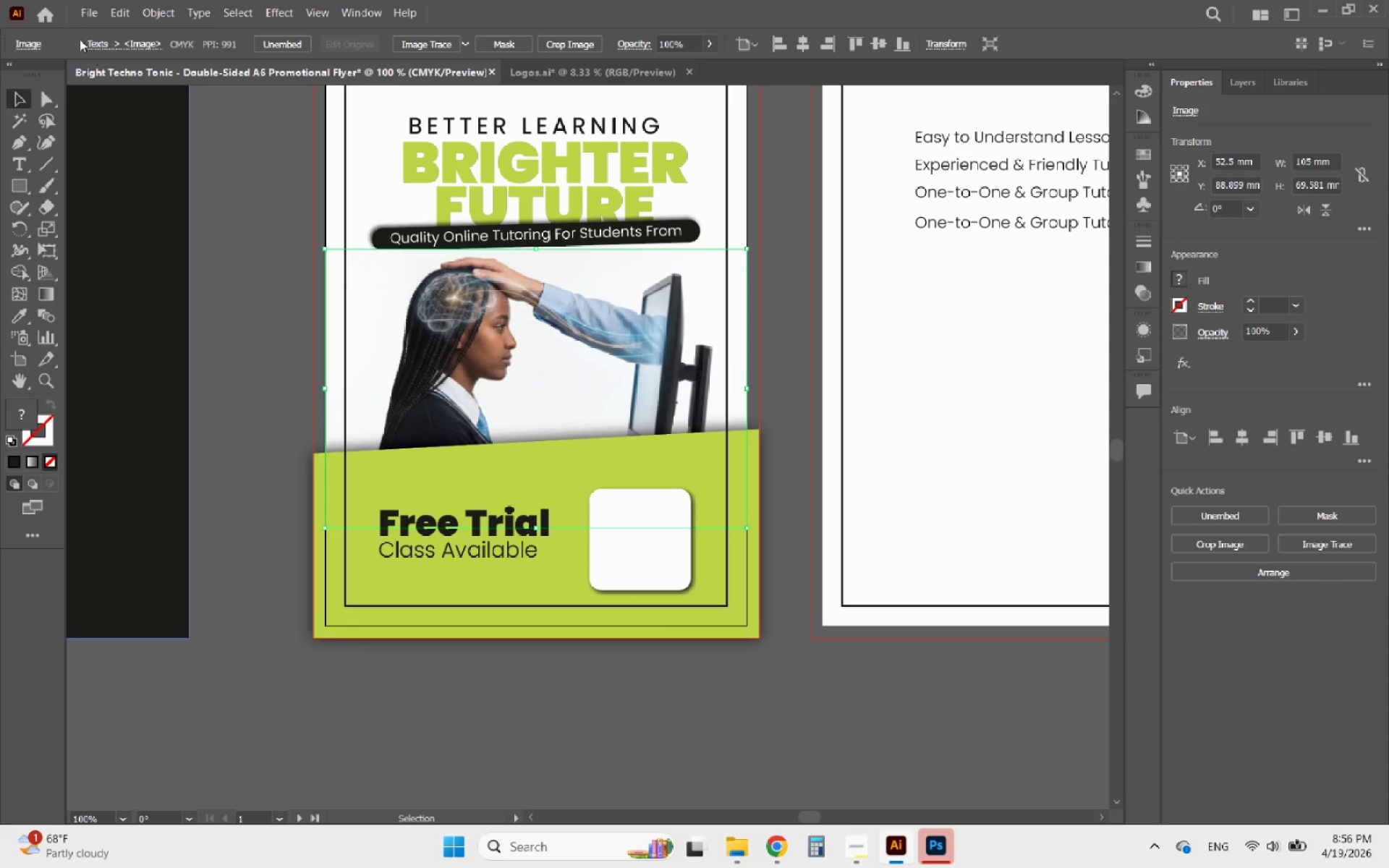 
left_click([80, 3])
 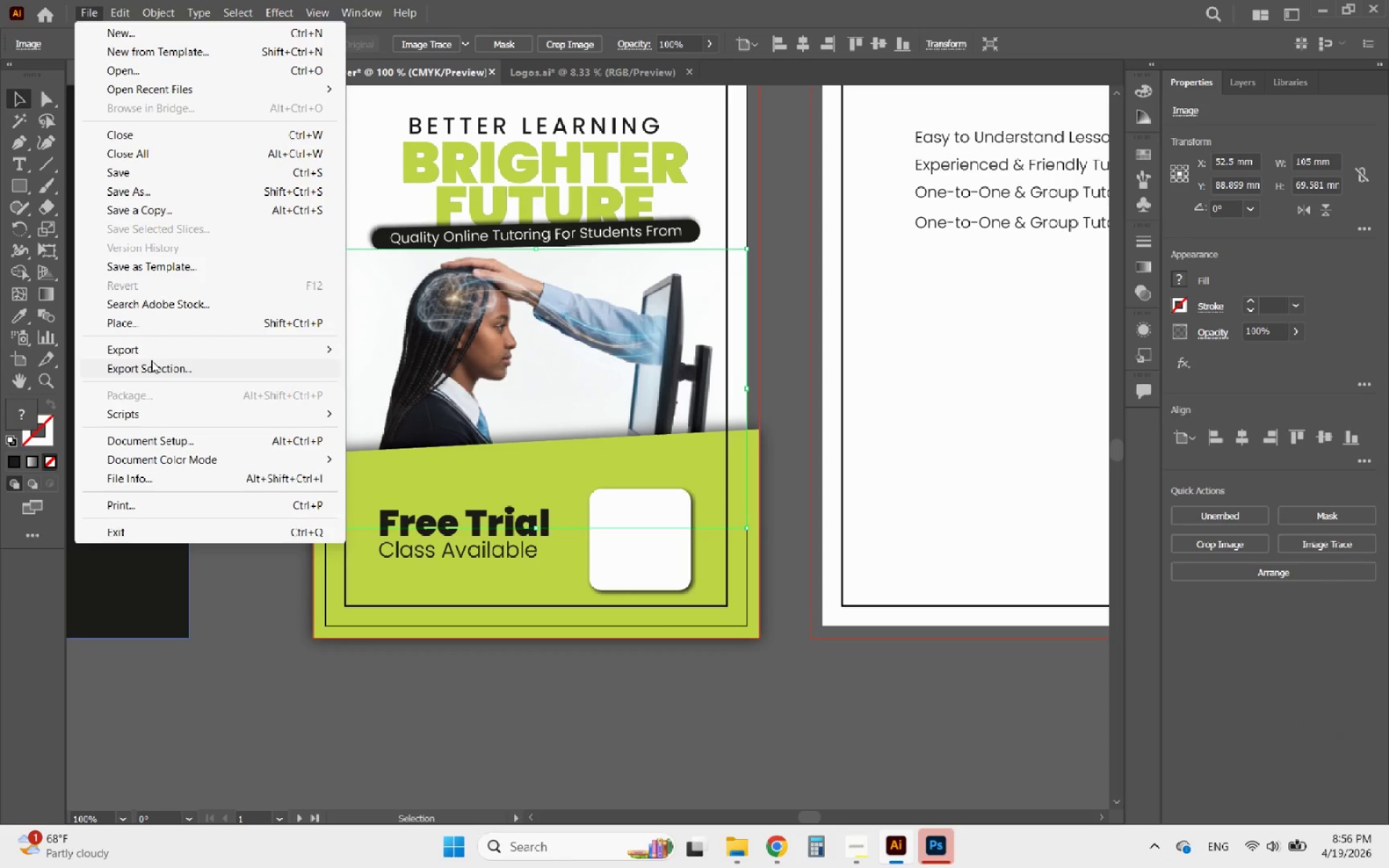 
mouse_move([168, 329])
 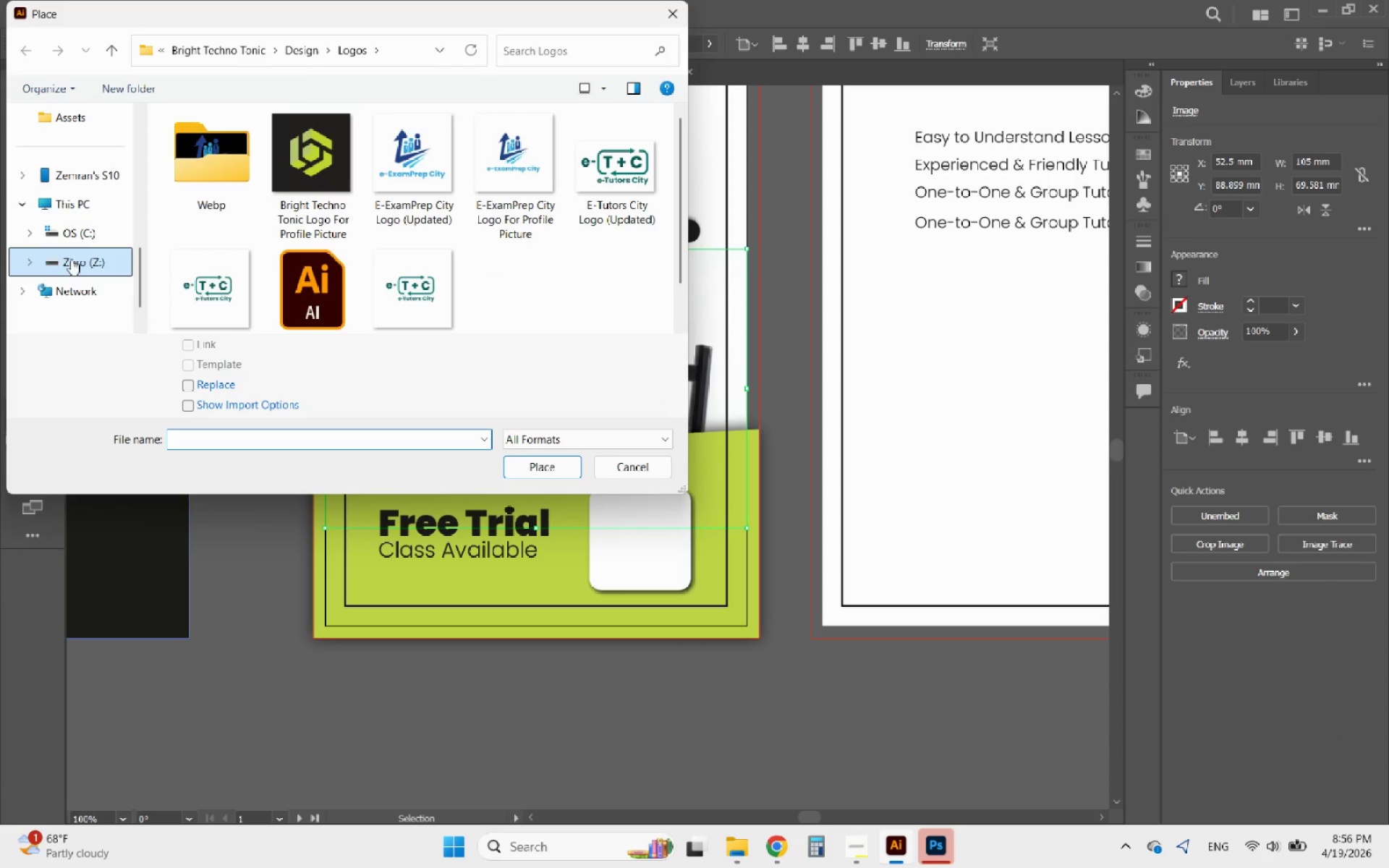 
left_click([99, 113])
 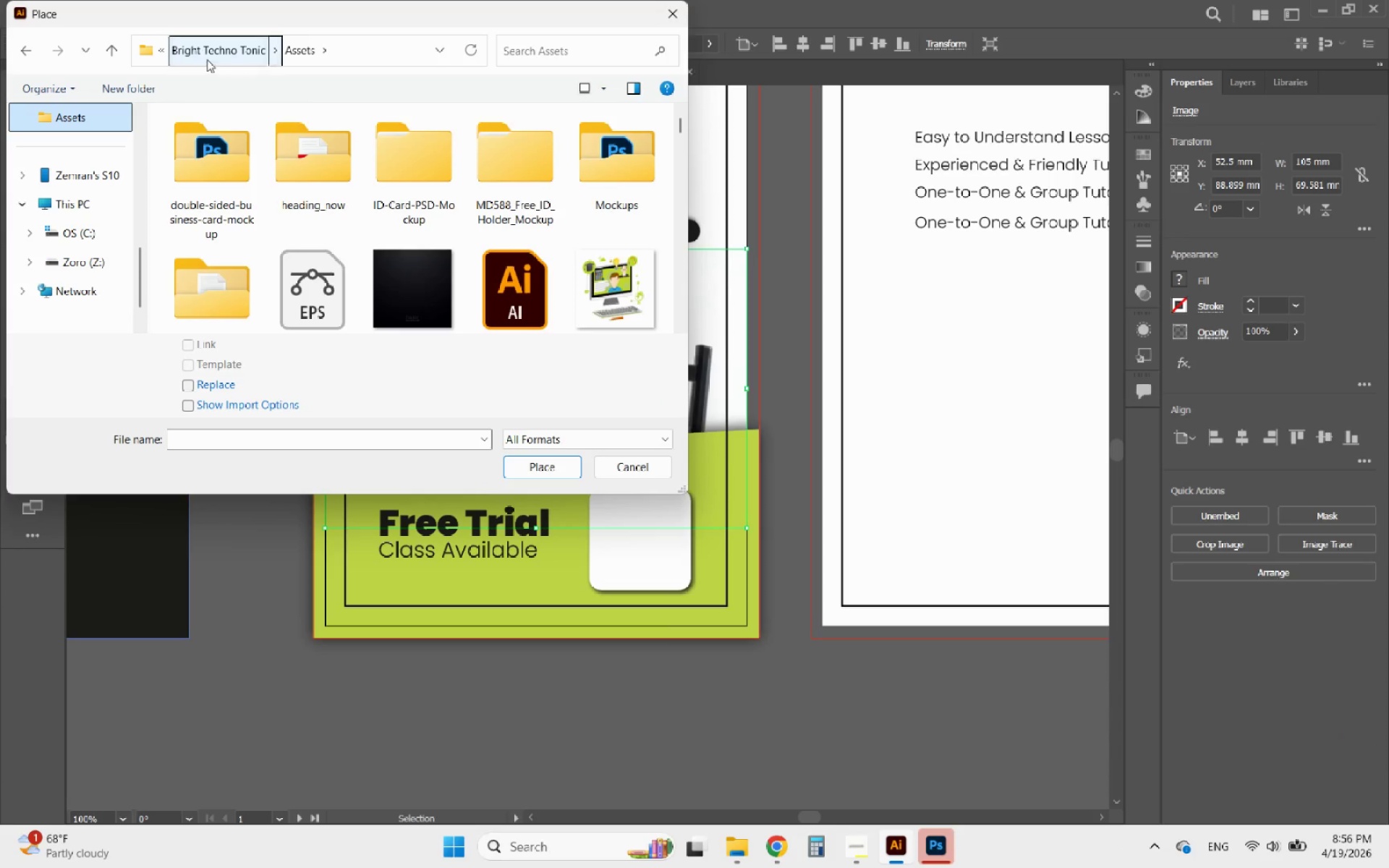 
scroll: coordinate [89, 134], scroll_direction: up, amount: 1.0
 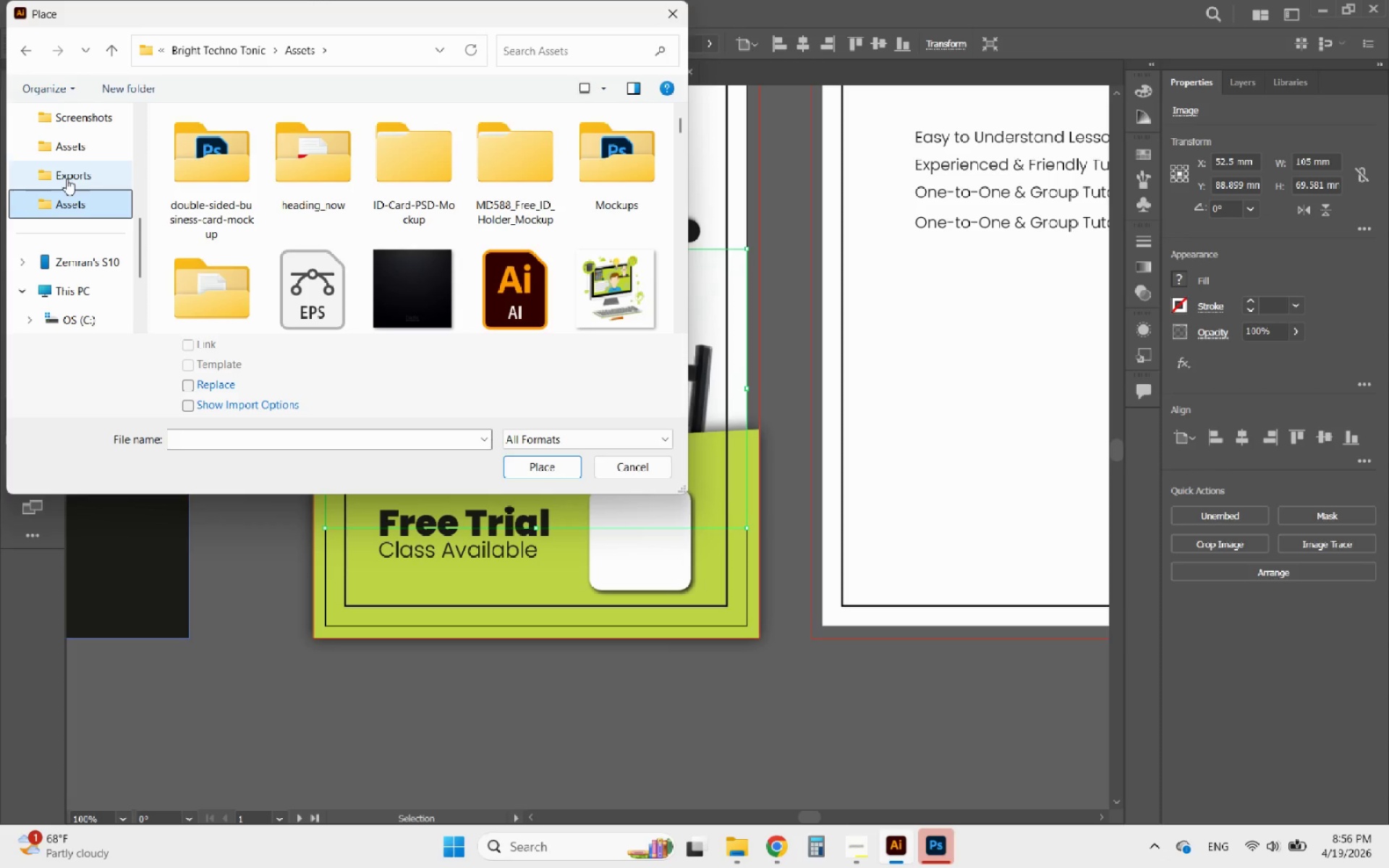 
left_click([67, 179])
 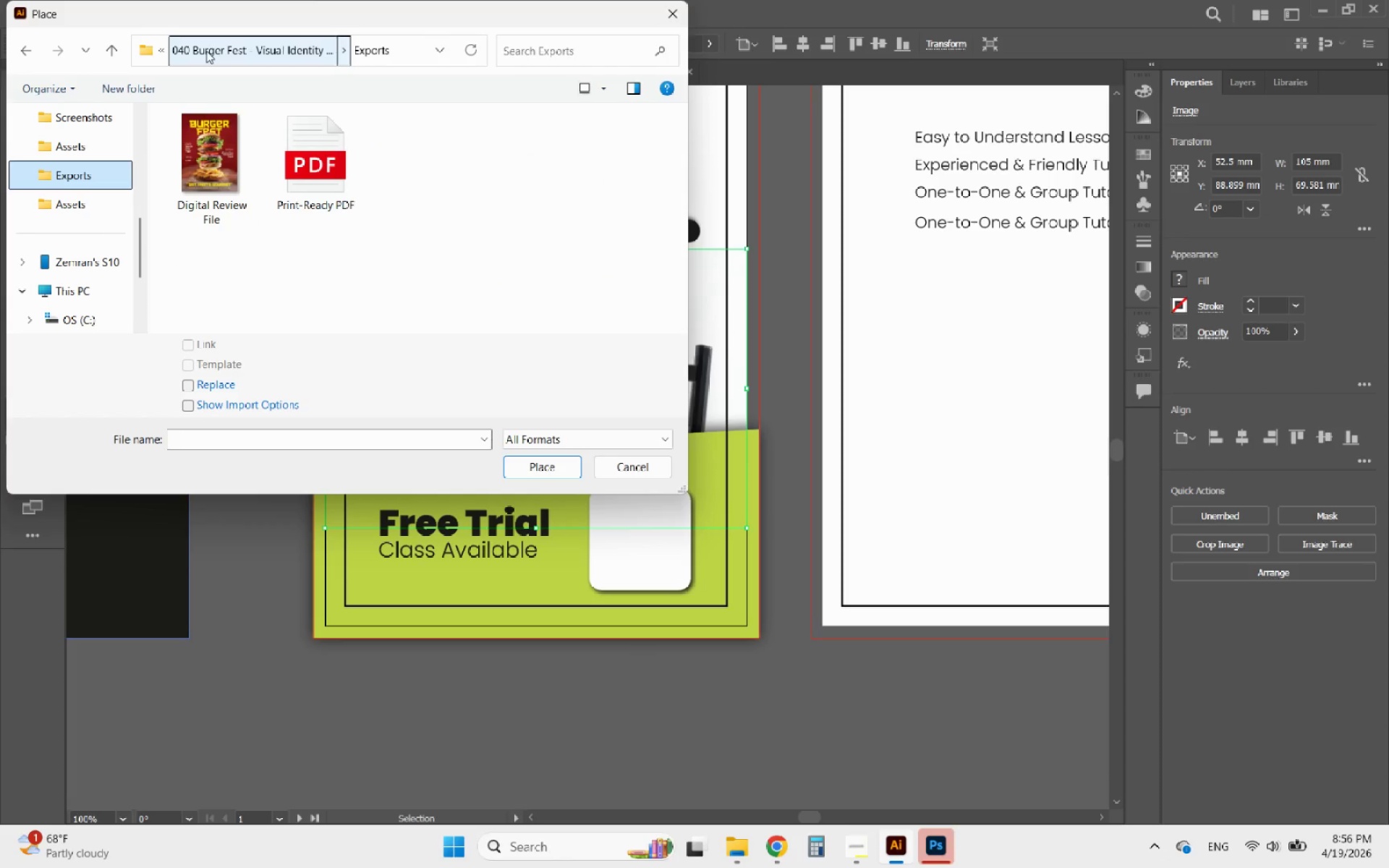 
left_click([187, 50])
 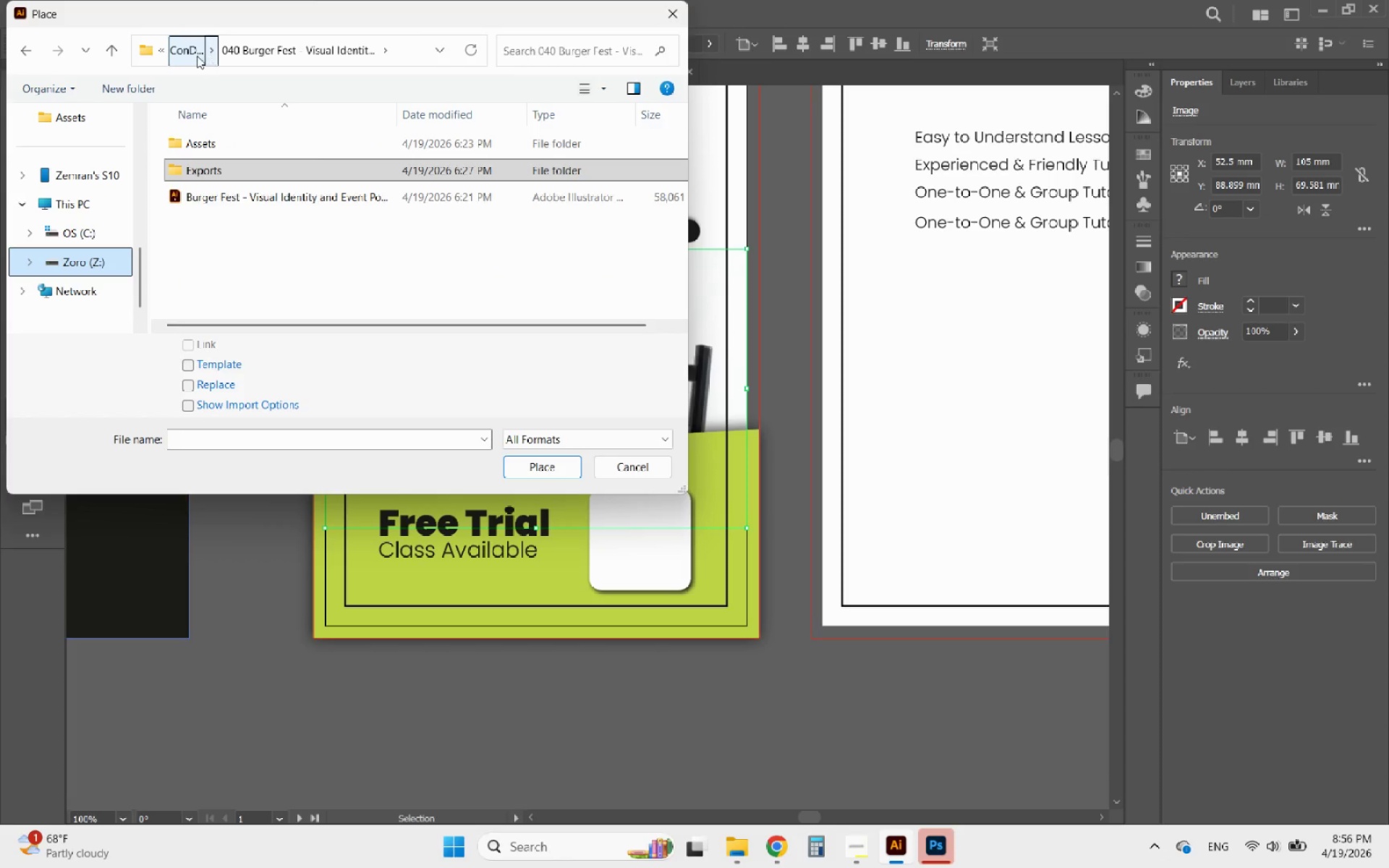 
left_click([195, 56])
 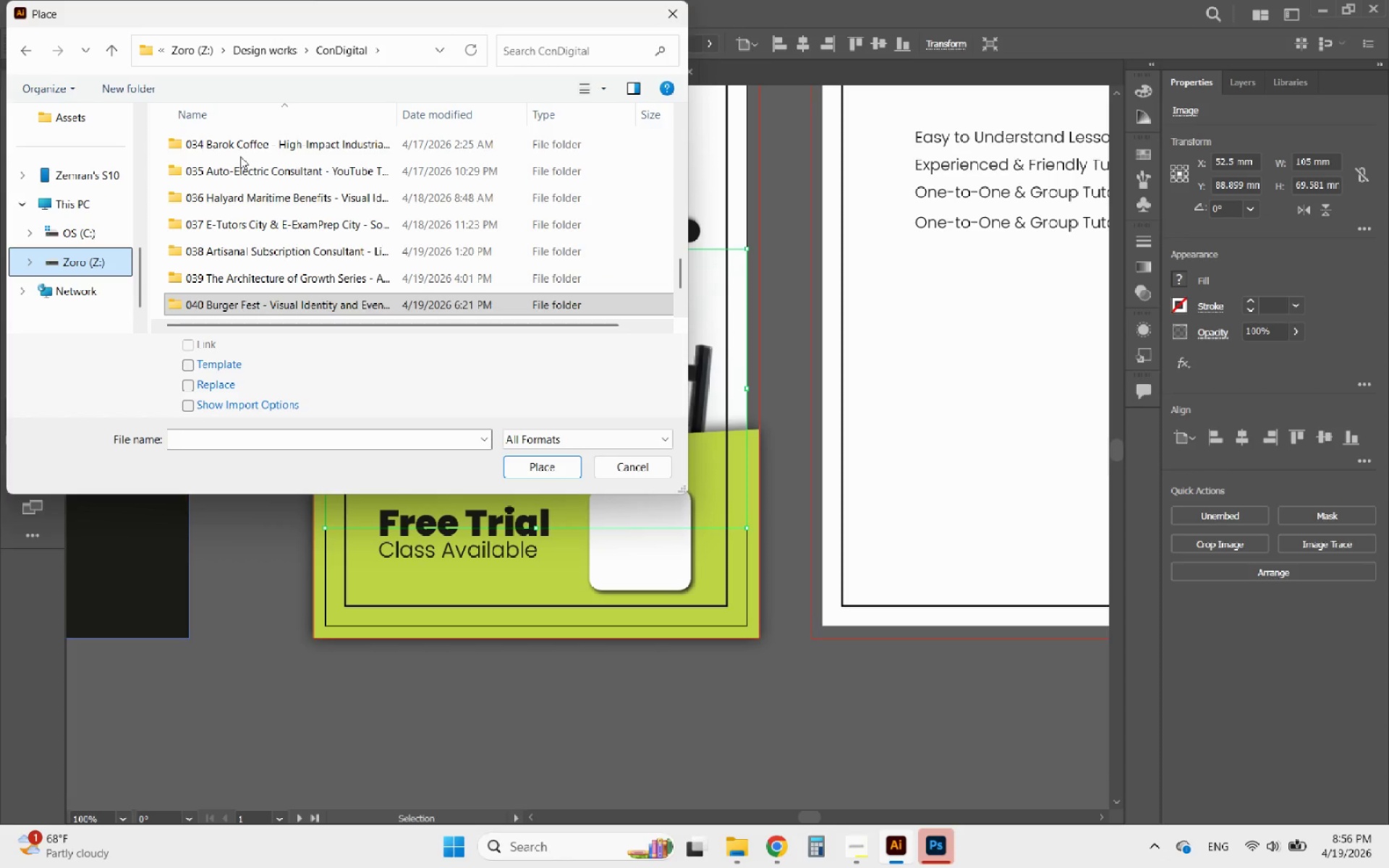 
scroll: coordinate [295, 274], scroll_direction: down, amount: 1.0
 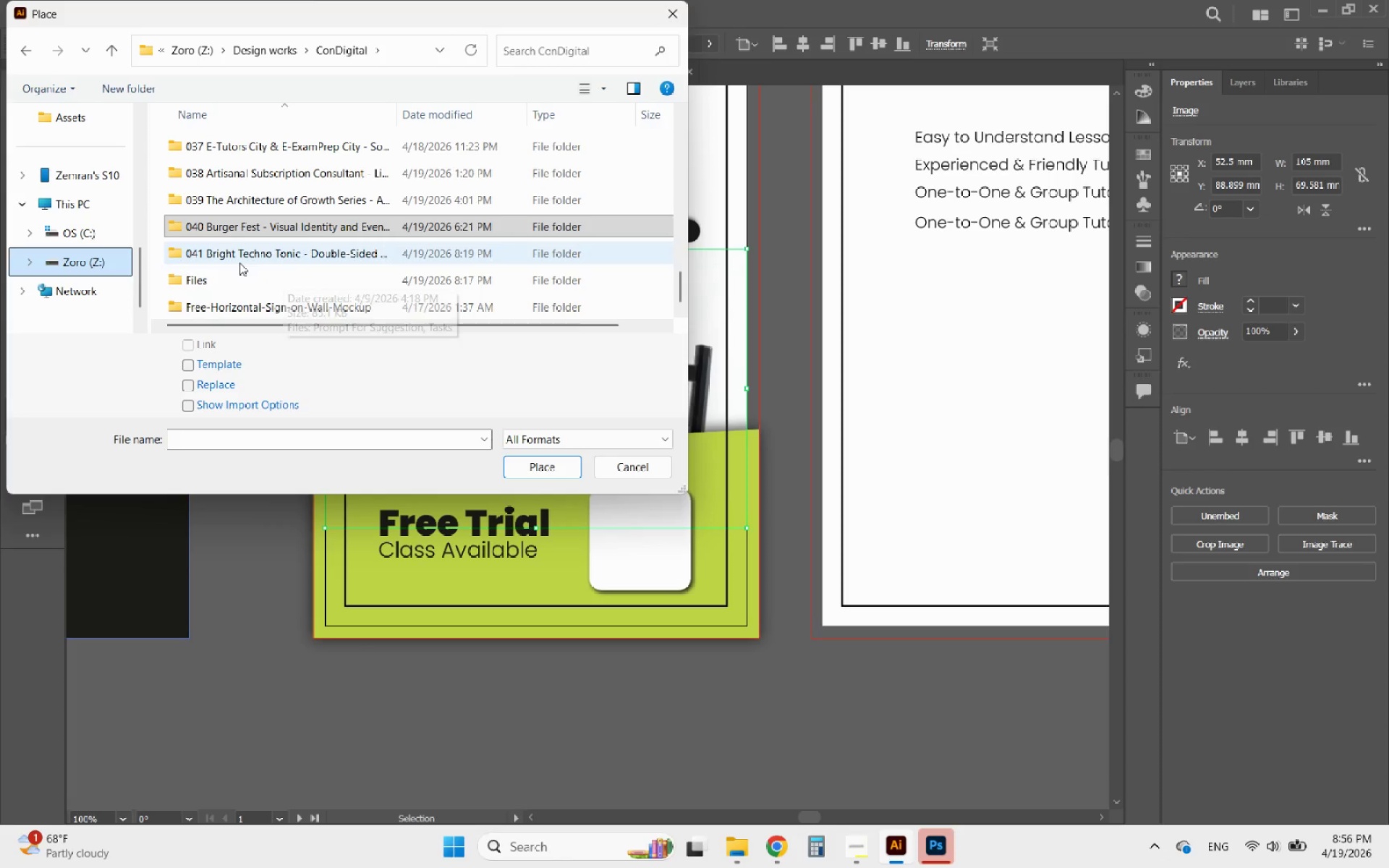 
double_click([239, 263])
 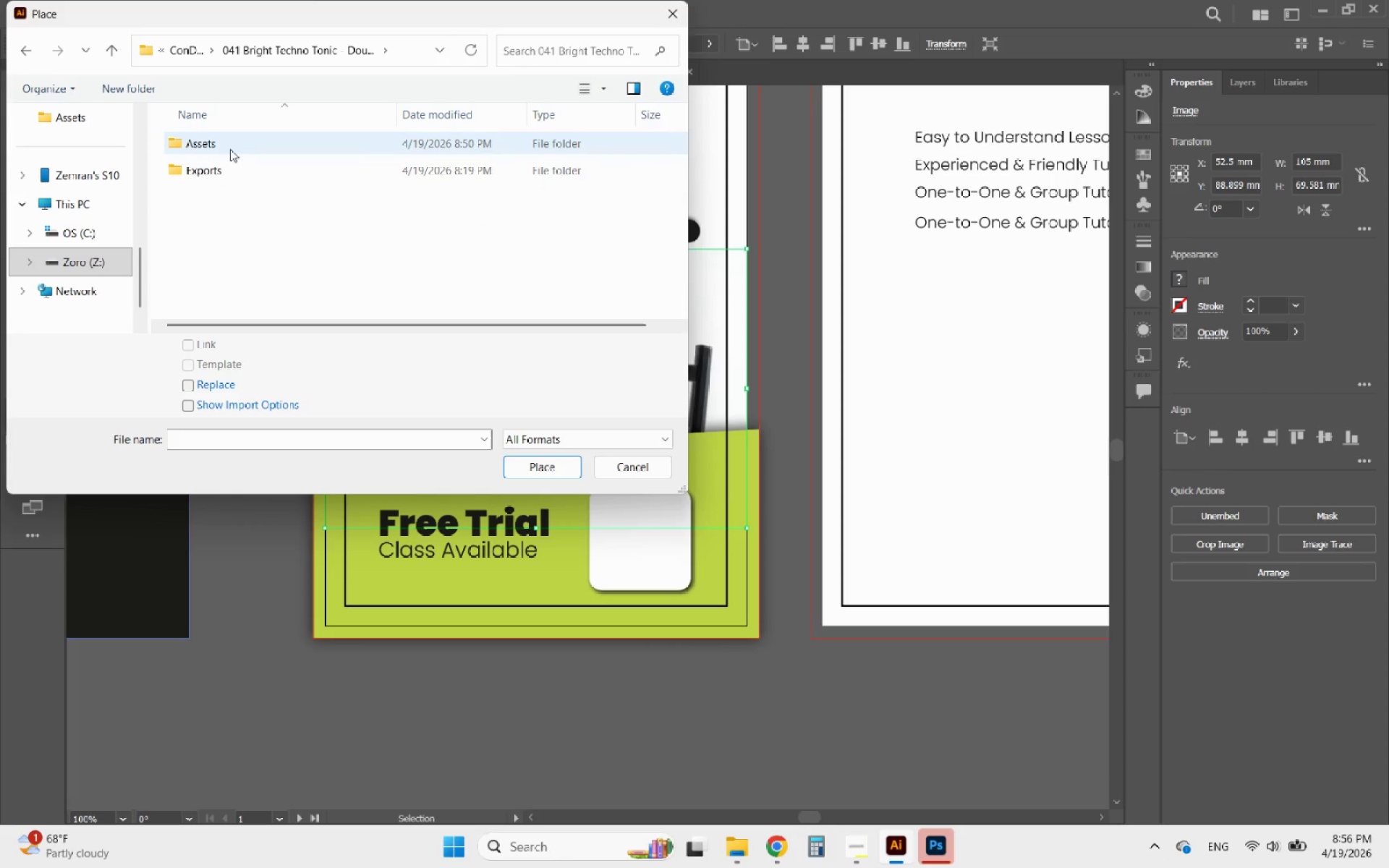 
mouse_move([215, 148])
 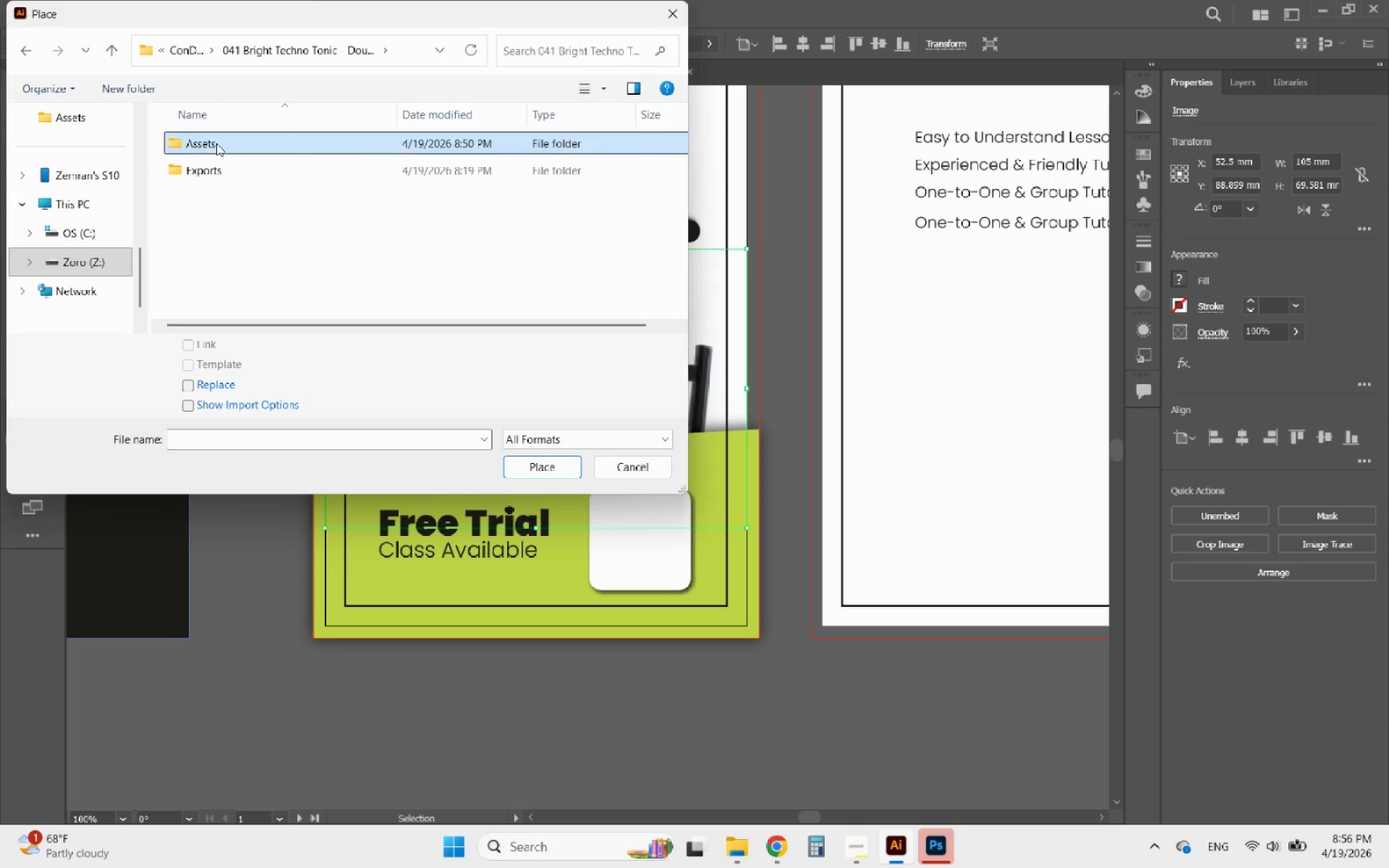 
double_click([216, 143])
 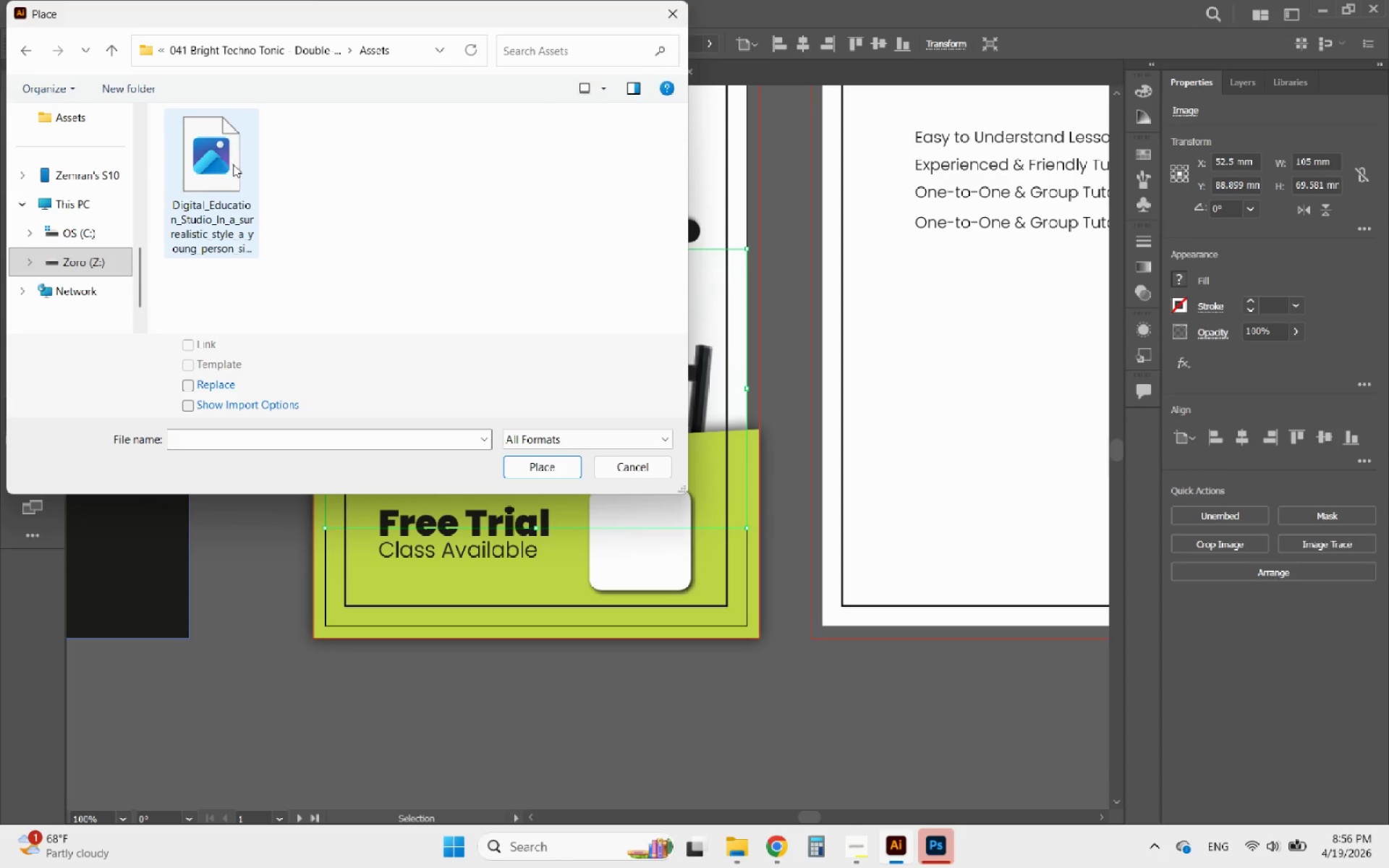 
left_click([234, 164])
 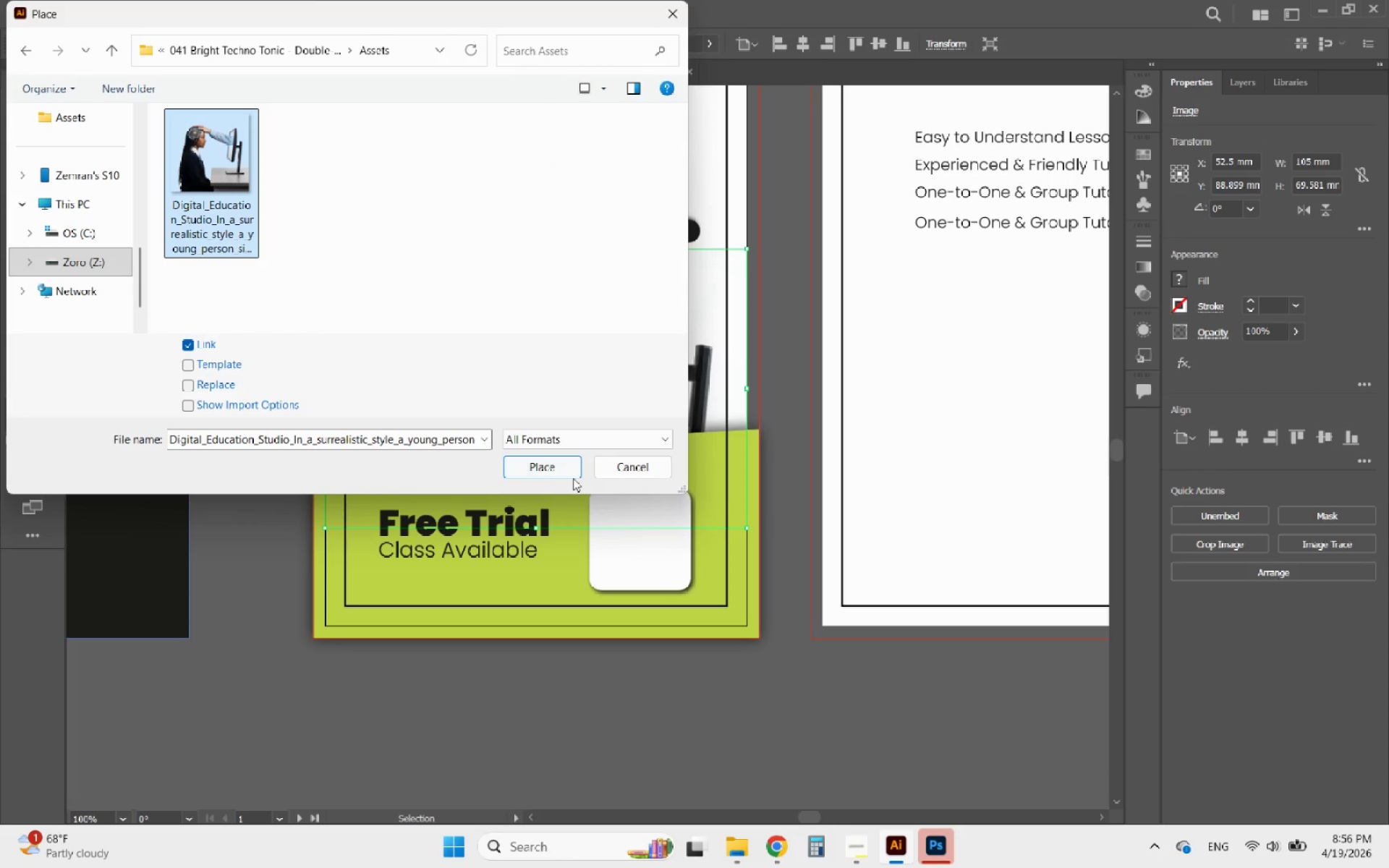 
left_click([571, 467])
 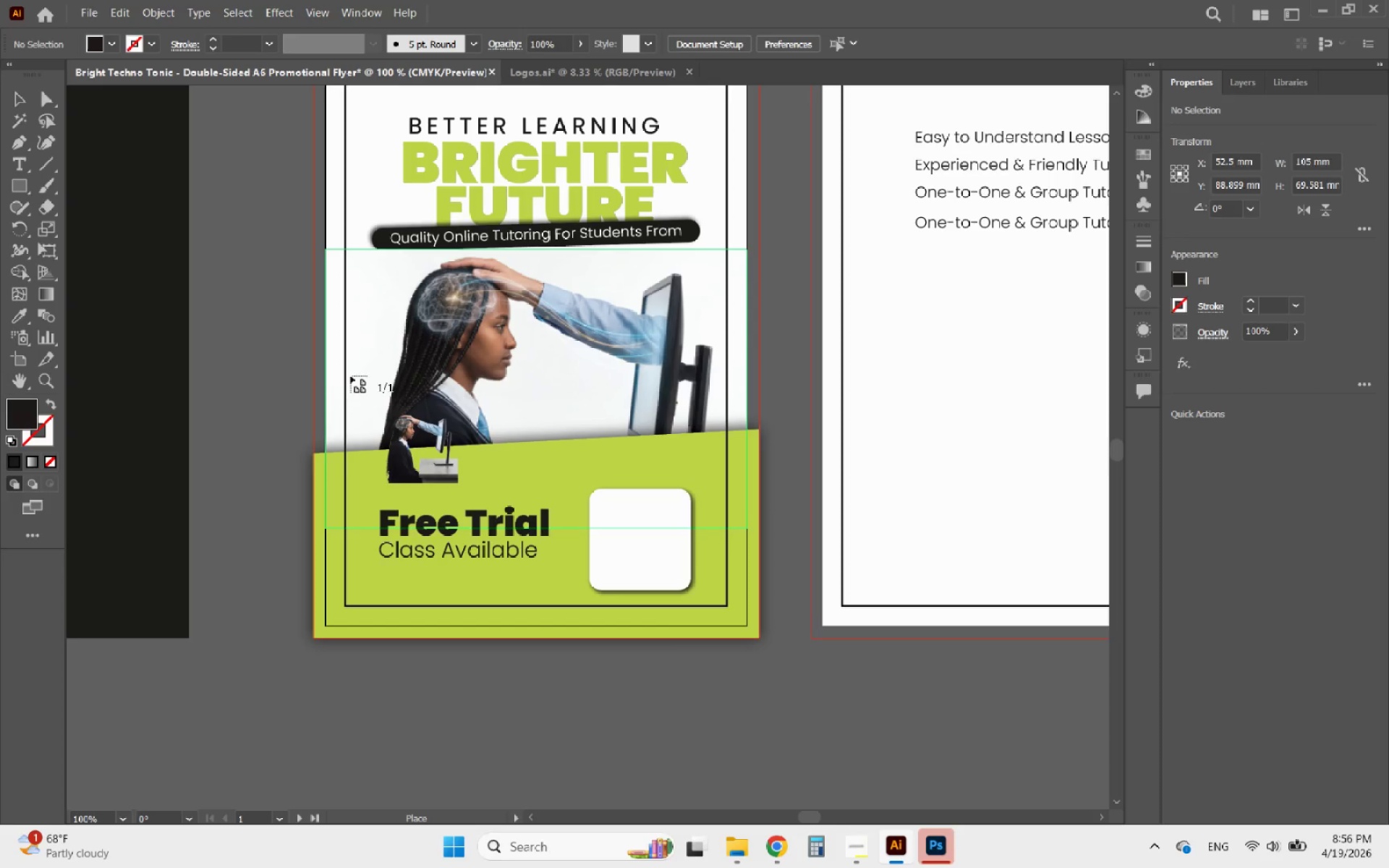 
hold_key(key=AltLeft, duration=1.08)
scroll: coordinate [258, 382], scroll_direction: down, amount: 3.0
 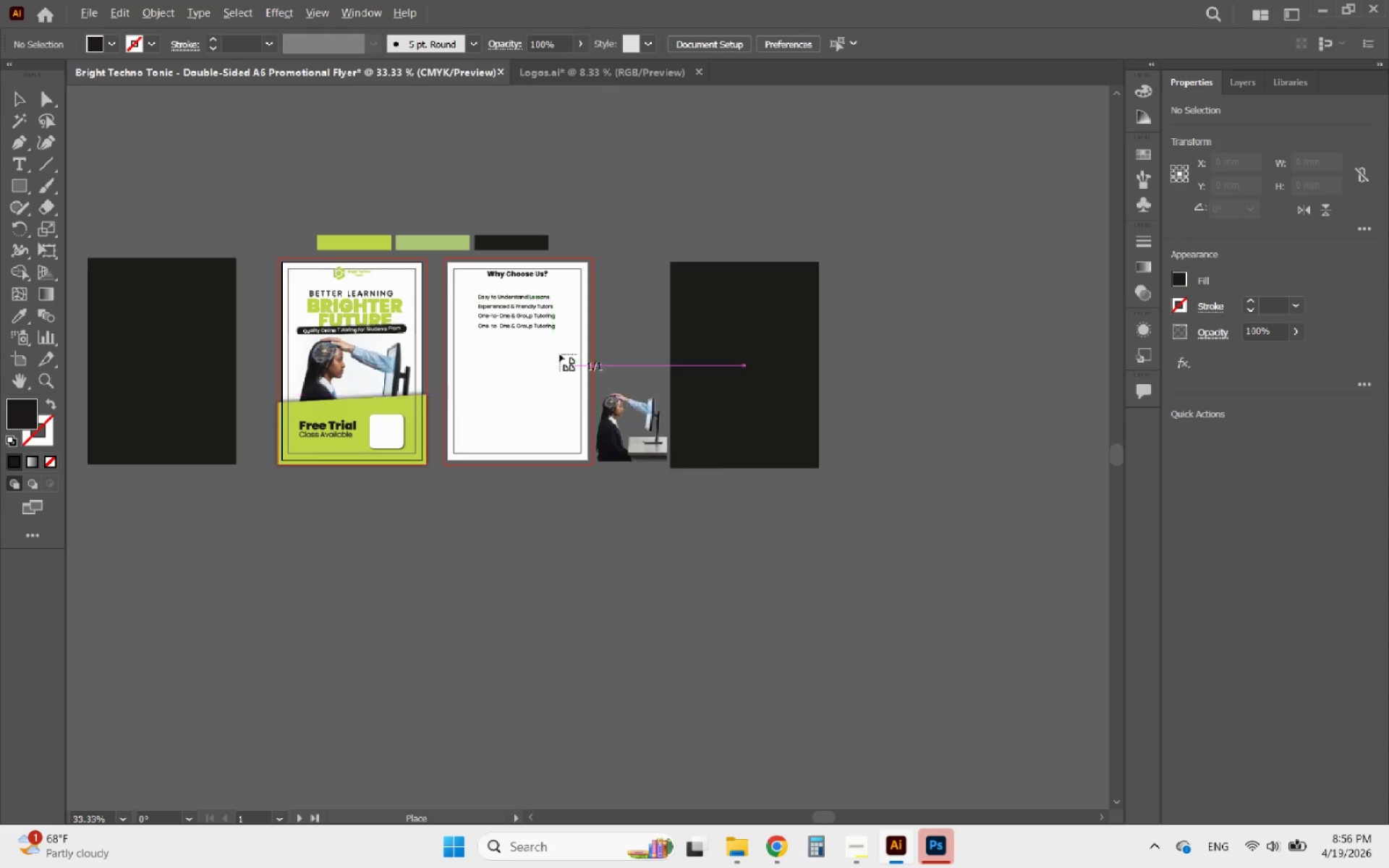 
scroll: coordinate [459, 335], scroll_direction: up, amount: 3.0
 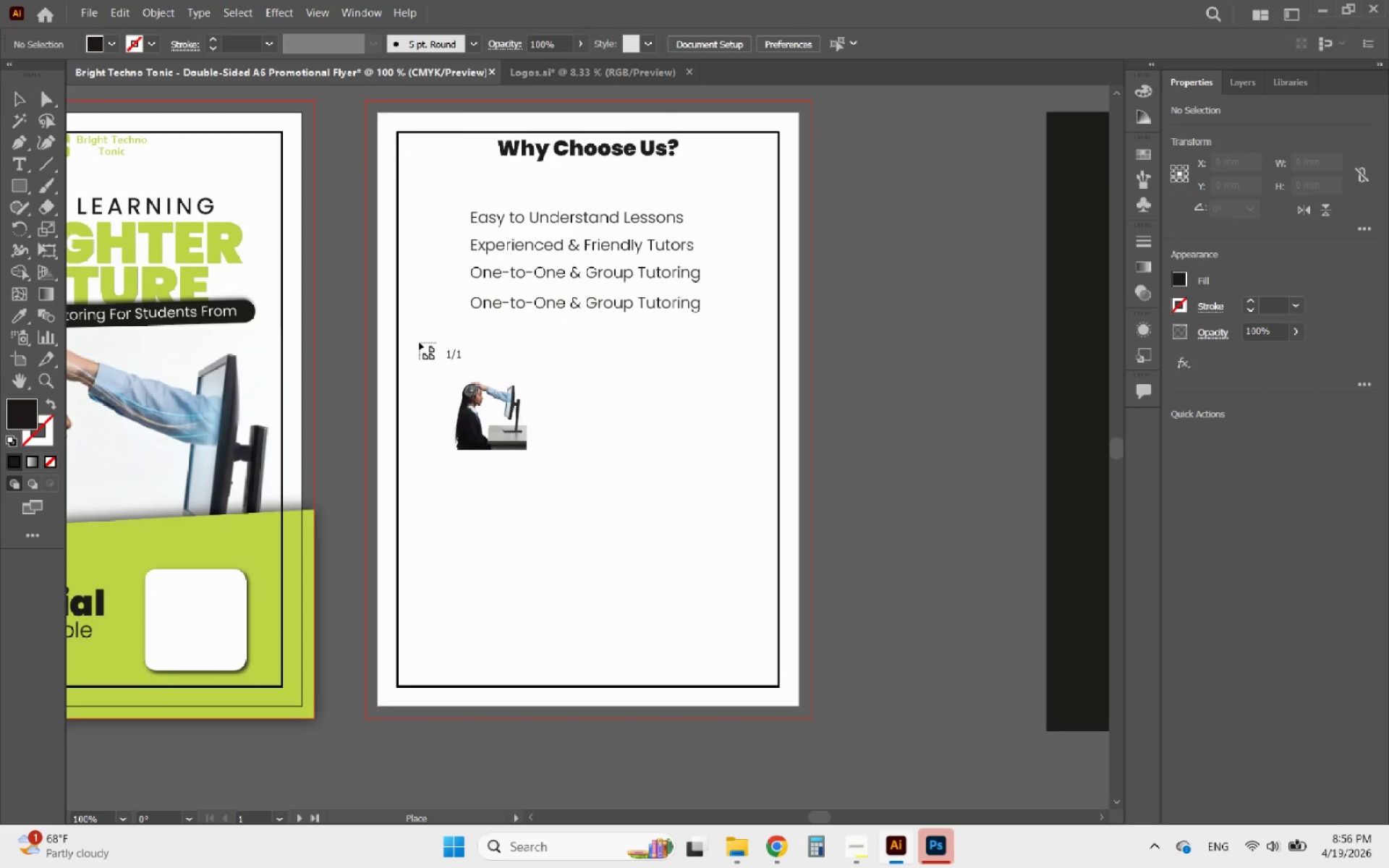 
left_click_drag(start_coordinate=[418, 341], to_coordinate=[965, 637])
 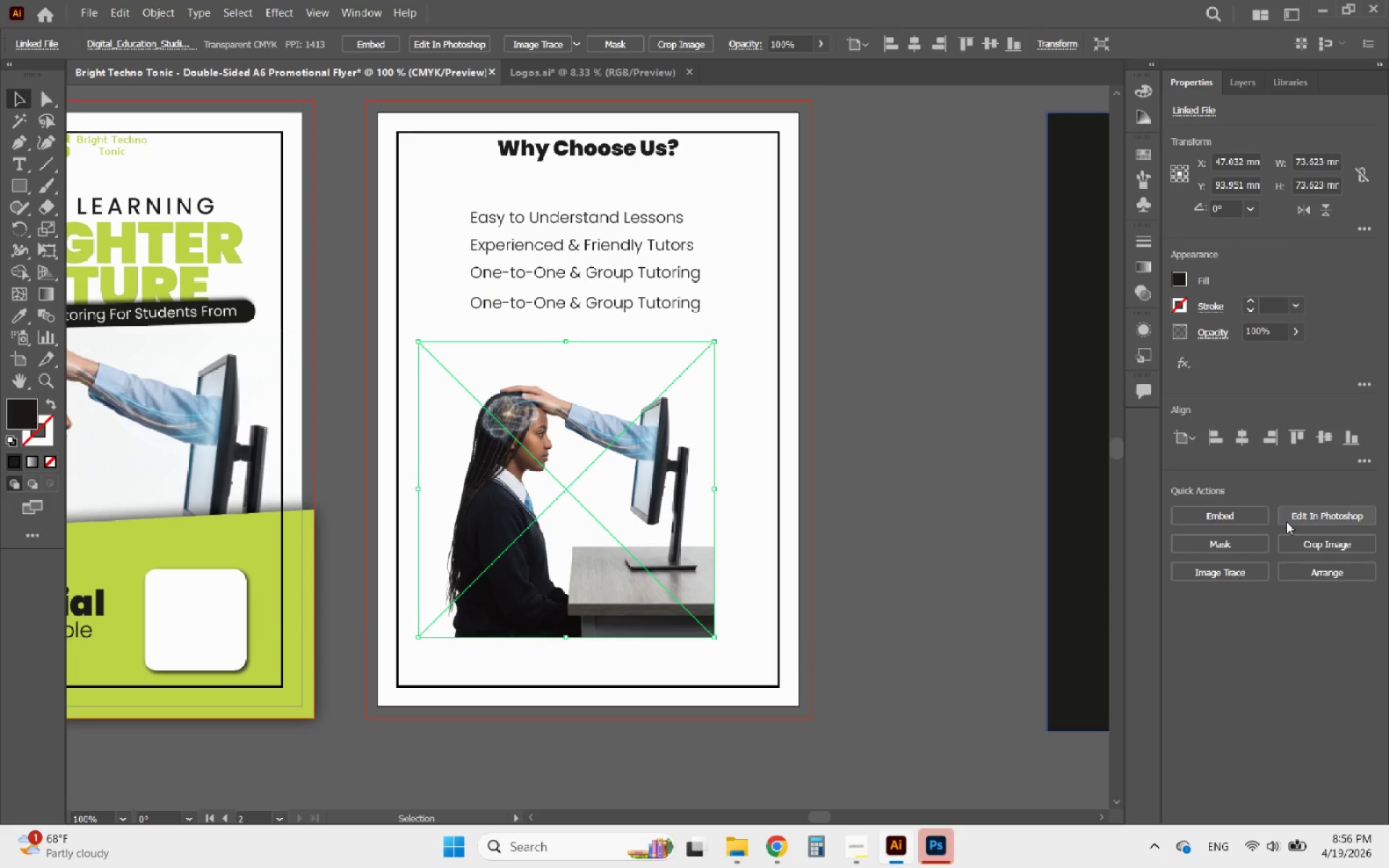 
left_click([1221, 507])
 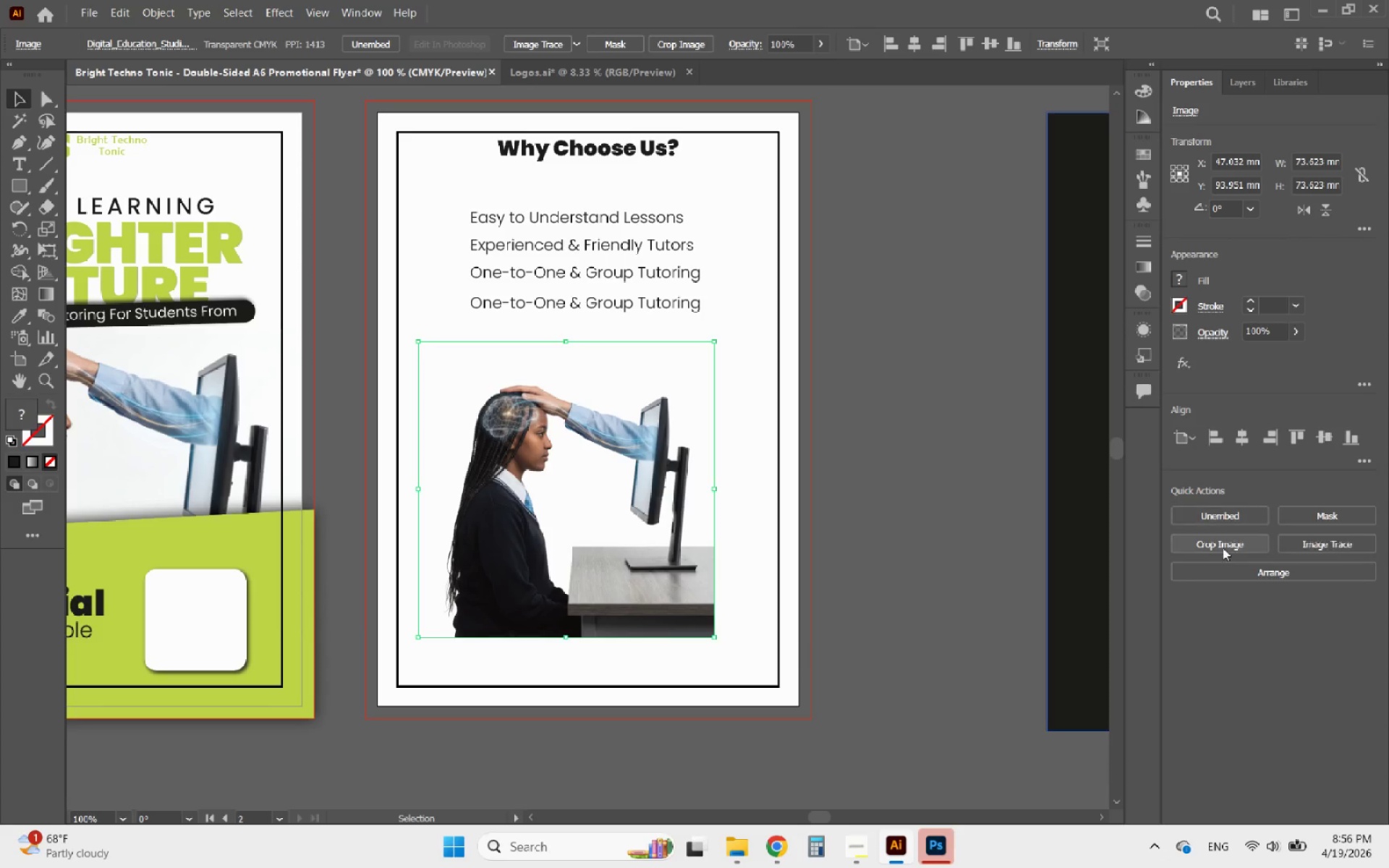 
left_click([1222, 554])
 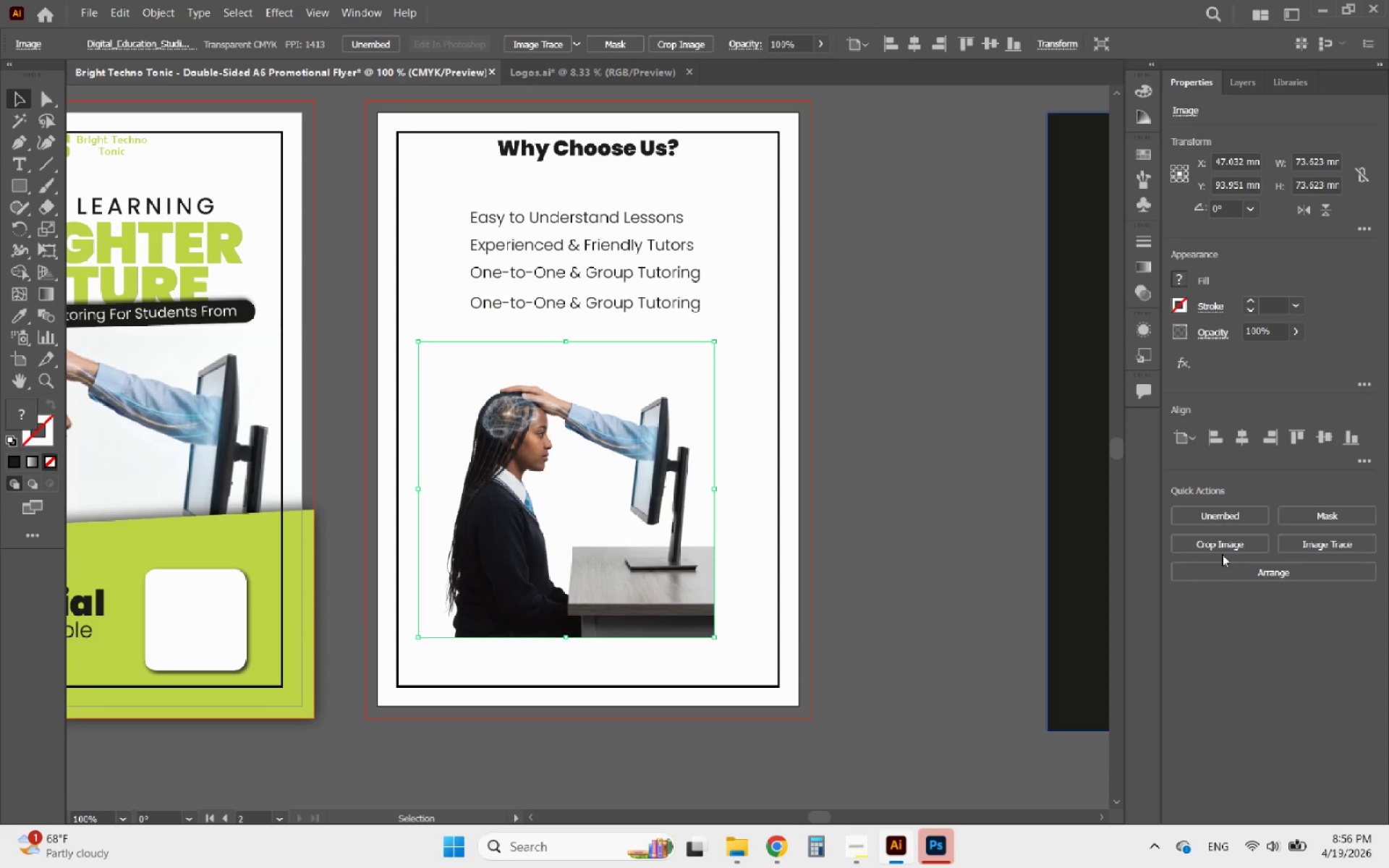 
left_click([1236, 544])
 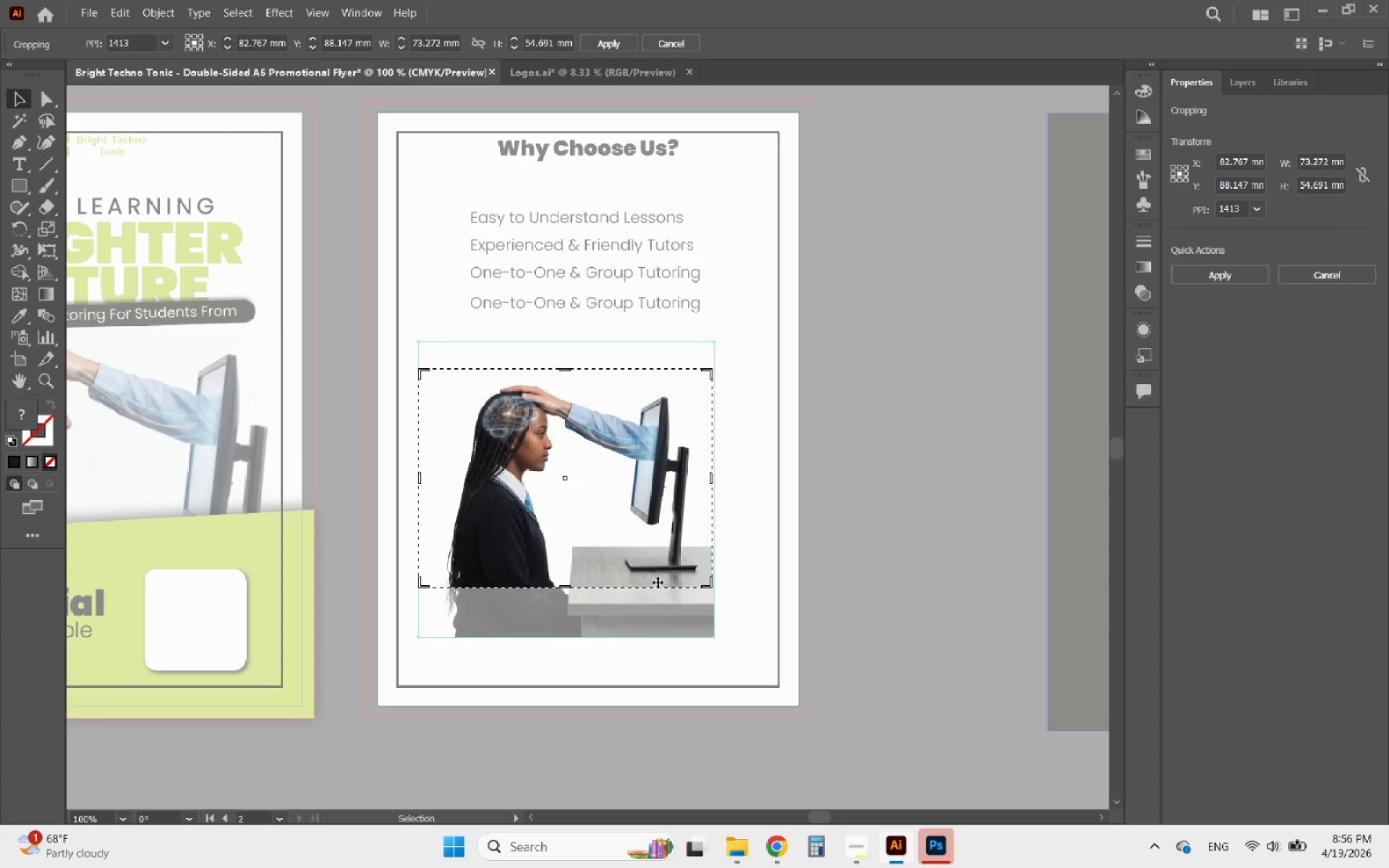 
hold_key(key=AltLeft, duration=0.45)
scroll: coordinate [535, 517], scroll_direction: up, amount: 3.0
 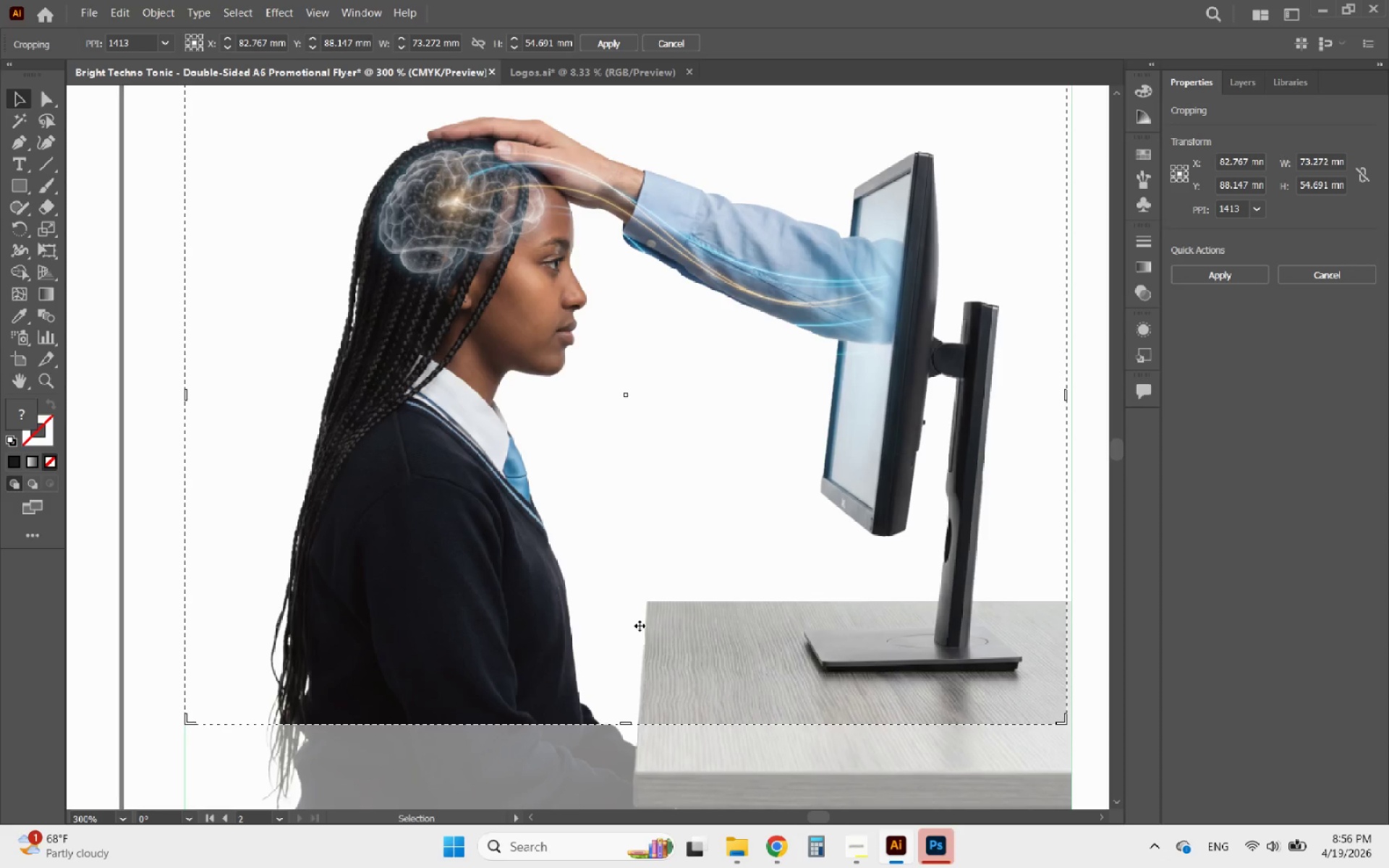 
hold_key(key=AltLeft, duration=0.36)
scroll: coordinate [640, 626], scroll_direction: down, amount: 1.0
 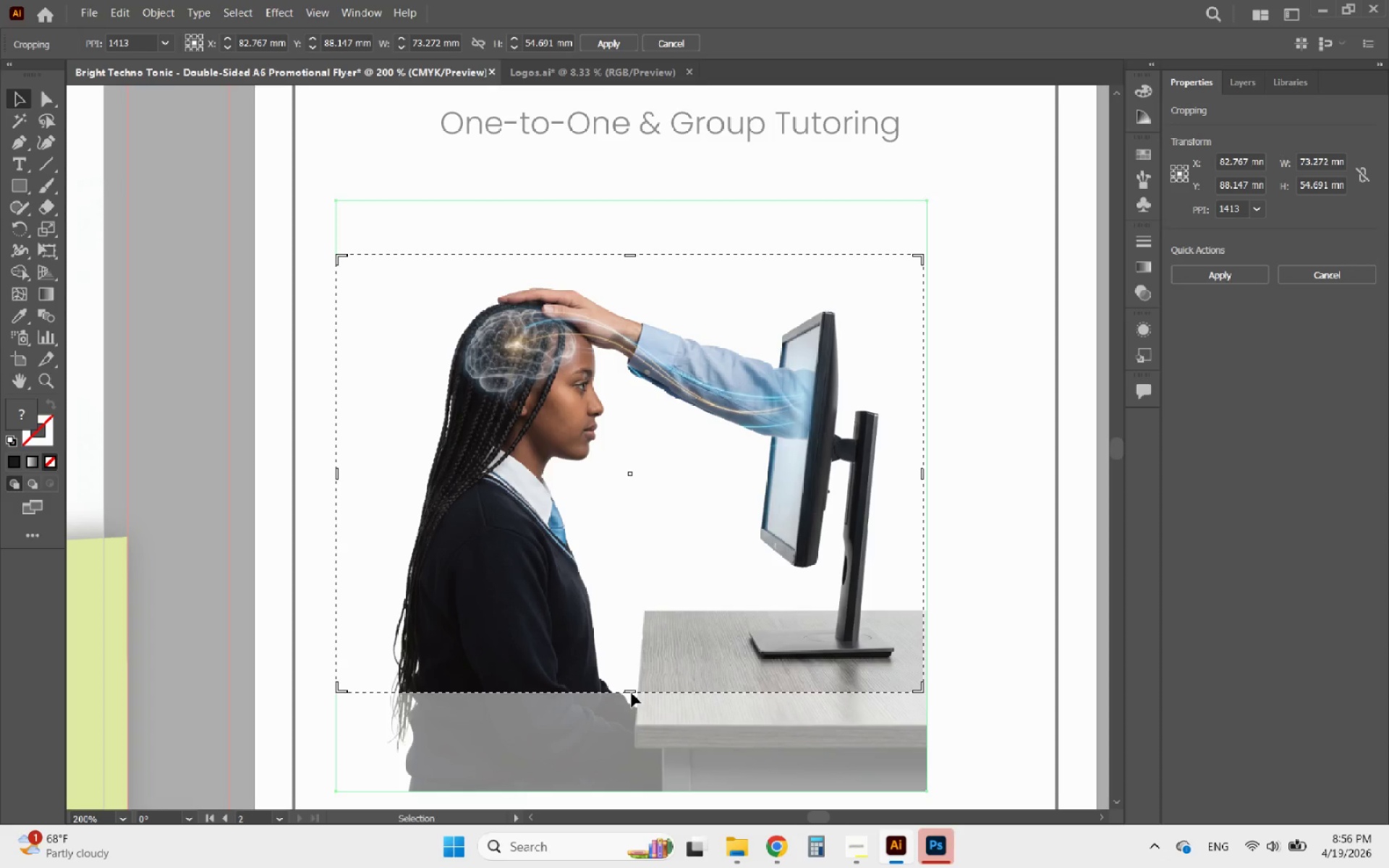 
left_click_drag(start_coordinate=[632, 692], to_coordinate=[770, 626])
 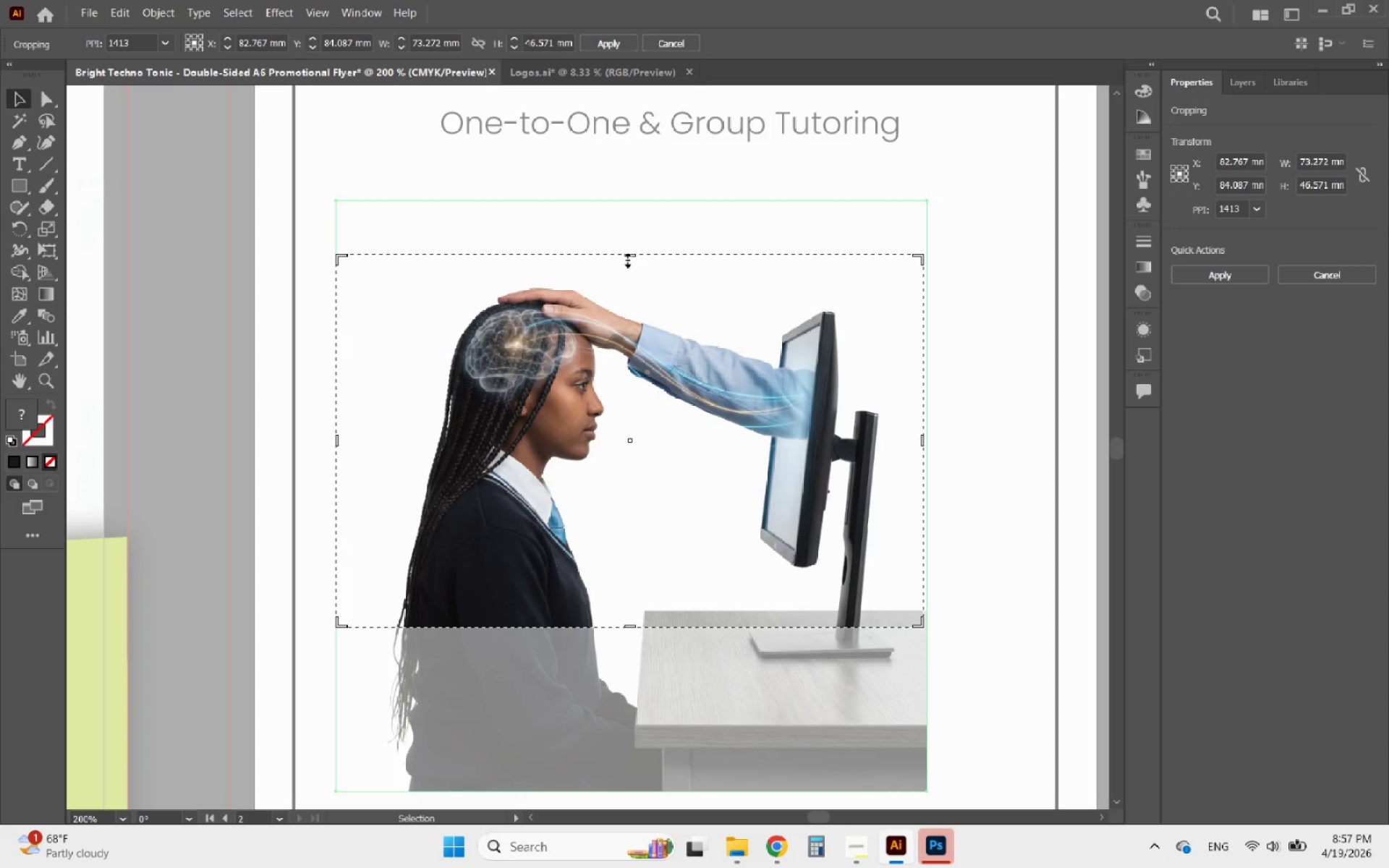 
left_click_drag(start_coordinate=[626, 258], to_coordinate=[587, 285])
 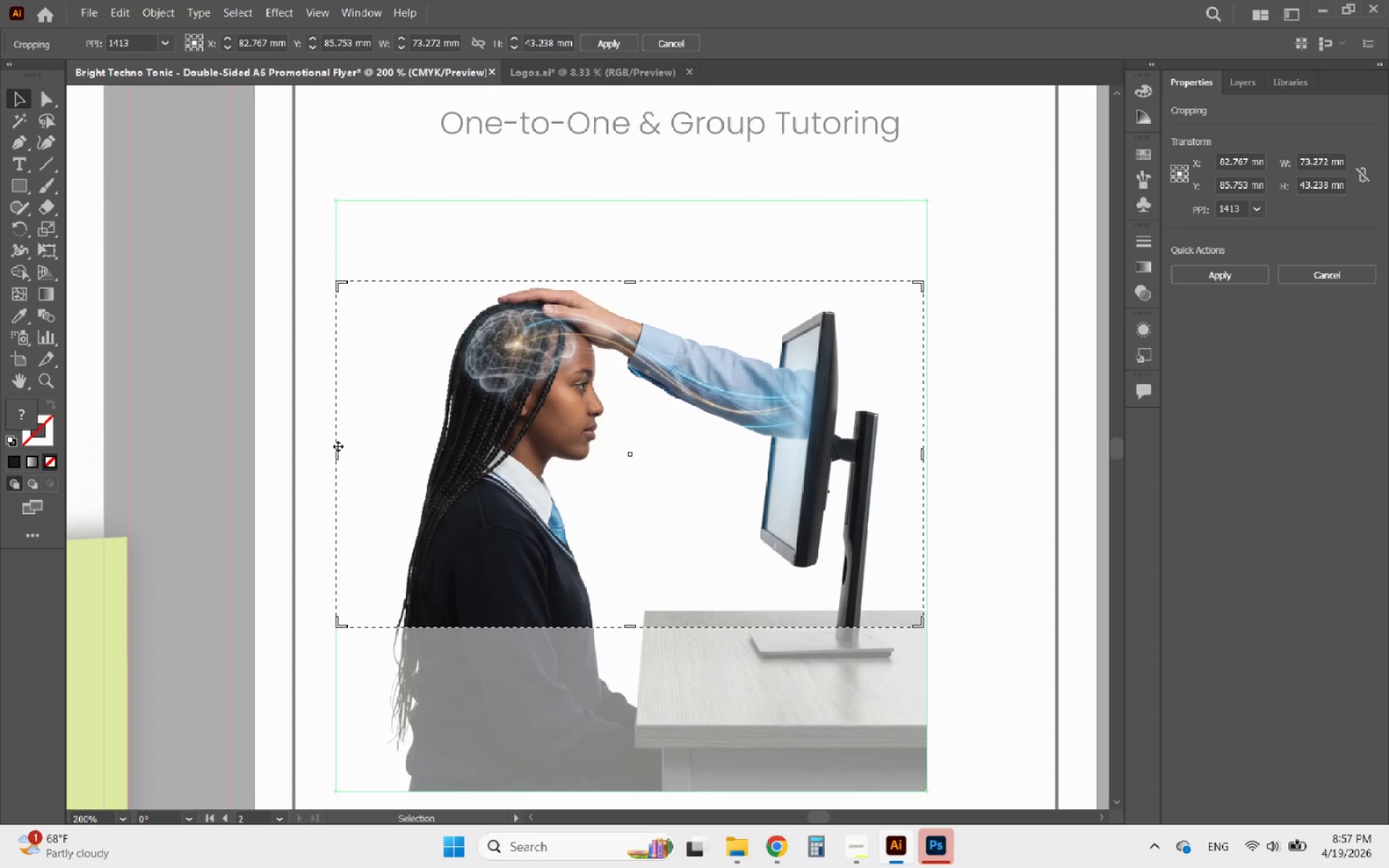 
left_click([338, 446])
 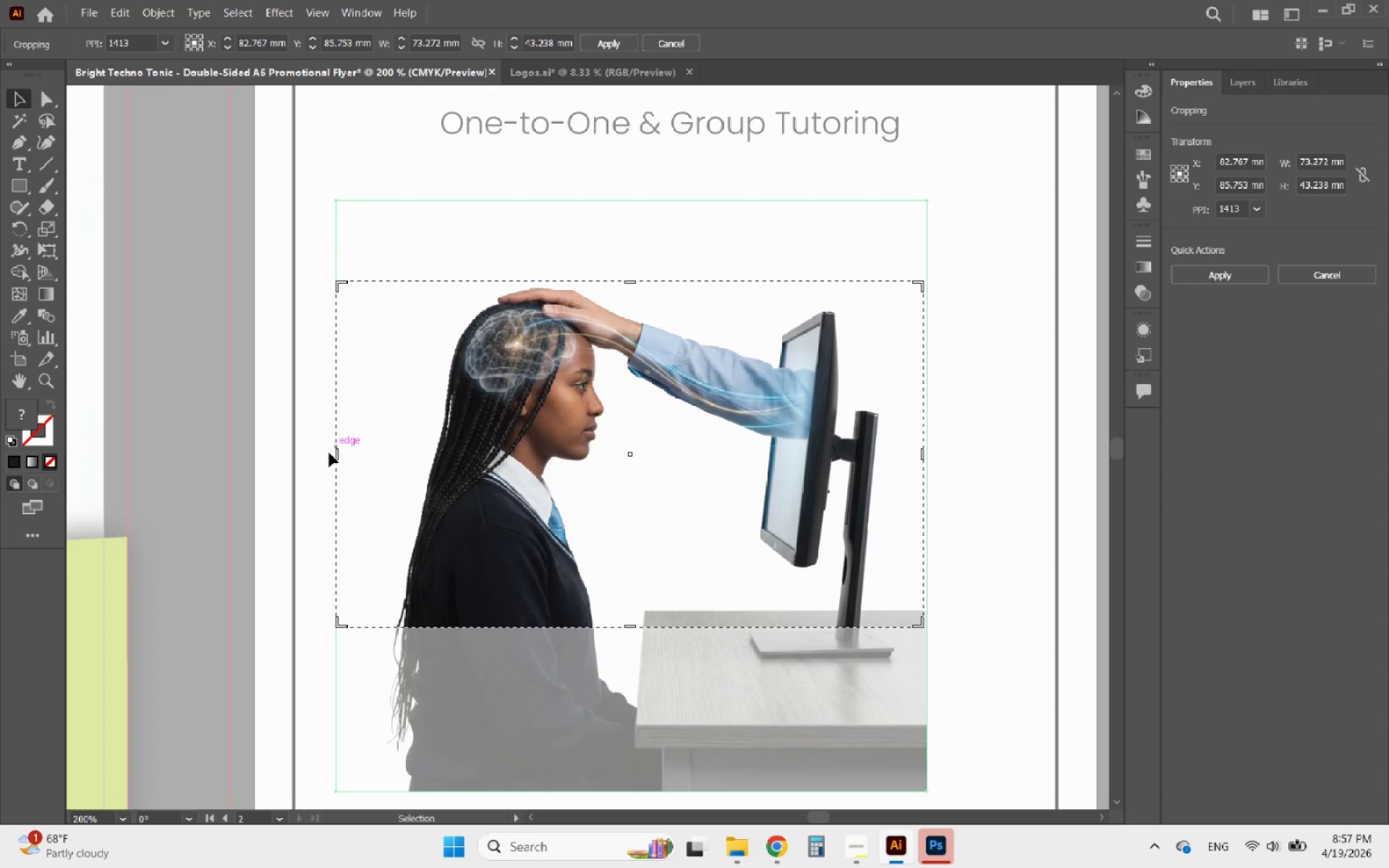 
left_click_drag(start_coordinate=[340, 448], to_coordinate=[307, 451])
 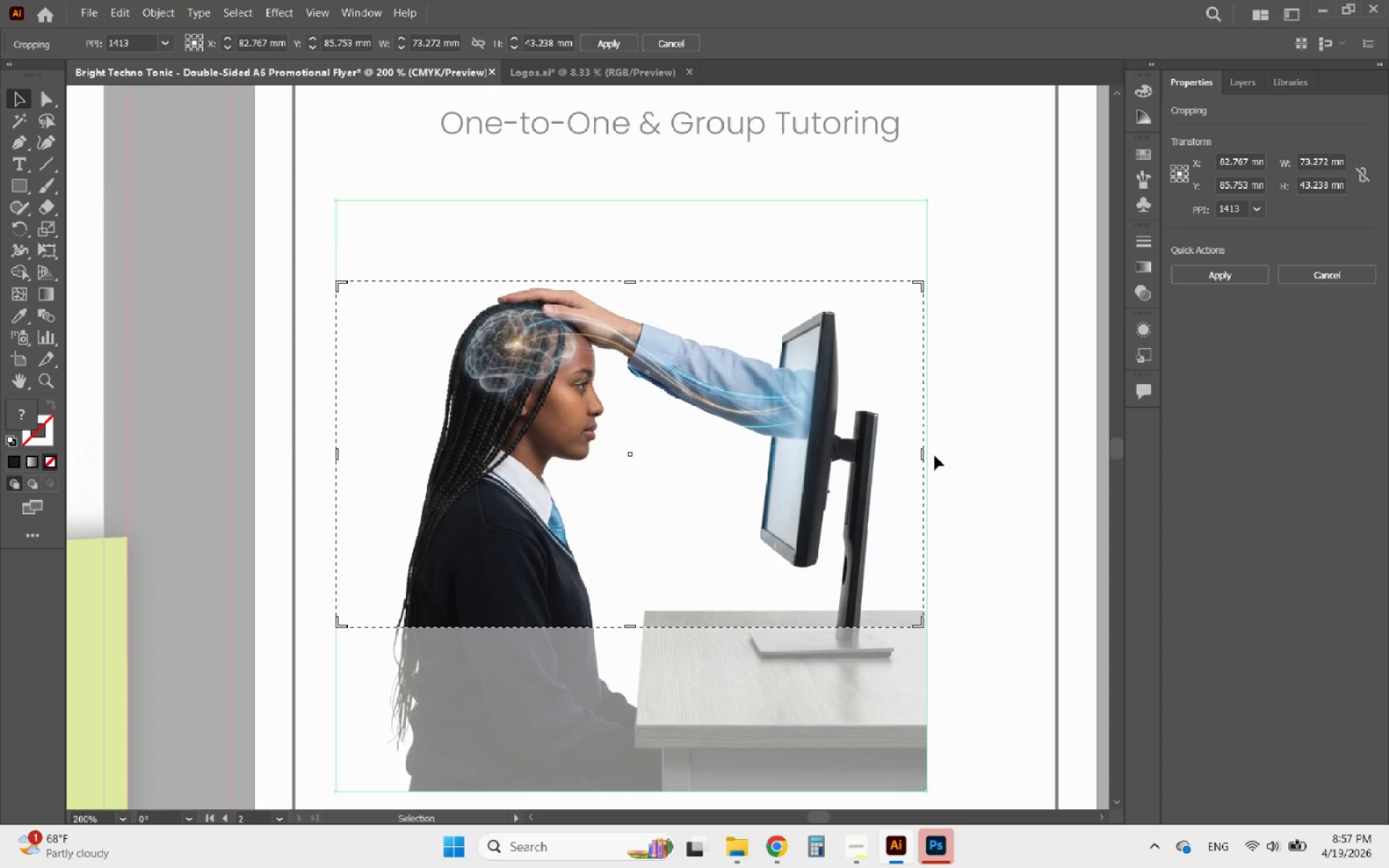 
left_click_drag(start_coordinate=[919, 456], to_coordinate=[988, 454])
 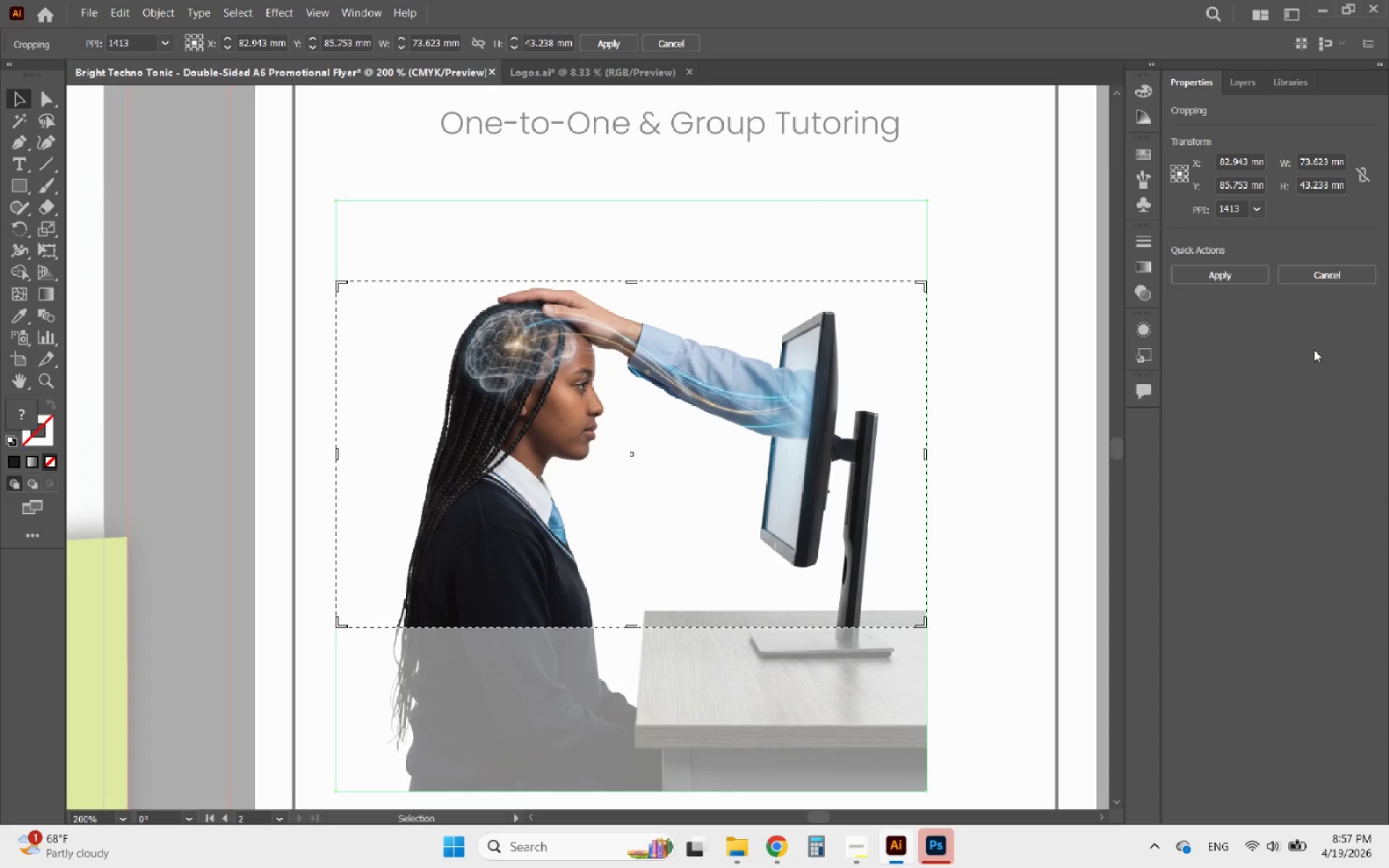 
left_click([1236, 271])
 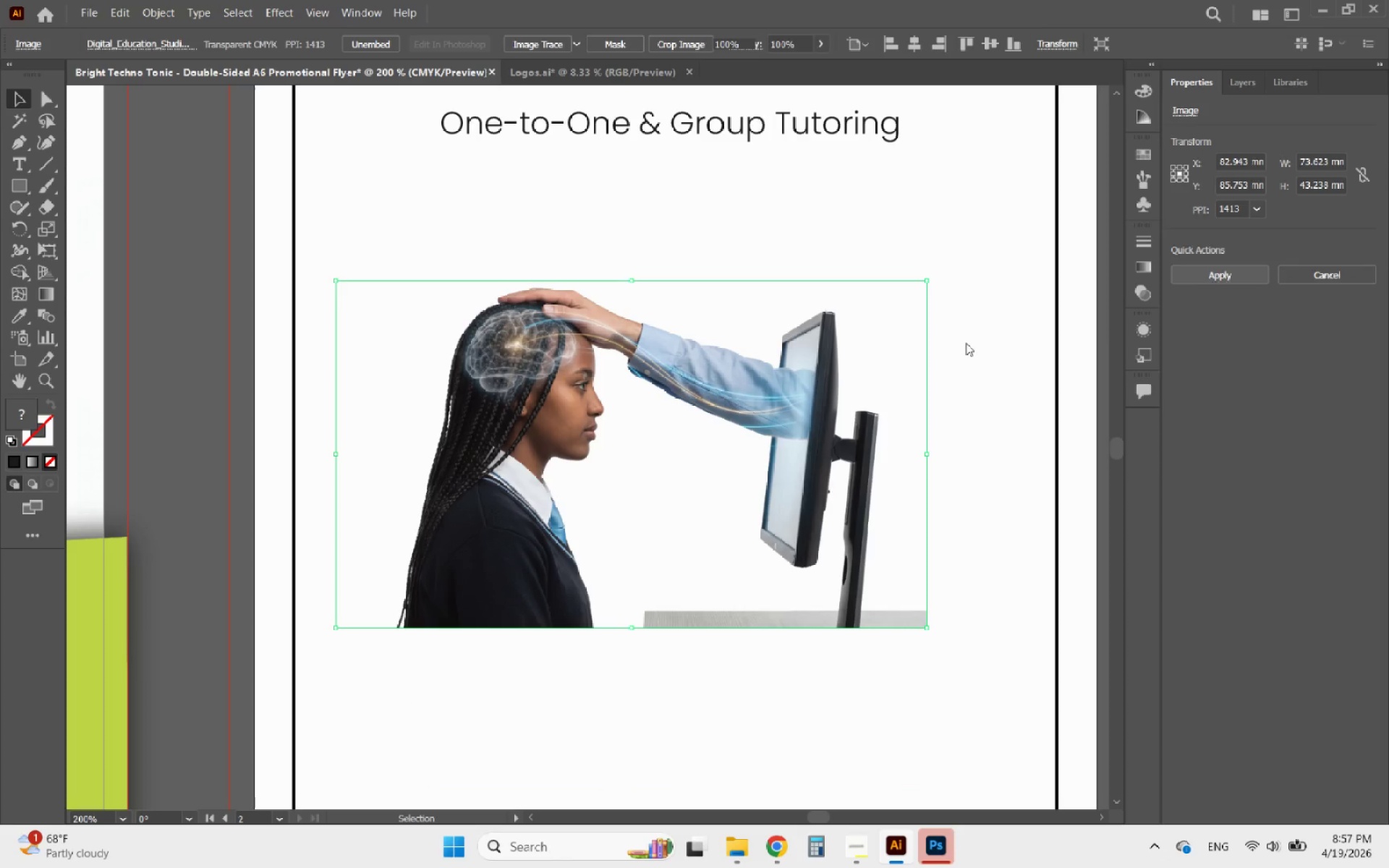 
hold_key(key=AltLeft, duration=0.95)
scroll: coordinate [930, 364], scroll_direction: down, amount: 3.0
 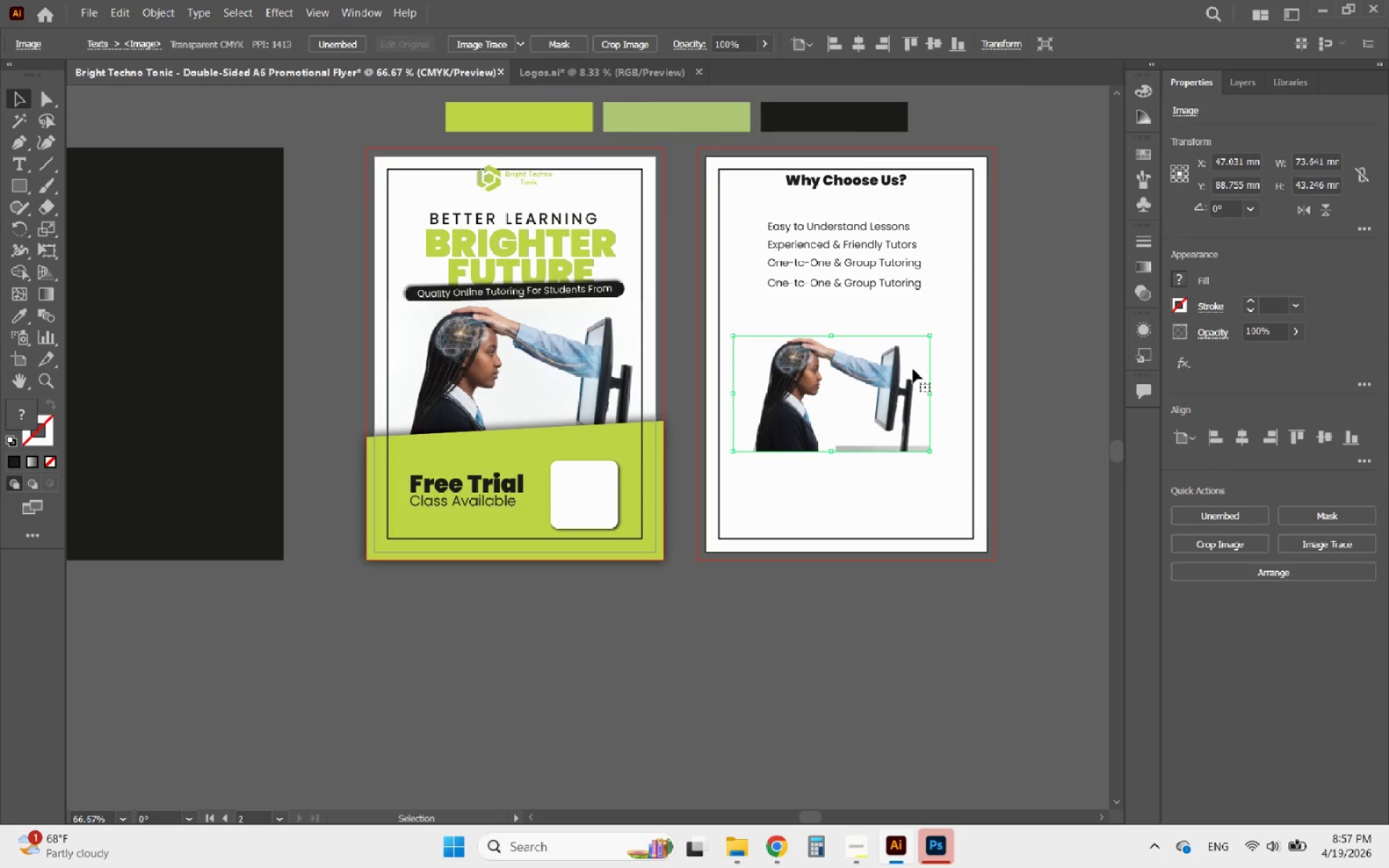 
hold_key(key=AltLeft, duration=0.88)
scroll: coordinate [577, 345], scroll_direction: up, amount: 1.0
 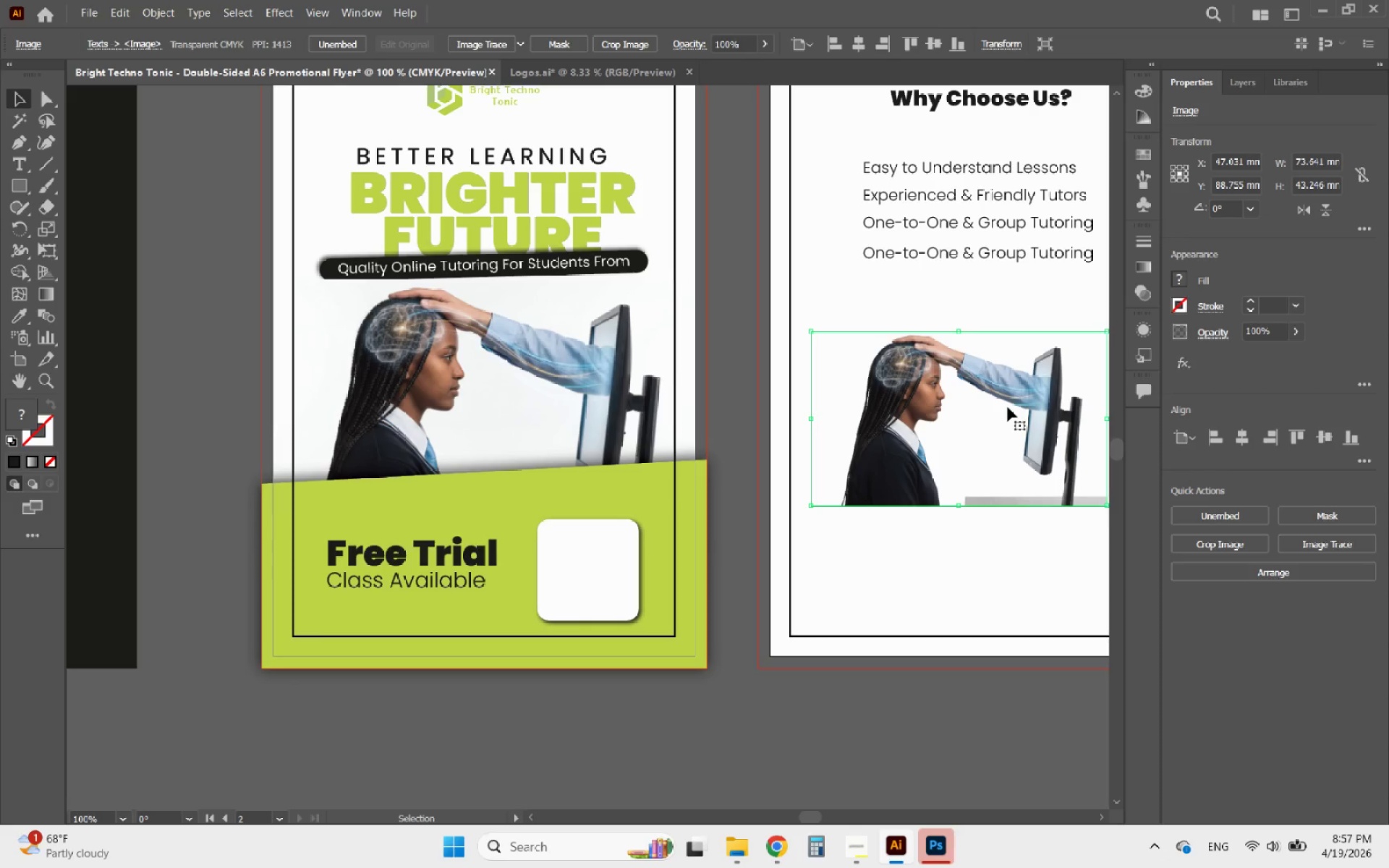 
left_click_drag(start_coordinate=[998, 409], to_coordinate=[472, 444])
 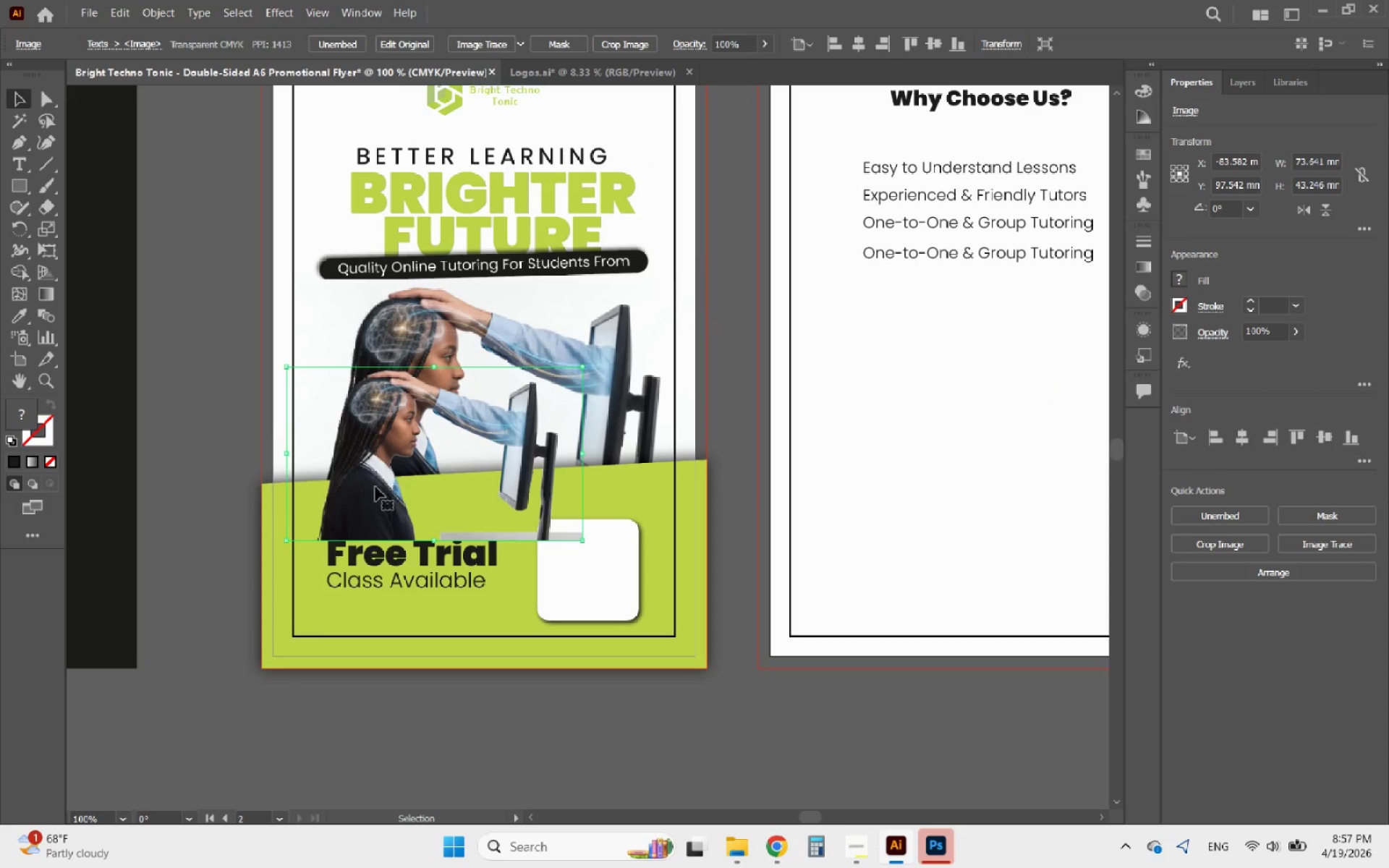 
left_click_drag(start_coordinate=[375, 487], to_coordinate=[354, 437])
 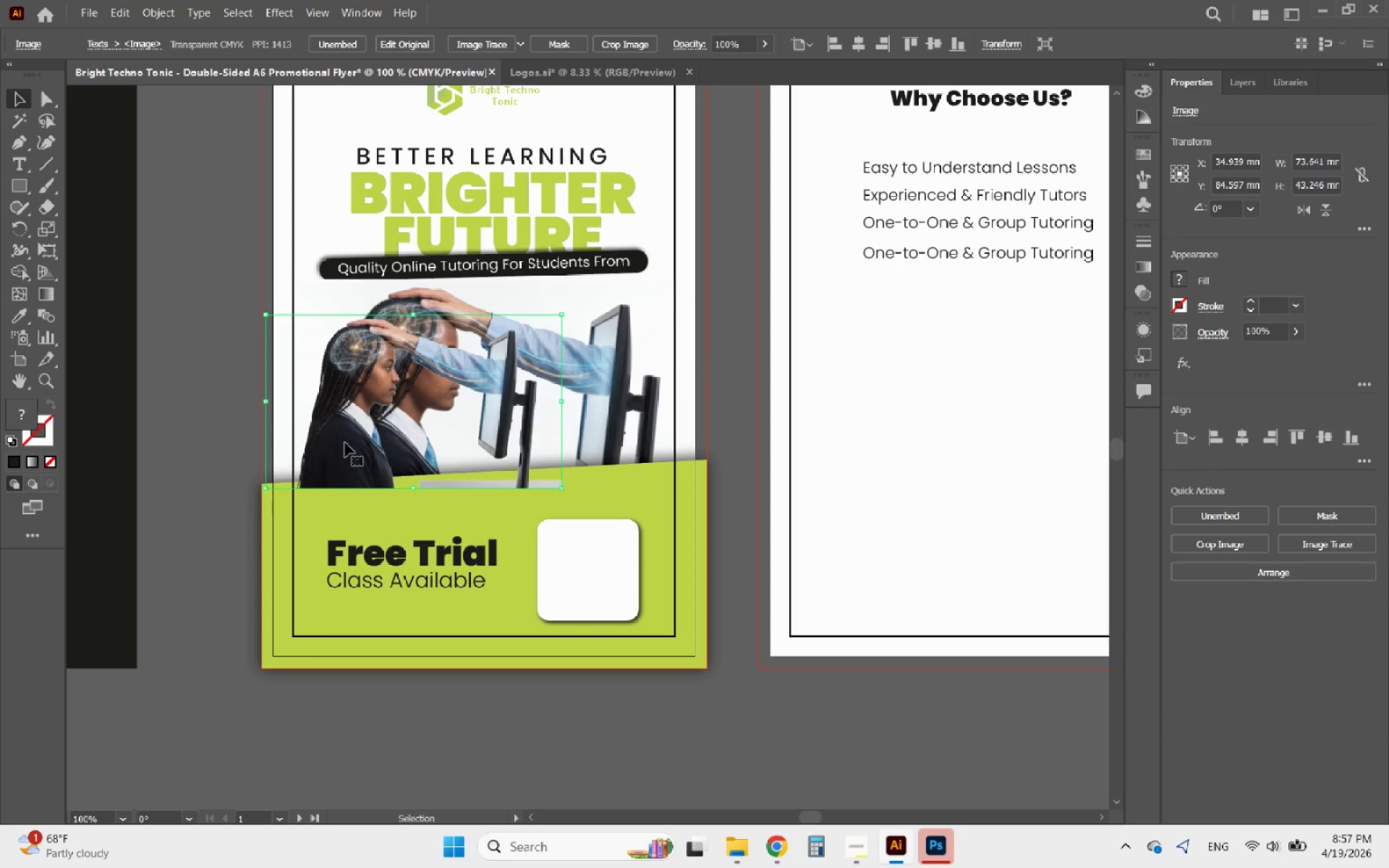 
hold_key(key=AltLeft, duration=0.83)
scroll: coordinate [342, 443], scroll_direction: up, amount: 1.0
 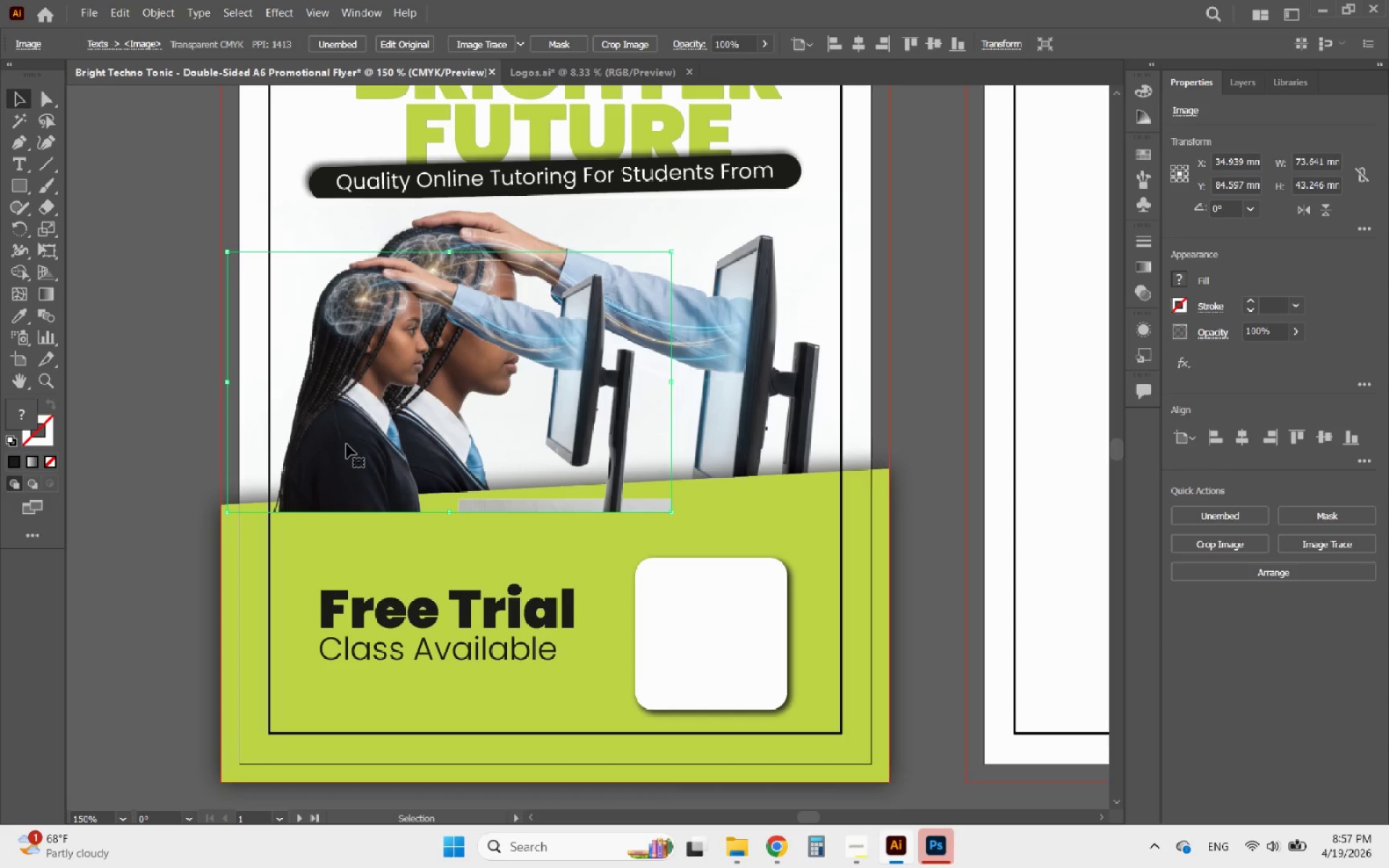 
left_click_drag(start_coordinate=[347, 444], to_coordinate=[341, 445])
 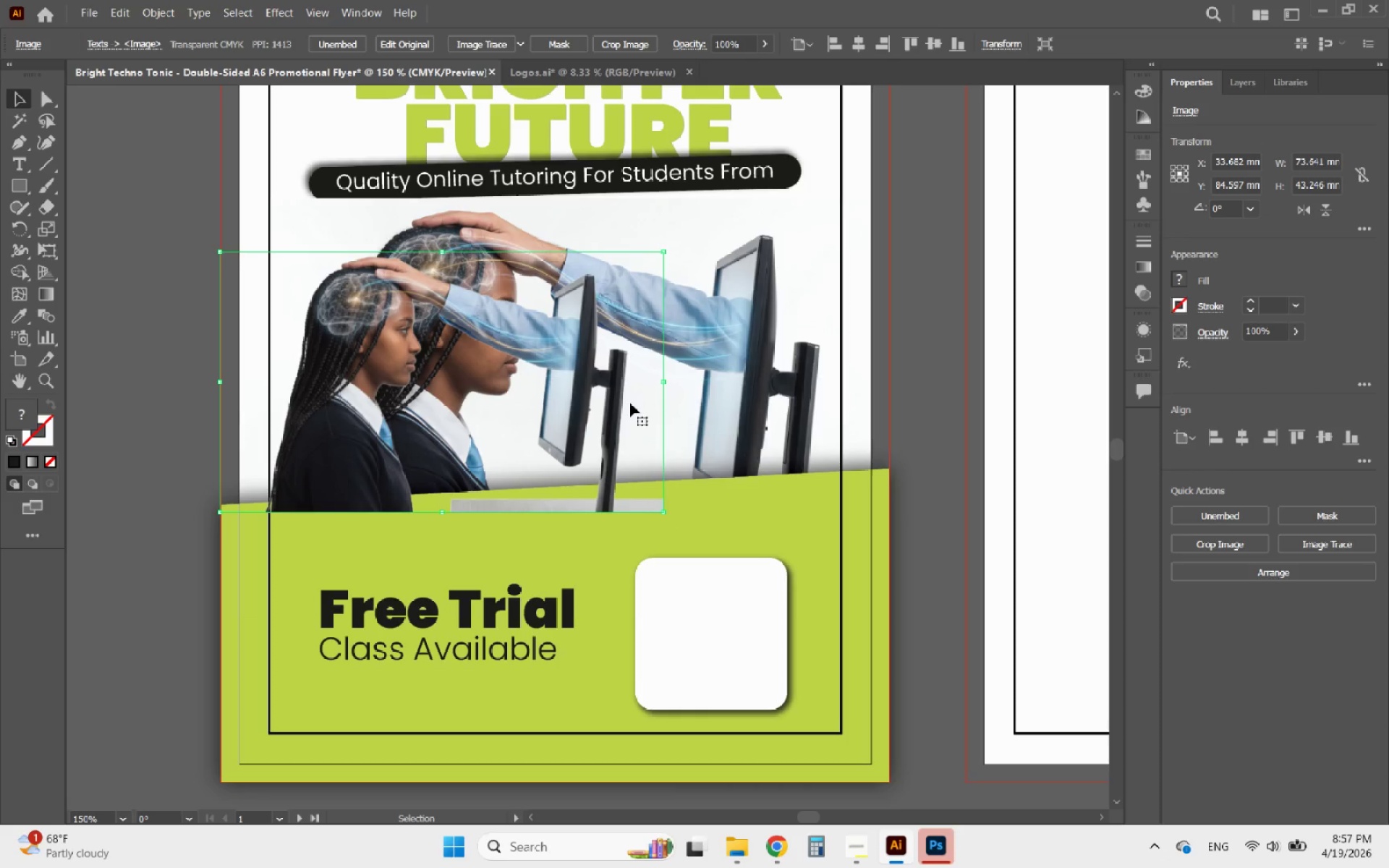 
hold_key(key=ShiftLeft, duration=7.25)
left_click_drag(start_coordinate=[661, 383], to_coordinate=[782, 397])
 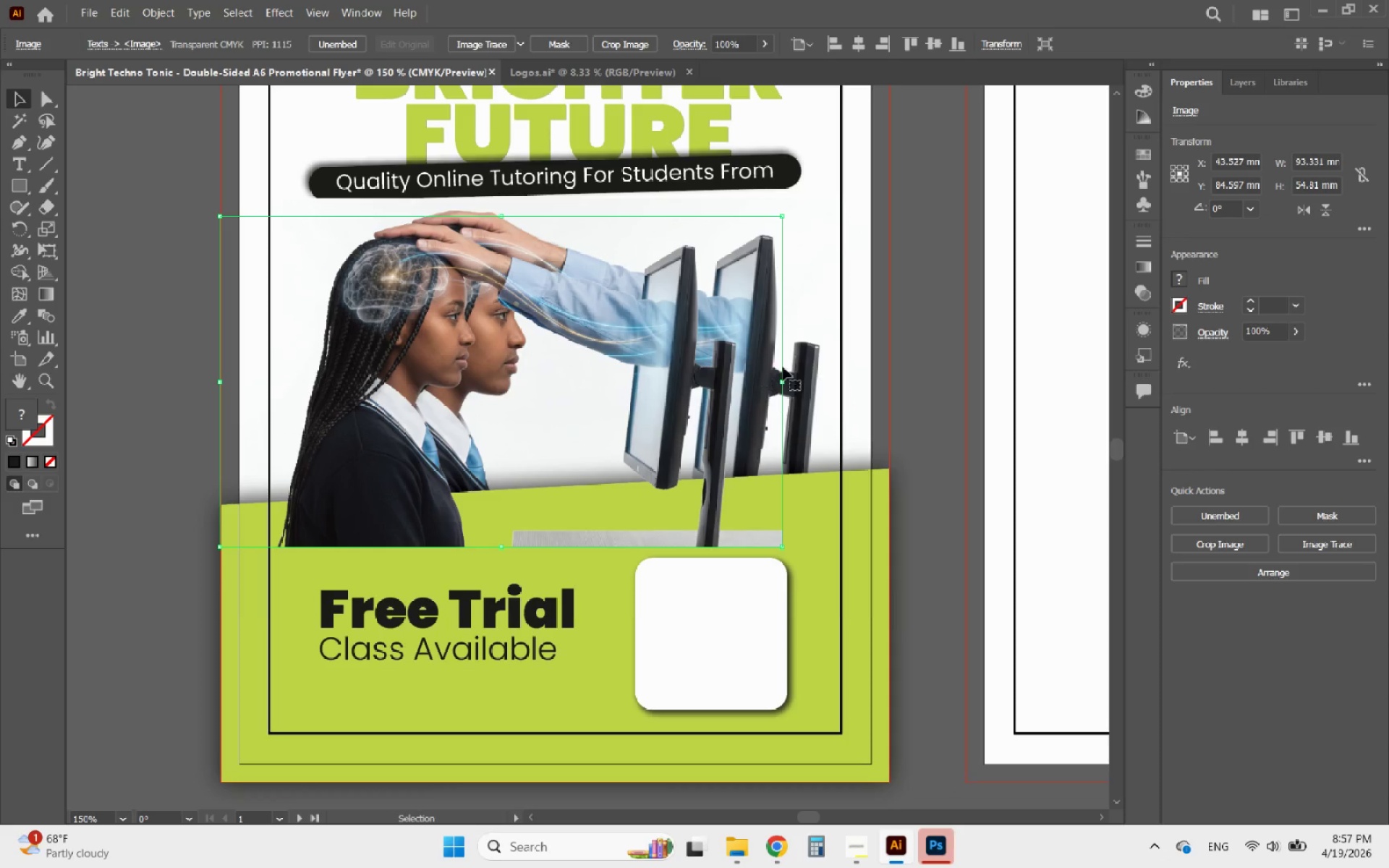 
left_click([812, 377])
 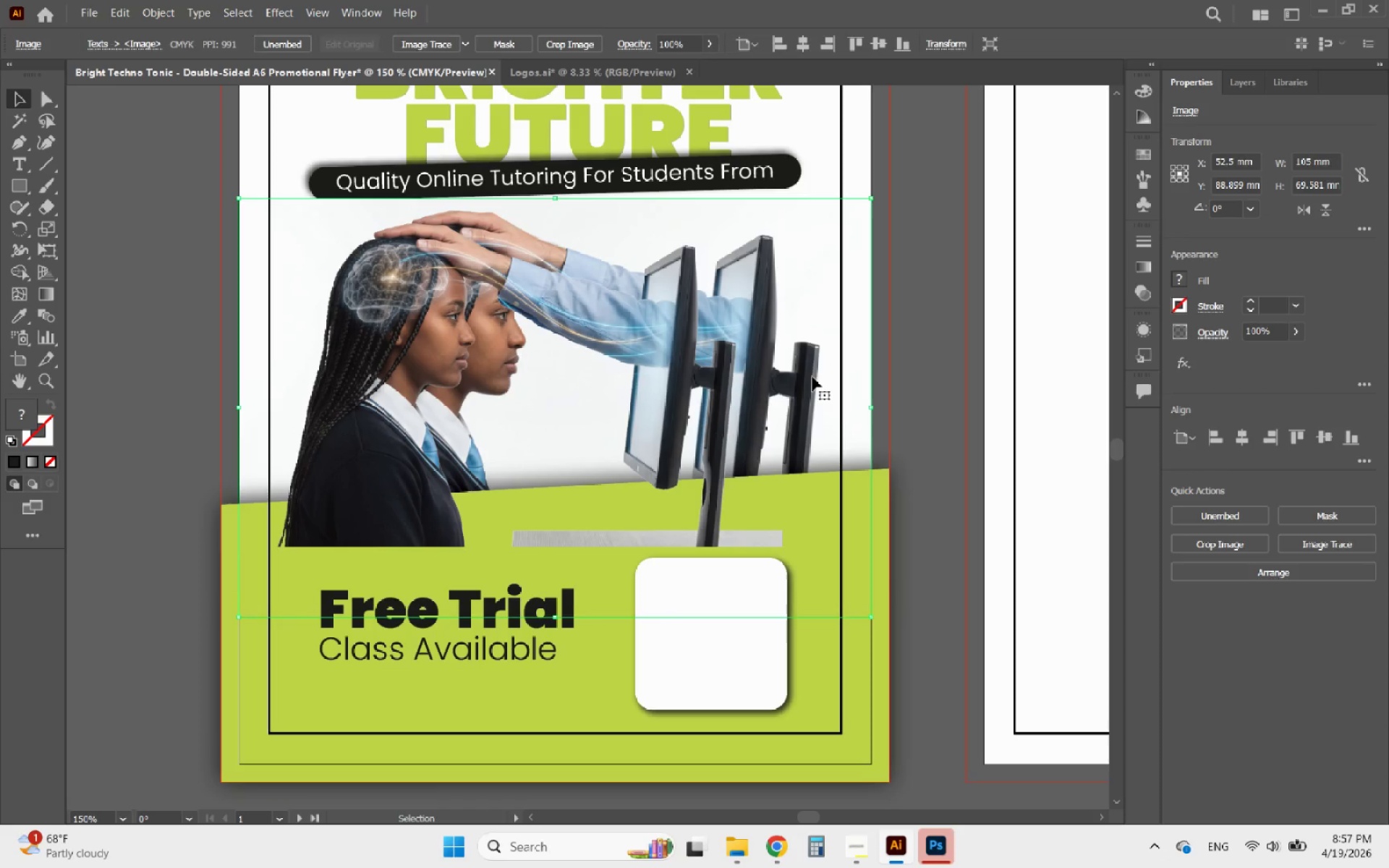 
key(Delete)
 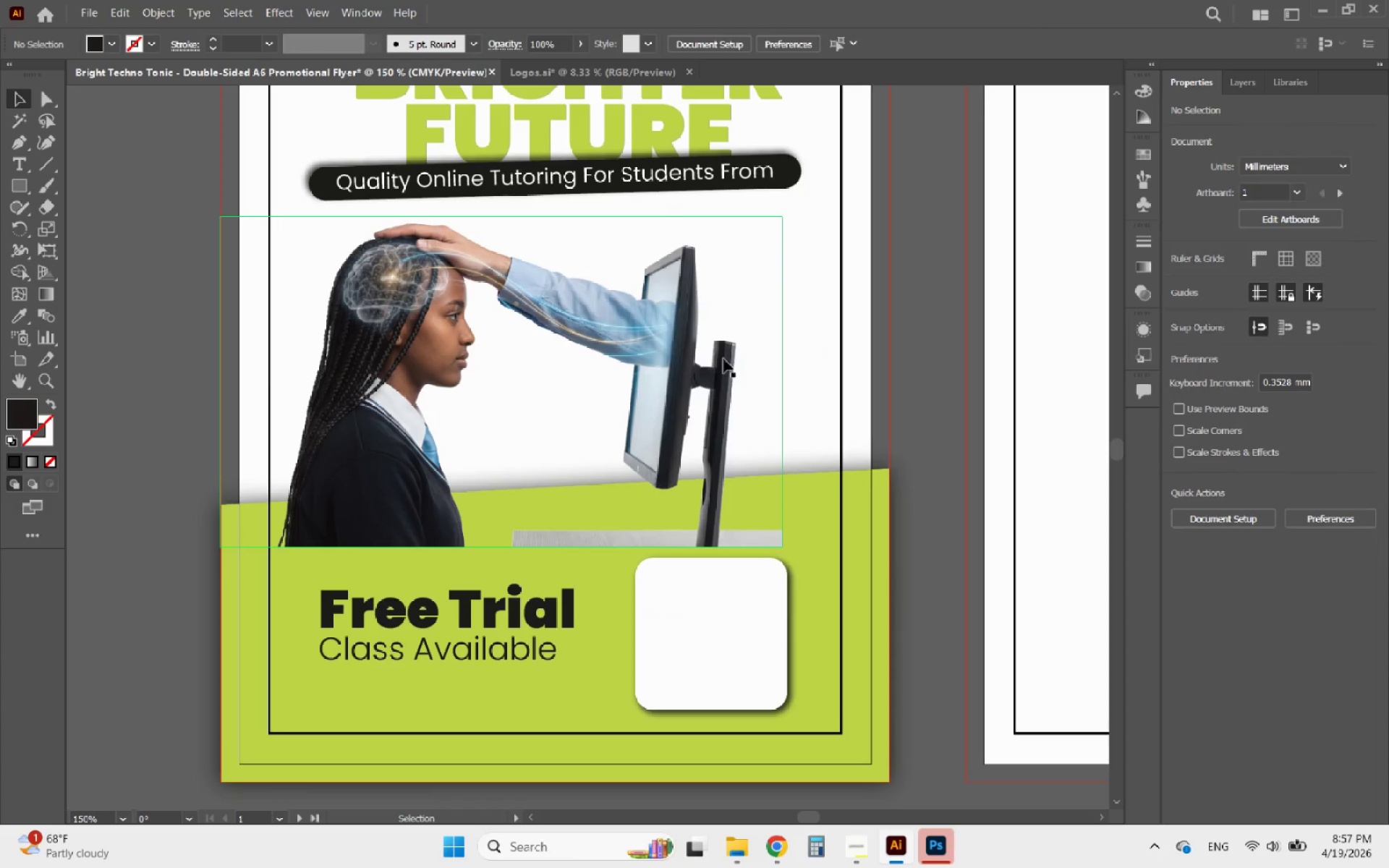 
left_click_drag(start_coordinate=[694, 363], to_coordinate=[730, 355])
 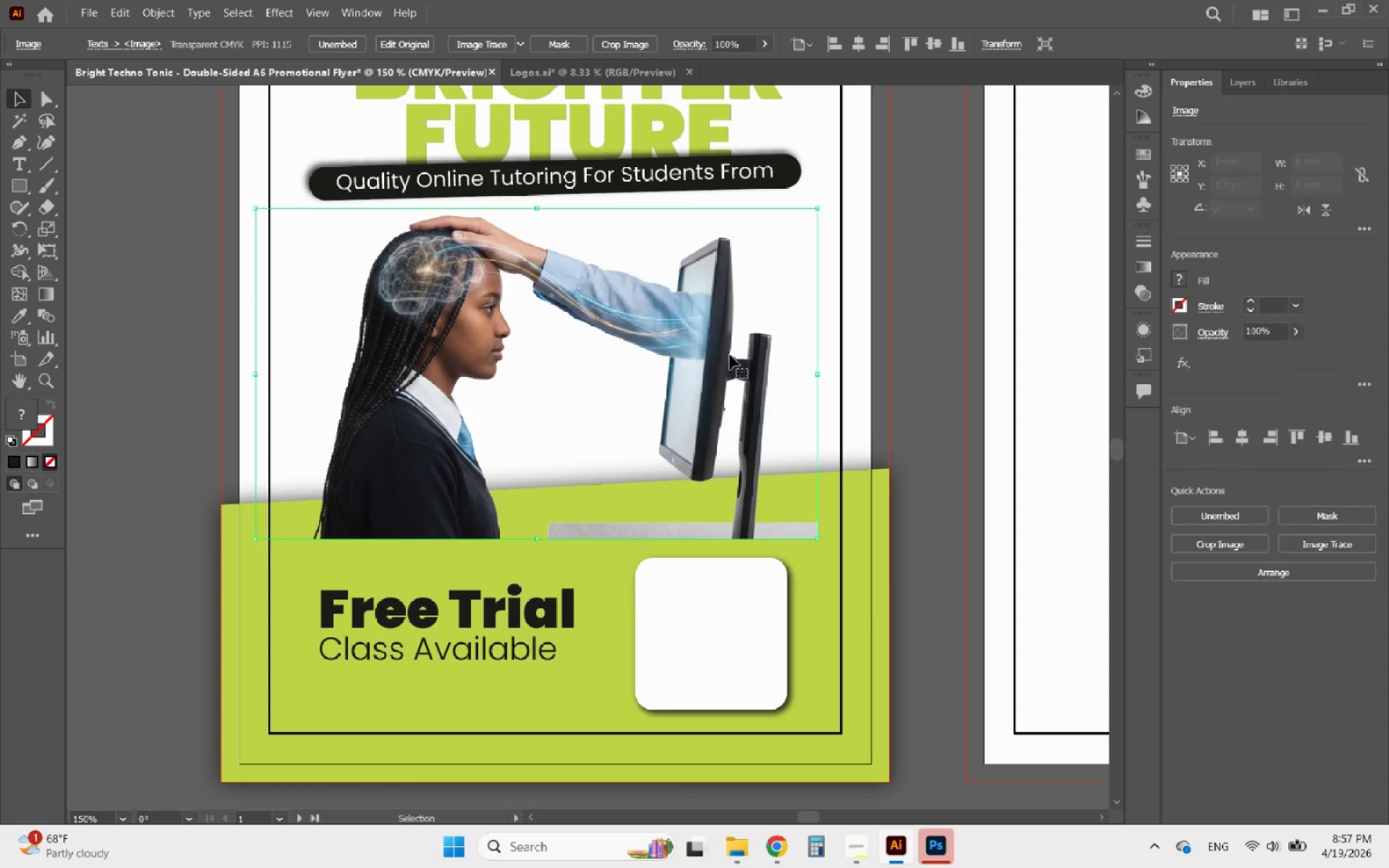 
right_click([730, 355])
 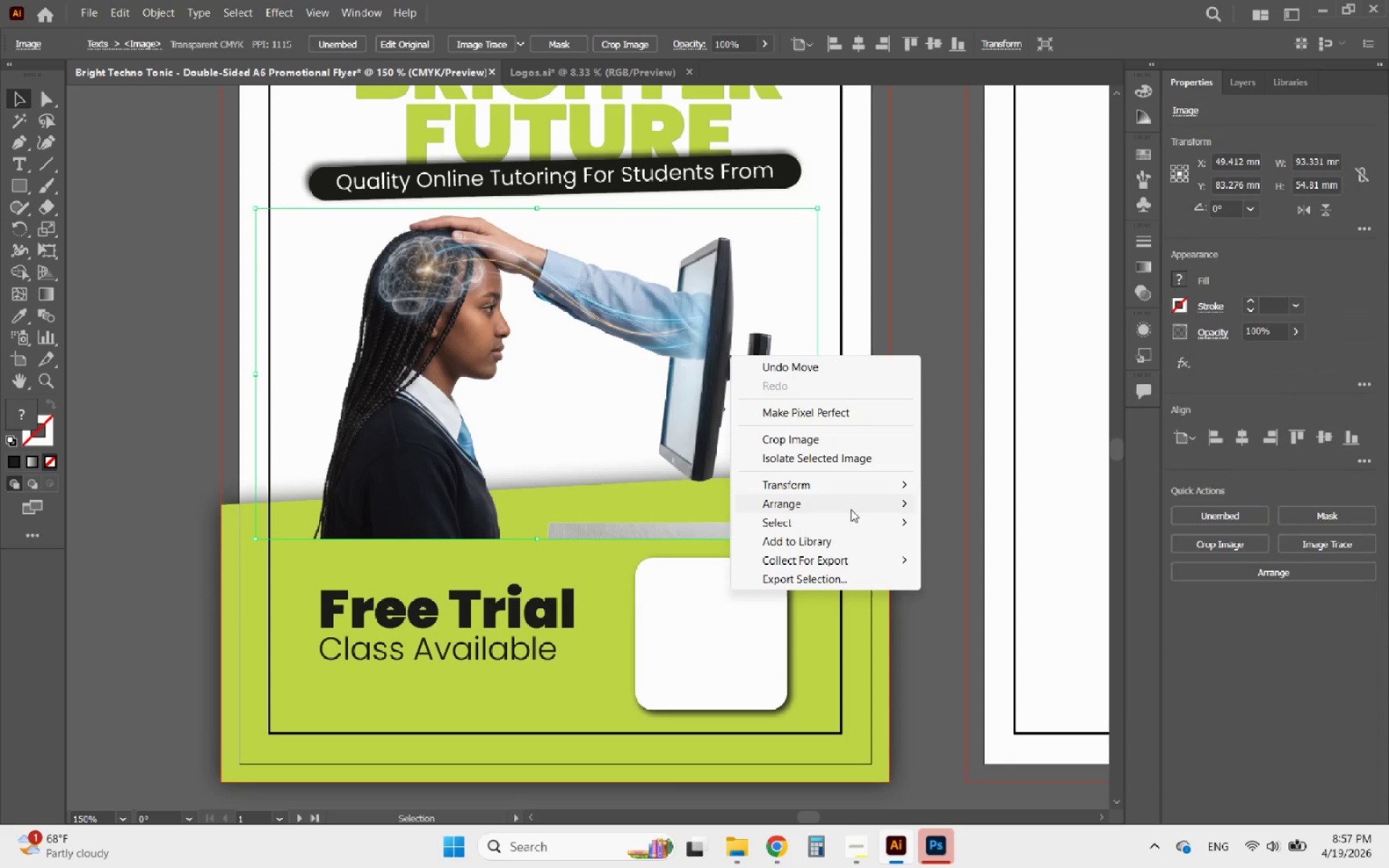 
left_click([849, 509])
 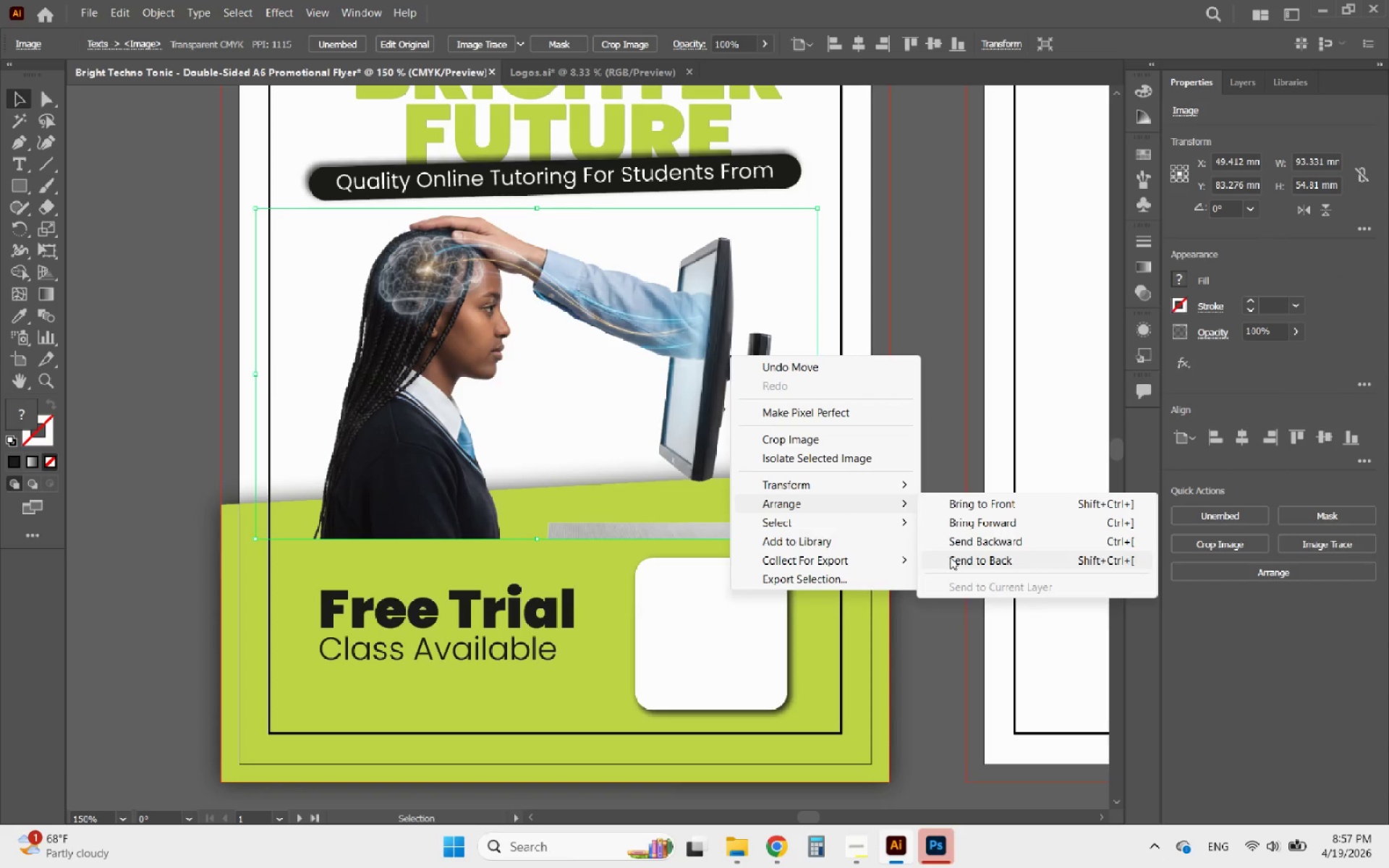 
left_click([950, 557])
 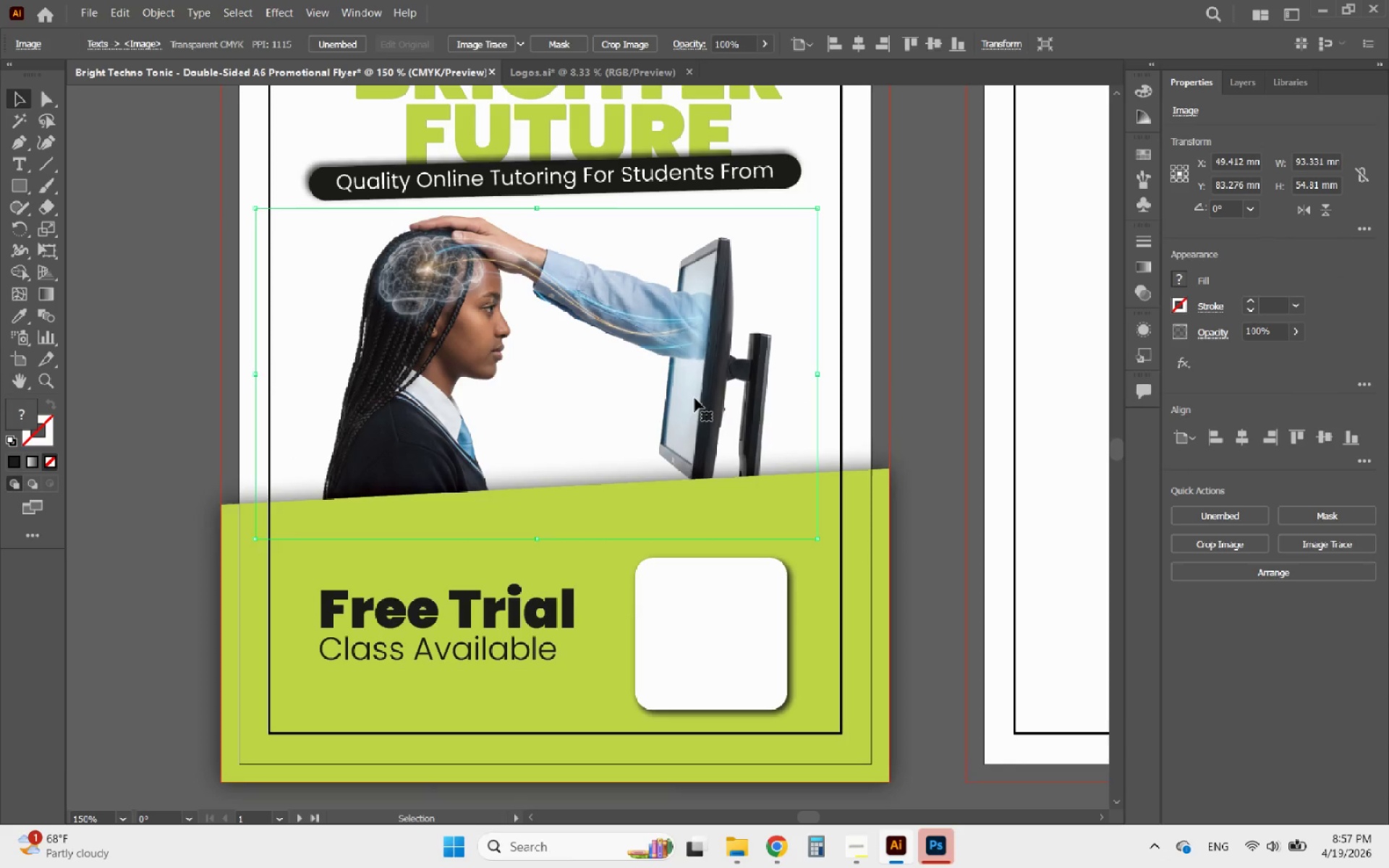 
left_click_drag(start_coordinate=[694, 397], to_coordinate=[701, 386])
 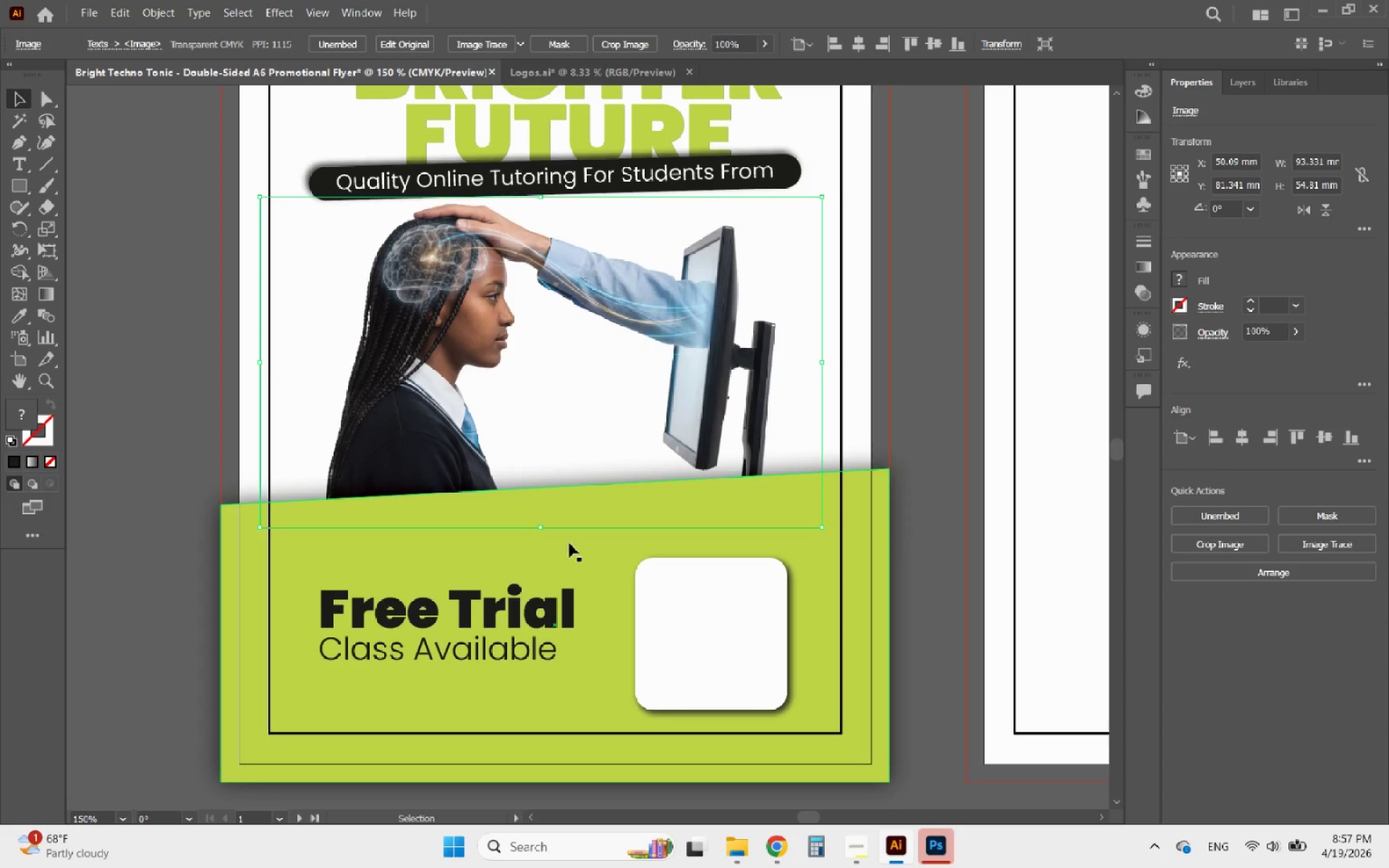 
hold_key(key=ShiftLeft, duration=6.39)
left_click_drag(start_coordinate=[541, 527], to_coordinate=[521, 503])
 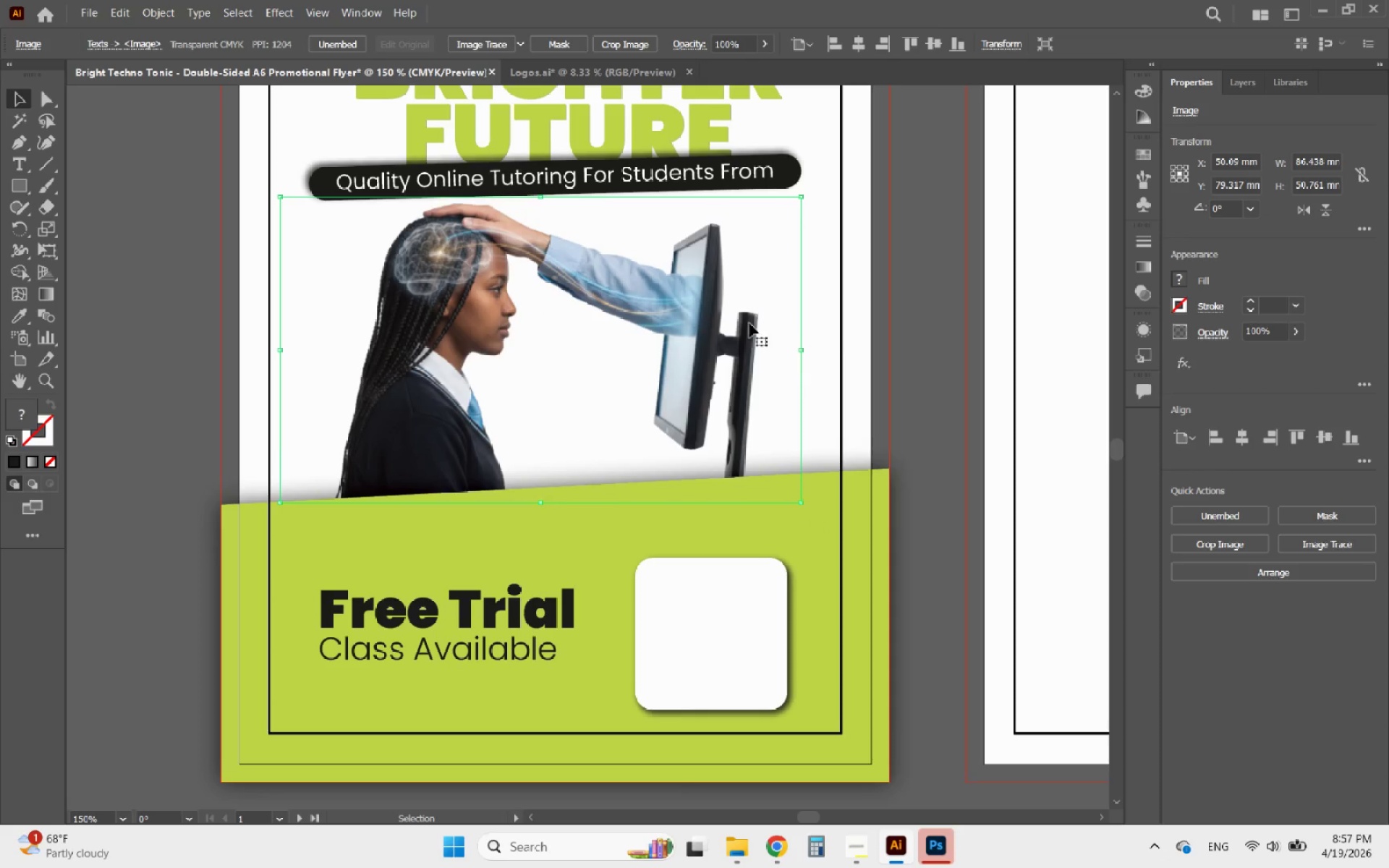 
left_click_drag(start_coordinate=[697, 312], to_coordinate=[697, 320])
 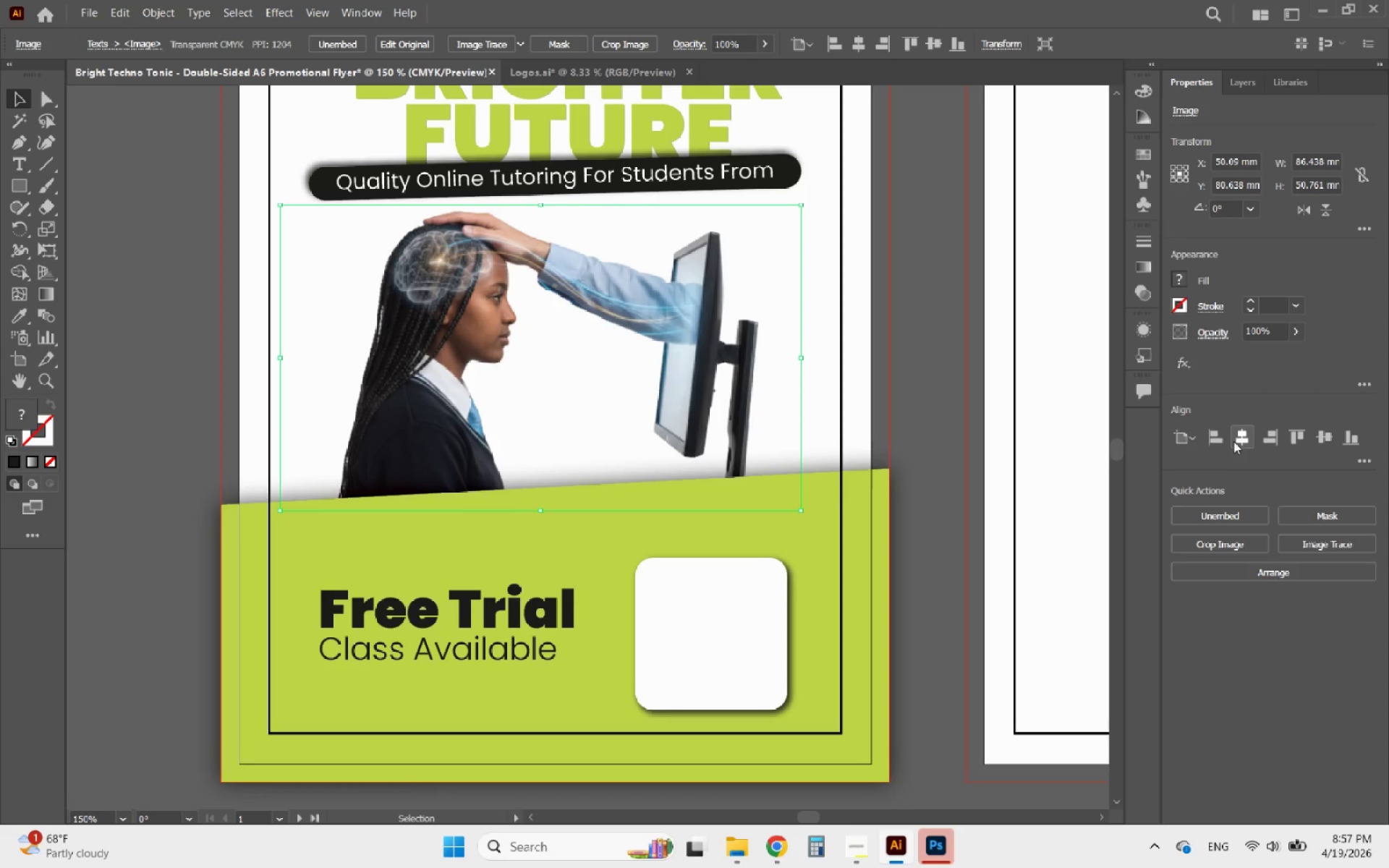 
left_click([1237, 439])
 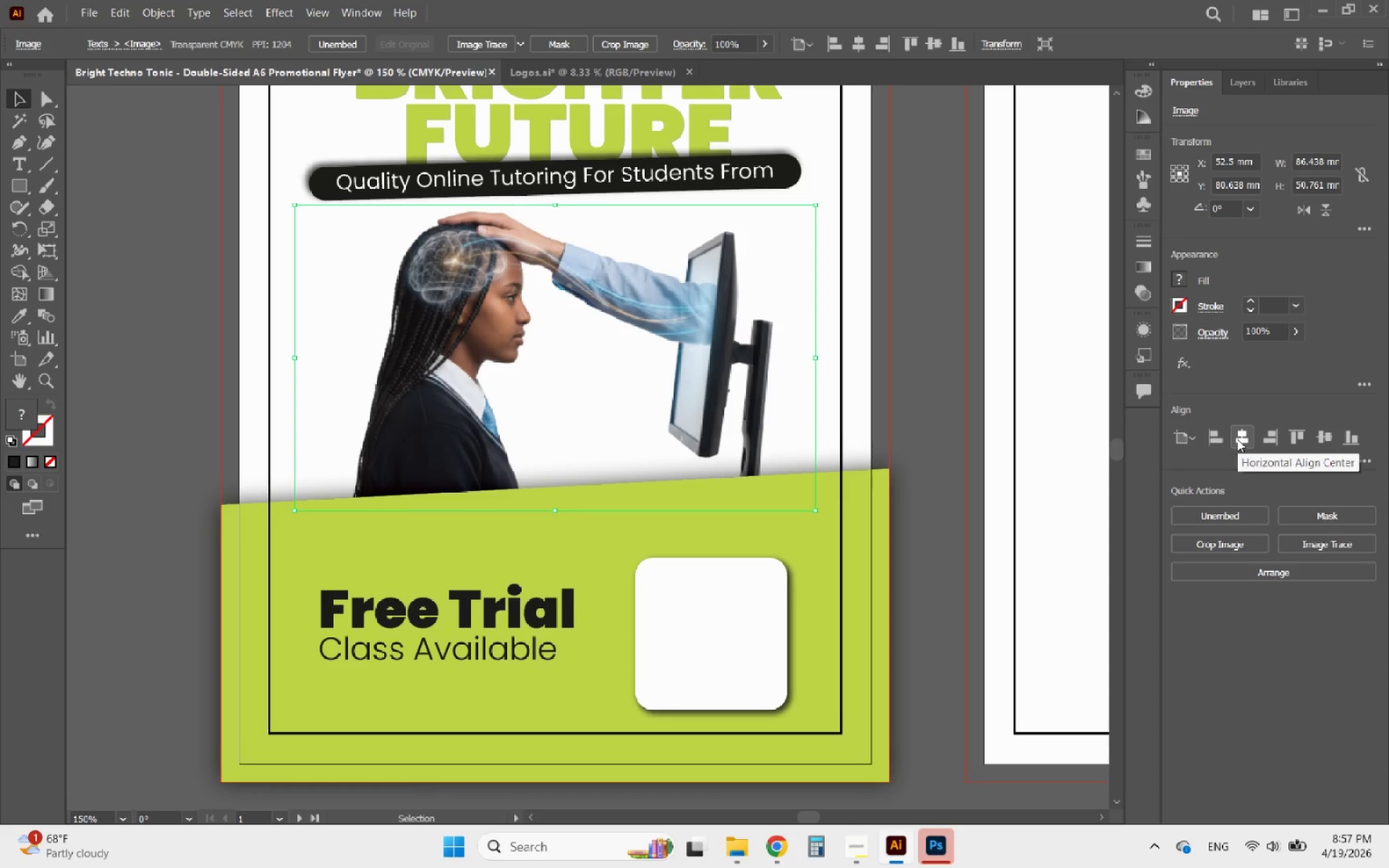 
hold_key(key=AltLeft, duration=0.92)
scroll: coordinate [977, 480], scroll_direction: down, amount: 3.0
 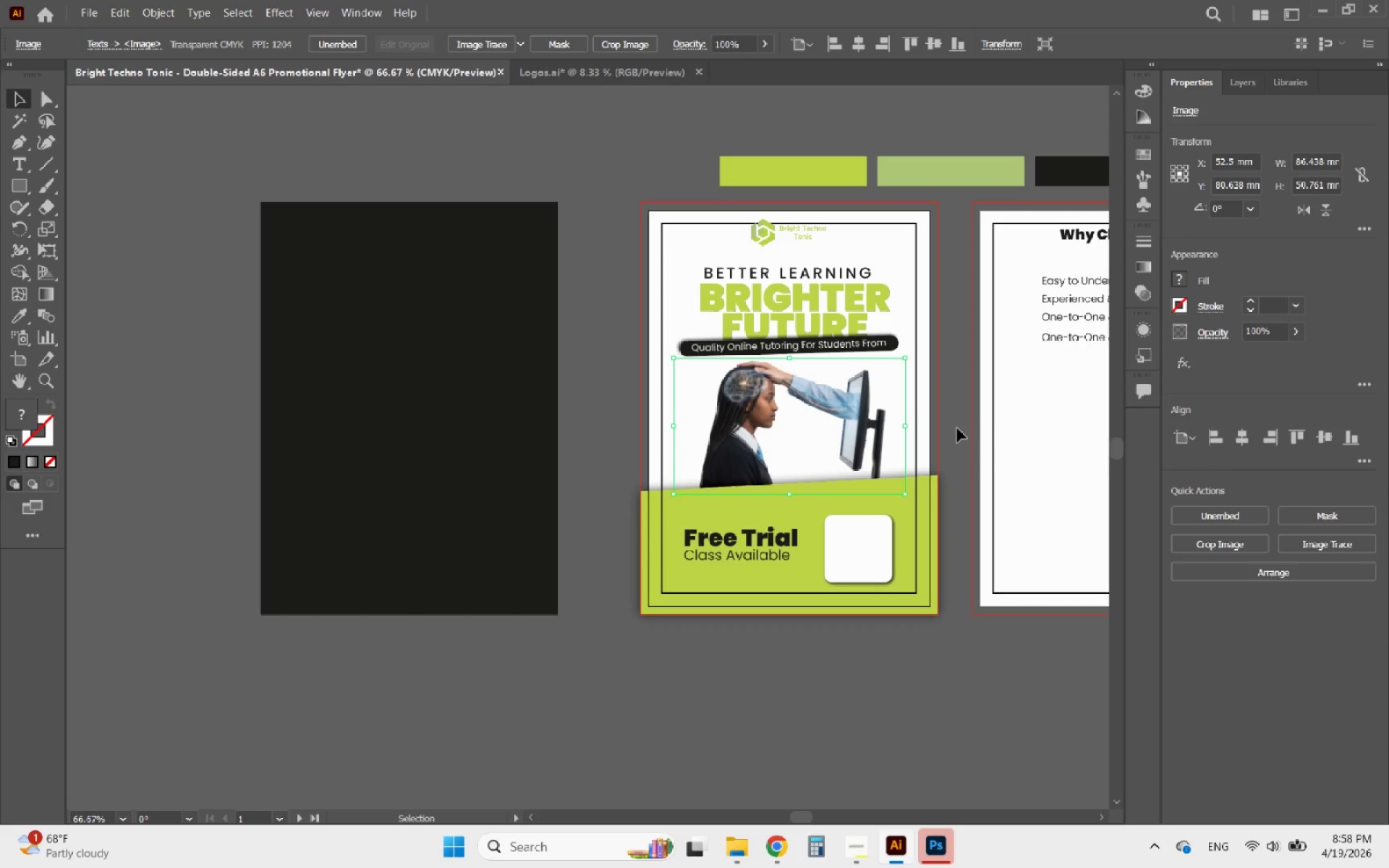 
left_click([957, 428])
 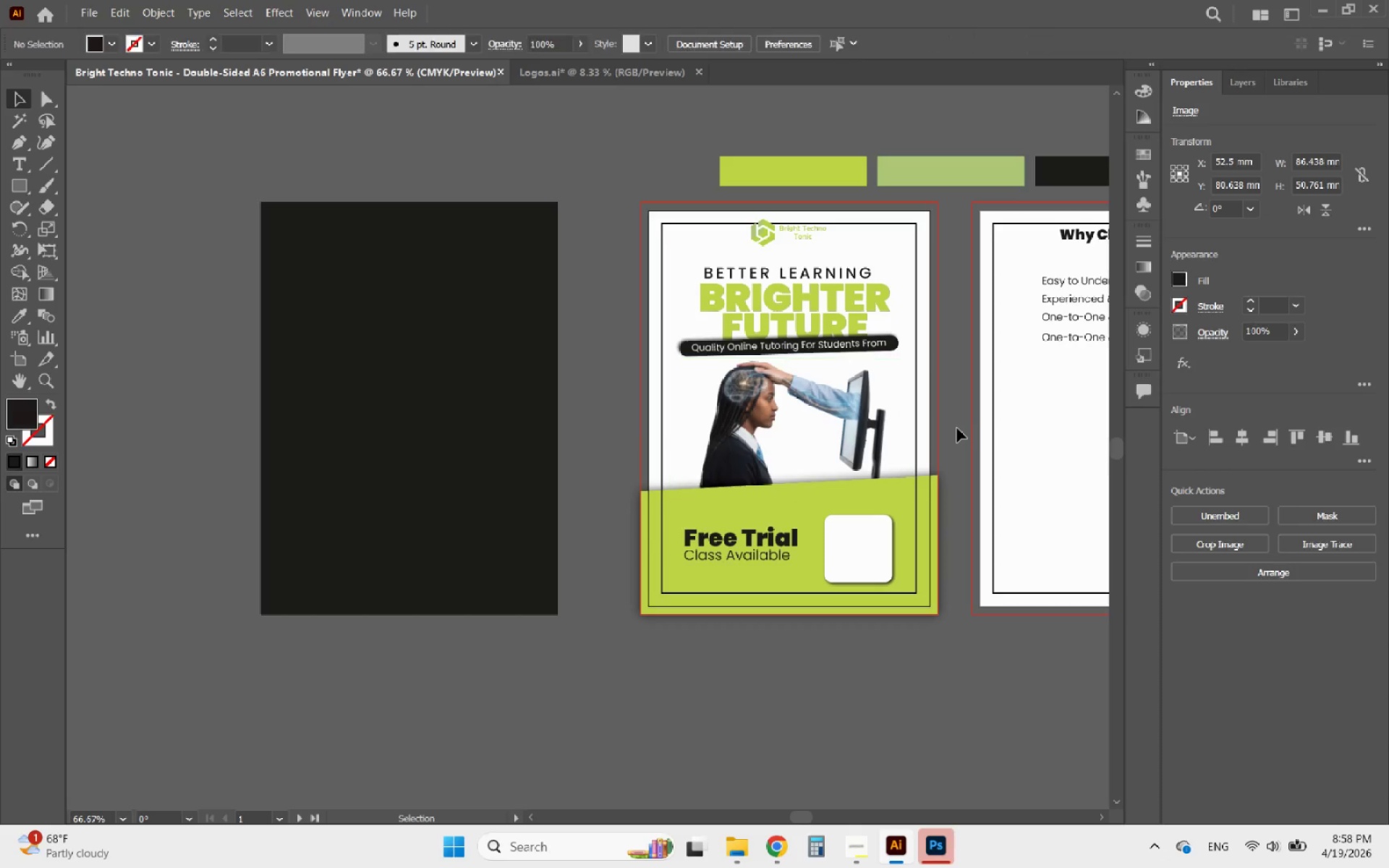 
hold_key(key=AltLeft, duration=3.11)
scroll: coordinate [950, 428], scroll_direction: up, amount: 2.0
 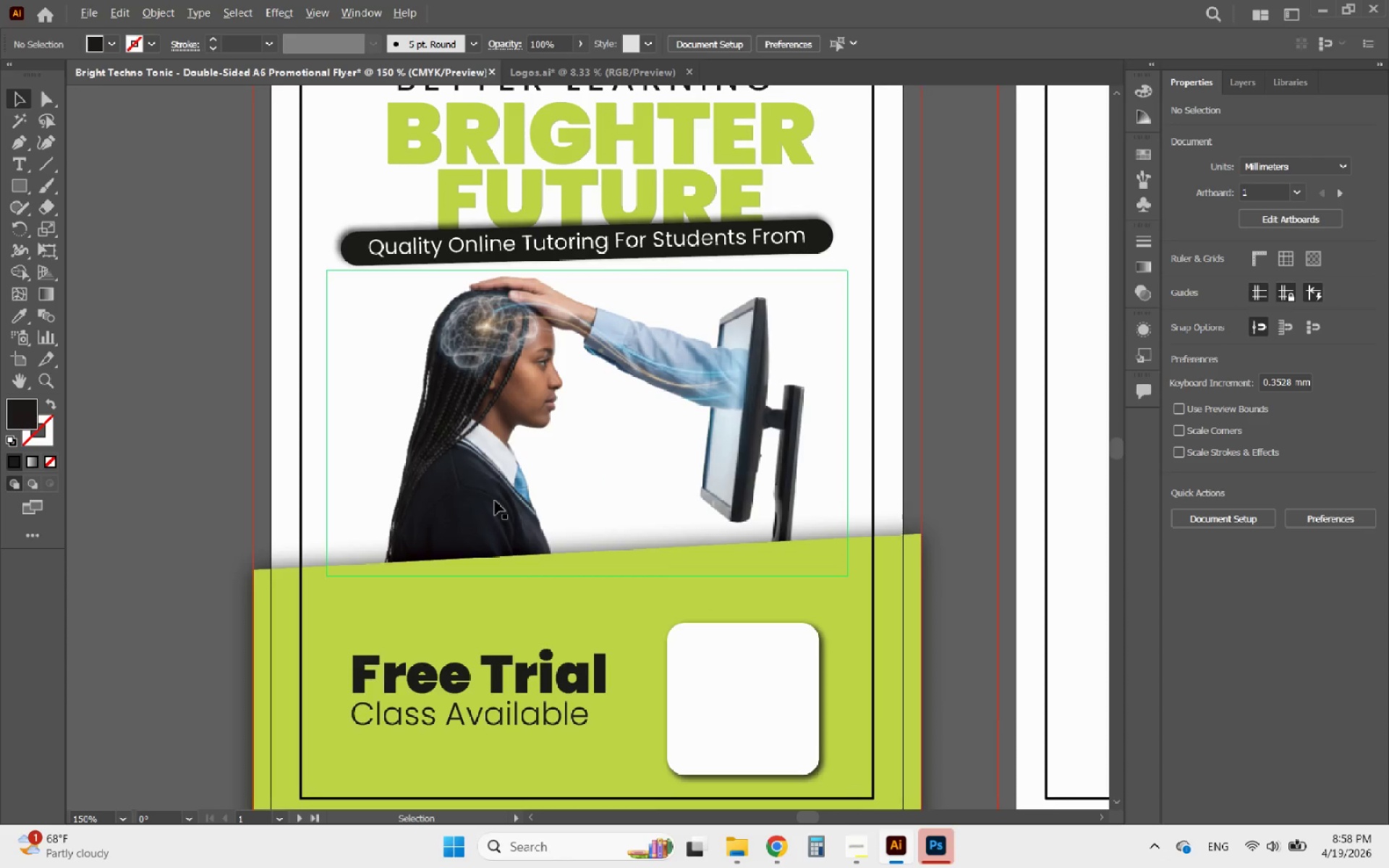 
scroll: coordinate [396, 494], scroll_direction: down, amount: 1.0
 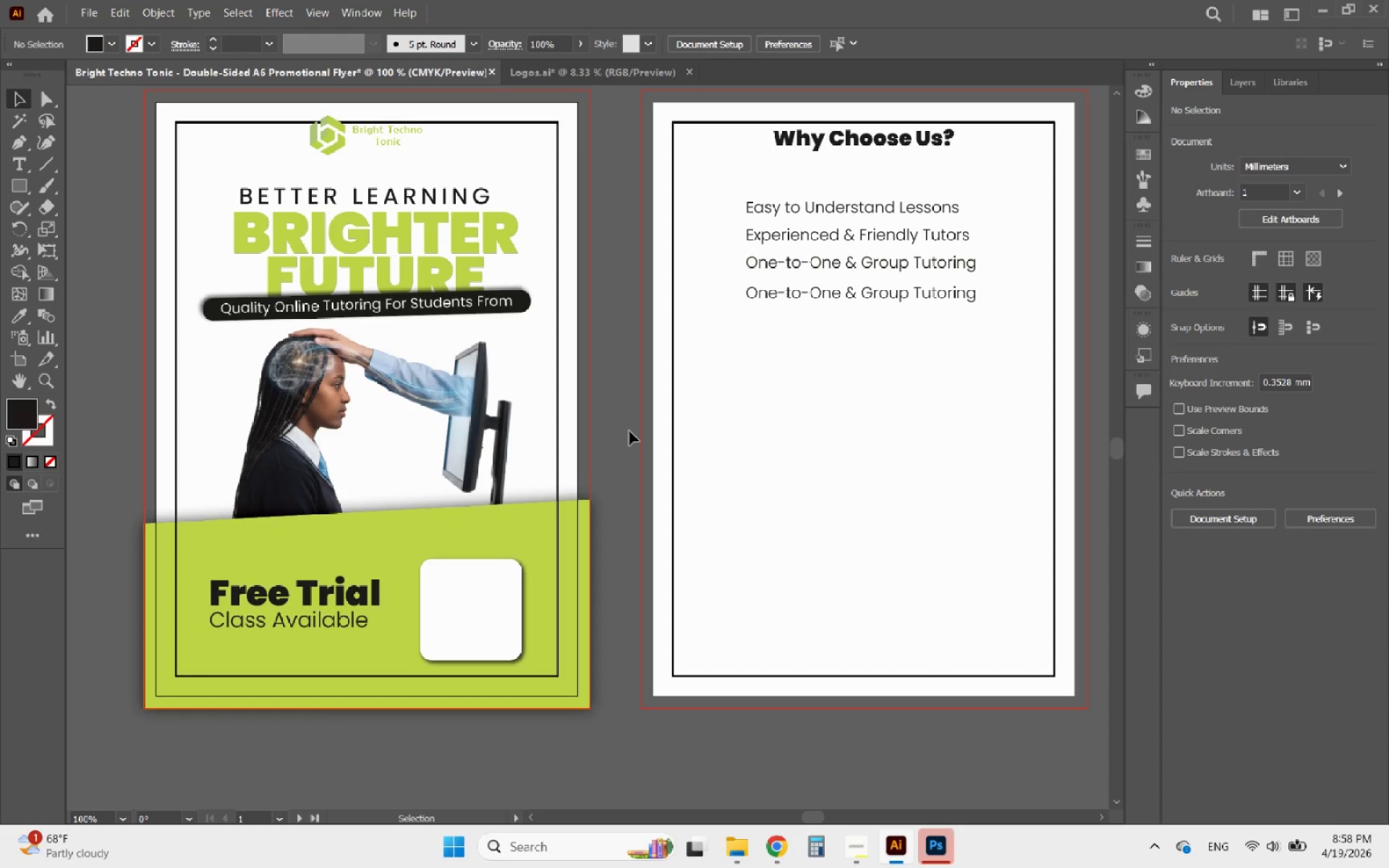 
wait(22.65)
 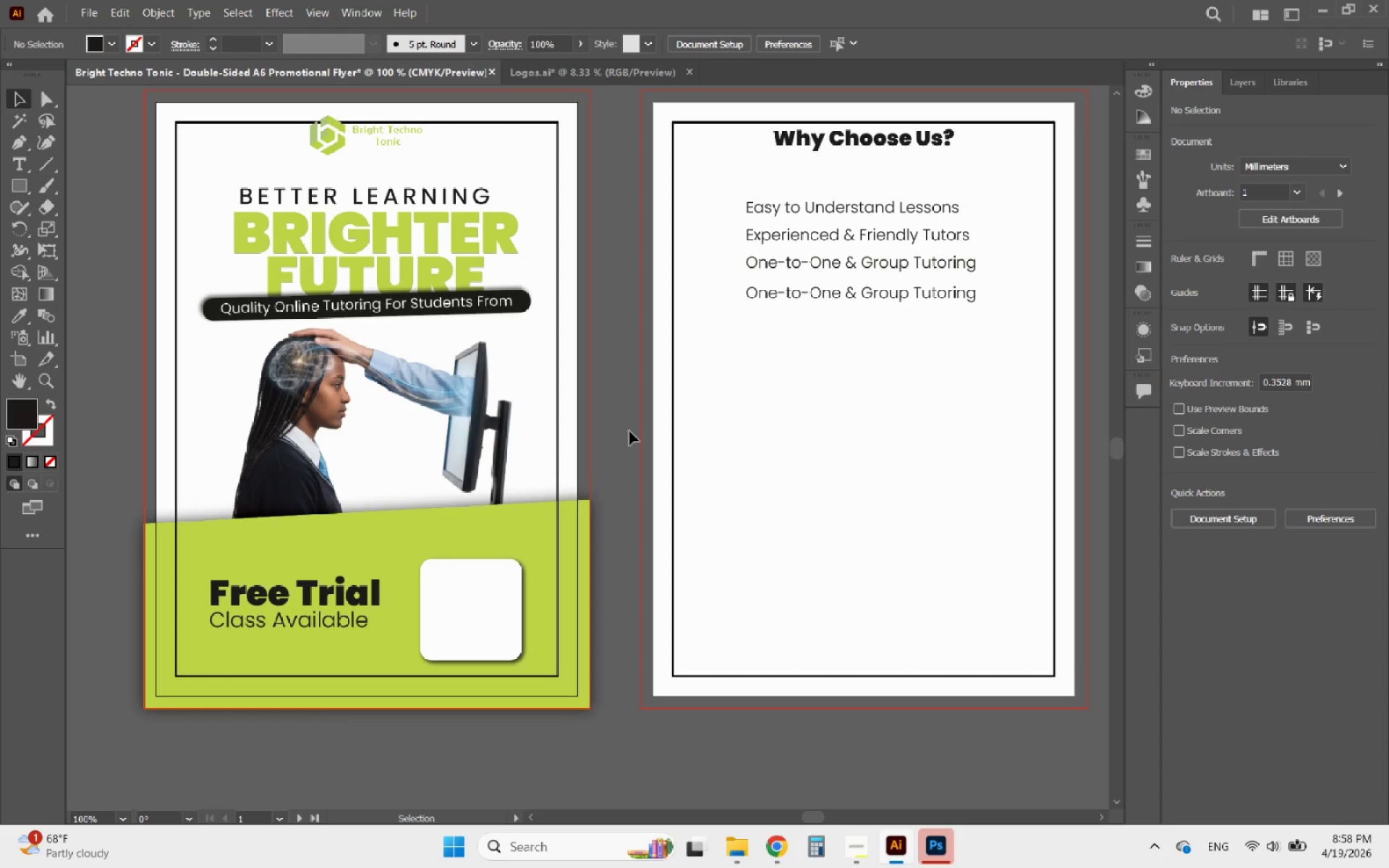 
hold_key(key=AltLeft, duration=0.59)
scroll: coordinate [618, 514], scroll_direction: down, amount: 1.0
 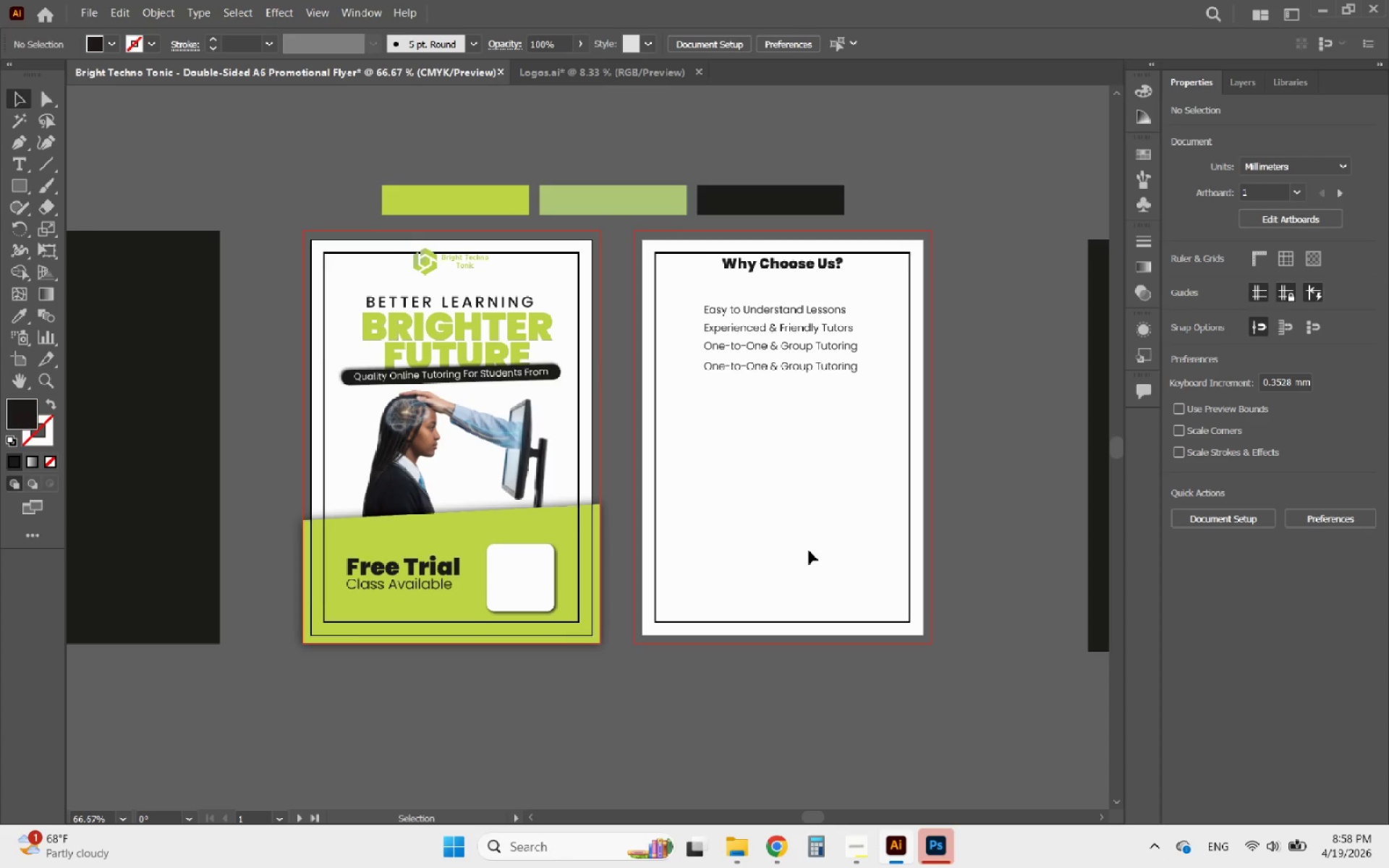 
hold_key(key=AltLeft, duration=0.62)
scroll: coordinate [757, 370], scroll_direction: up, amount: 3.0
 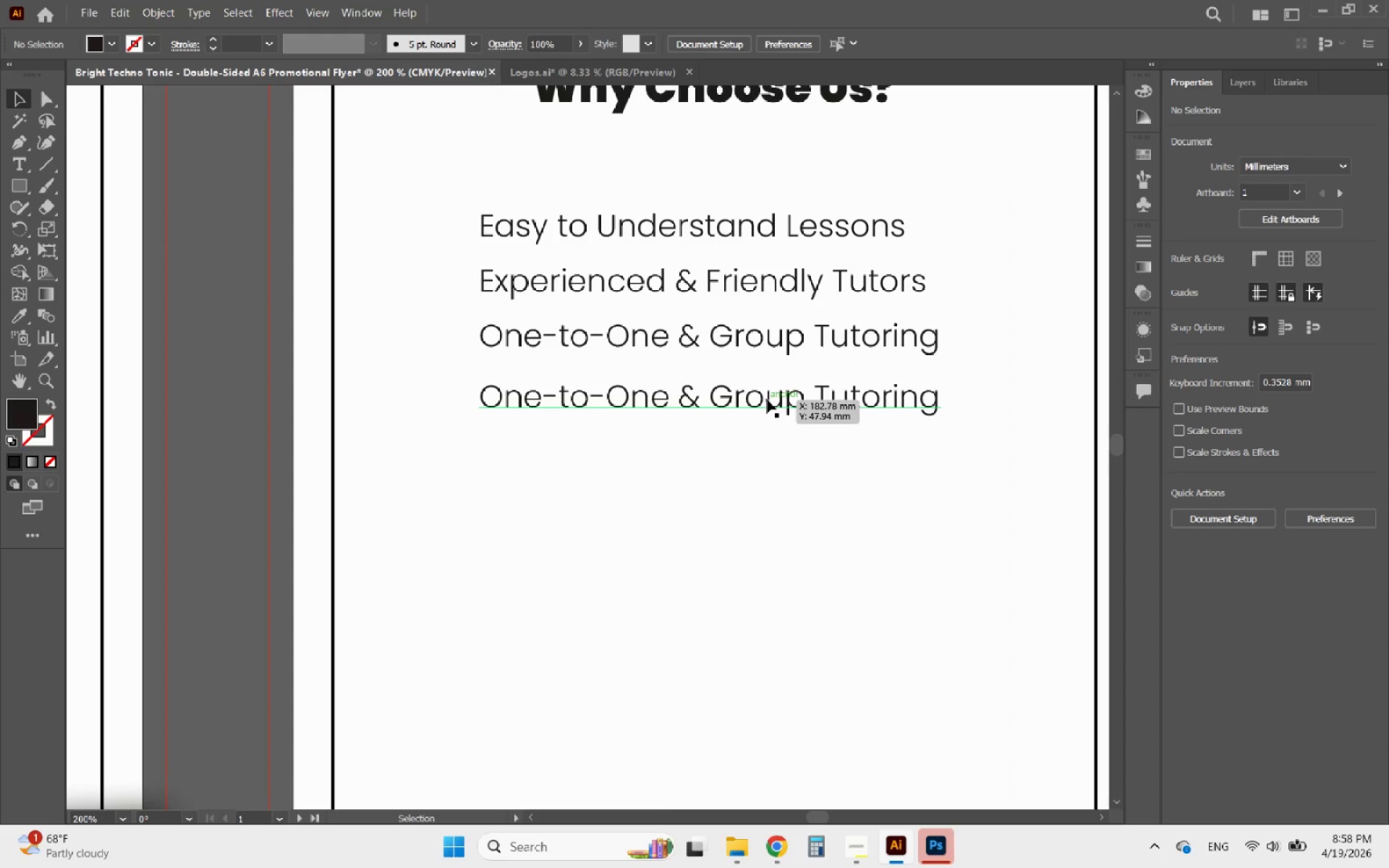 
left_click([767, 399])
 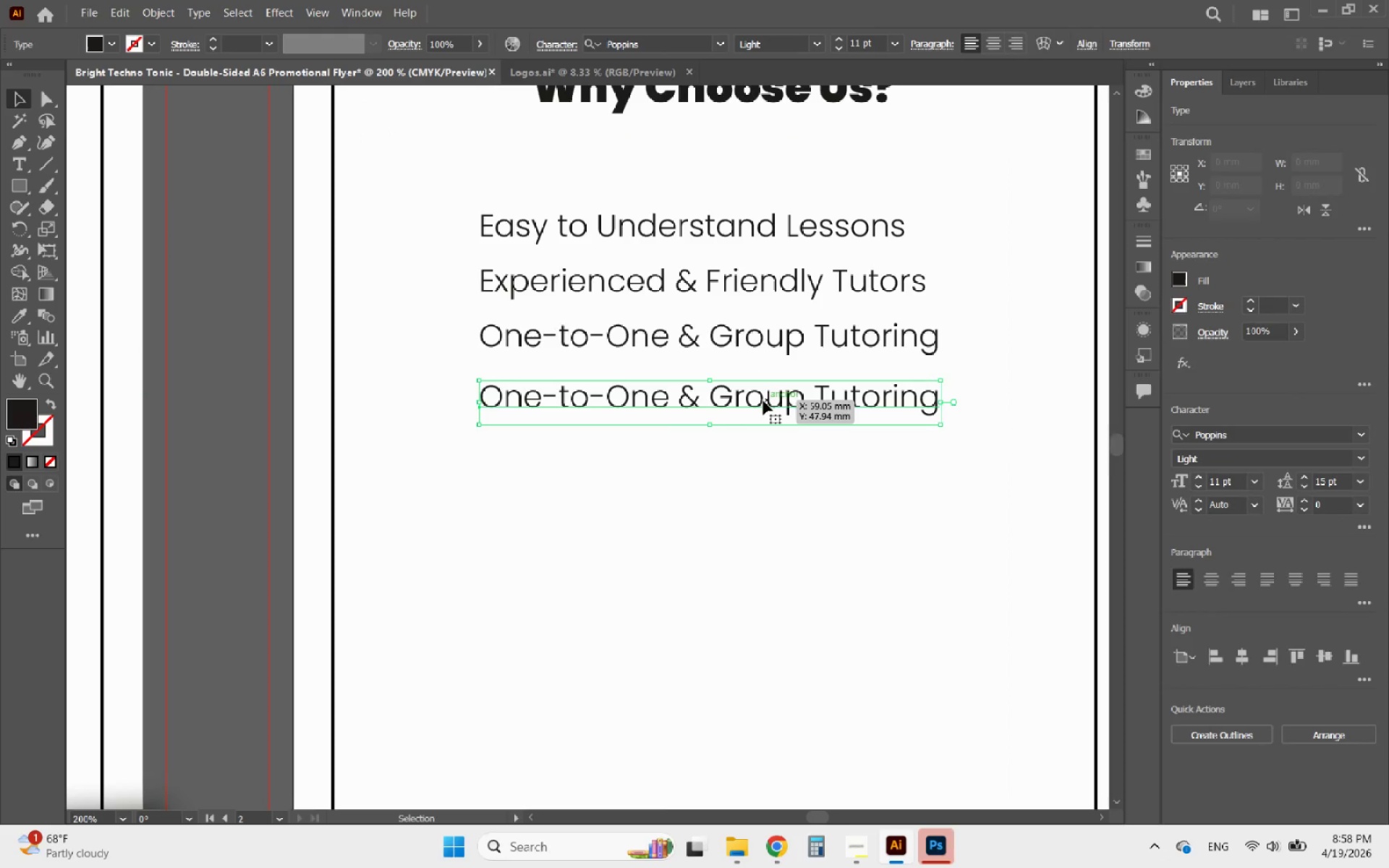 
left_click_drag(start_coordinate=[763, 401], to_coordinate=[768, 393])
 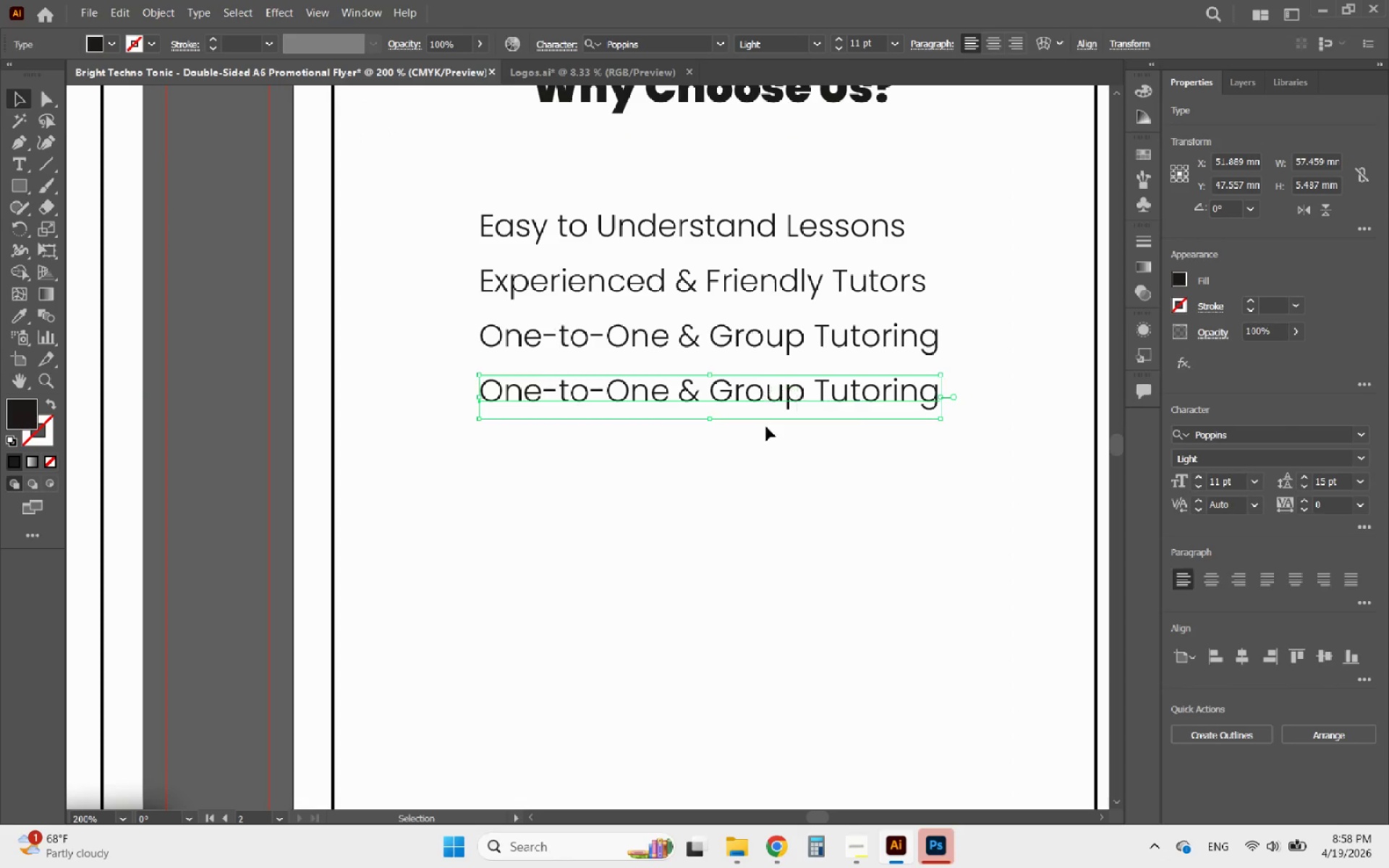 
hold_key(key=ShiftLeft, duration=2.75)
 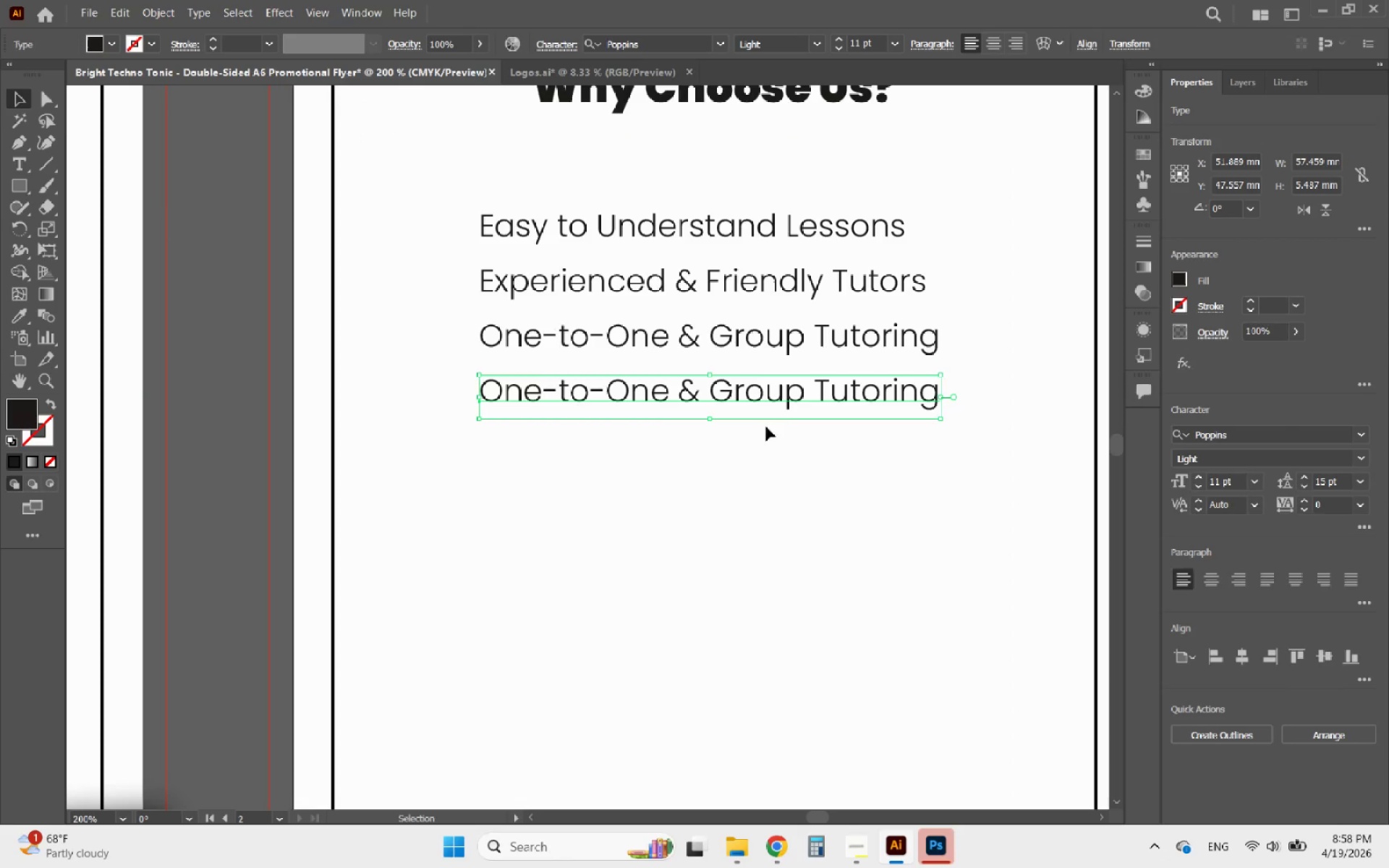 
left_click([764, 438])
 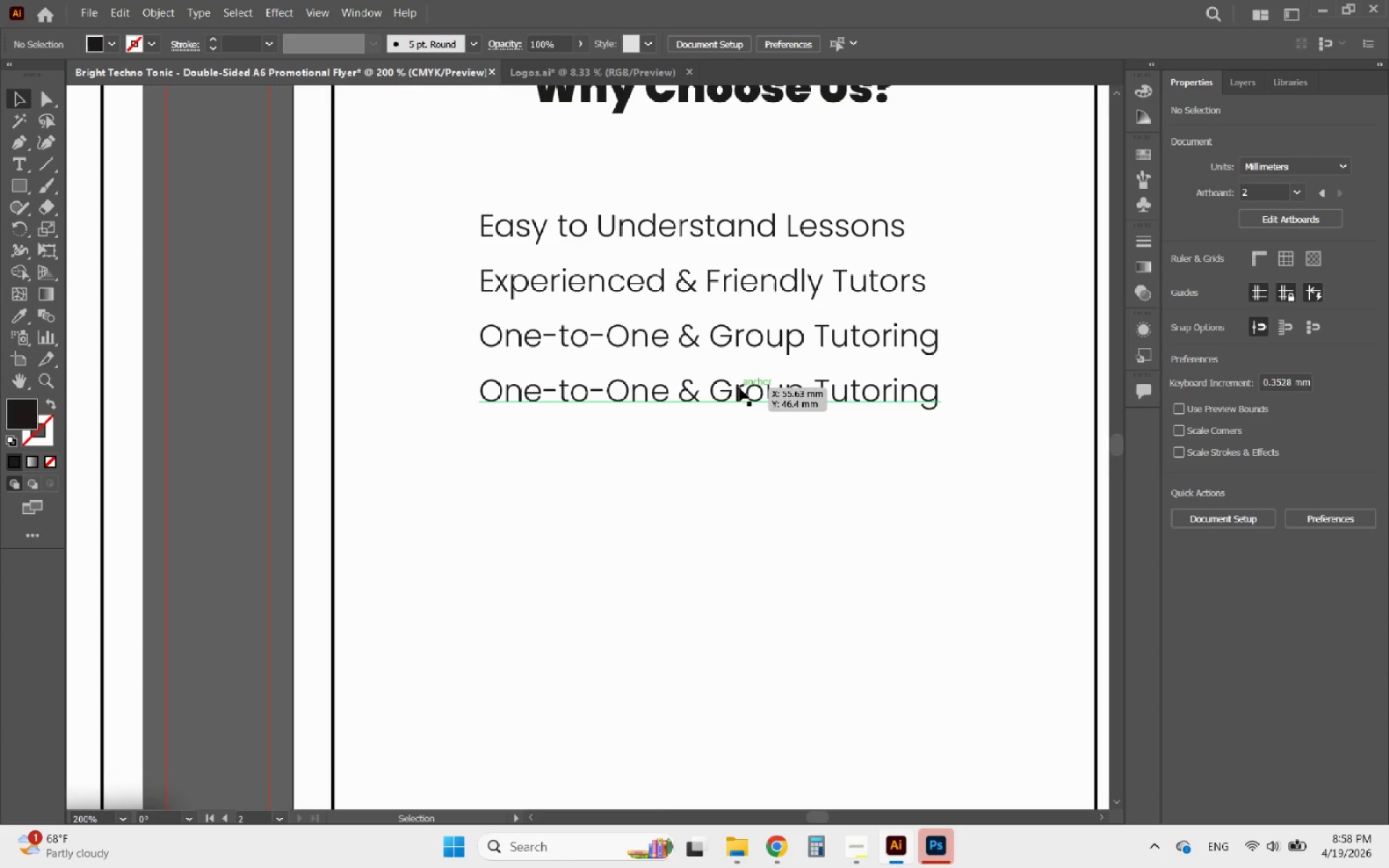 
wait(8.19)
 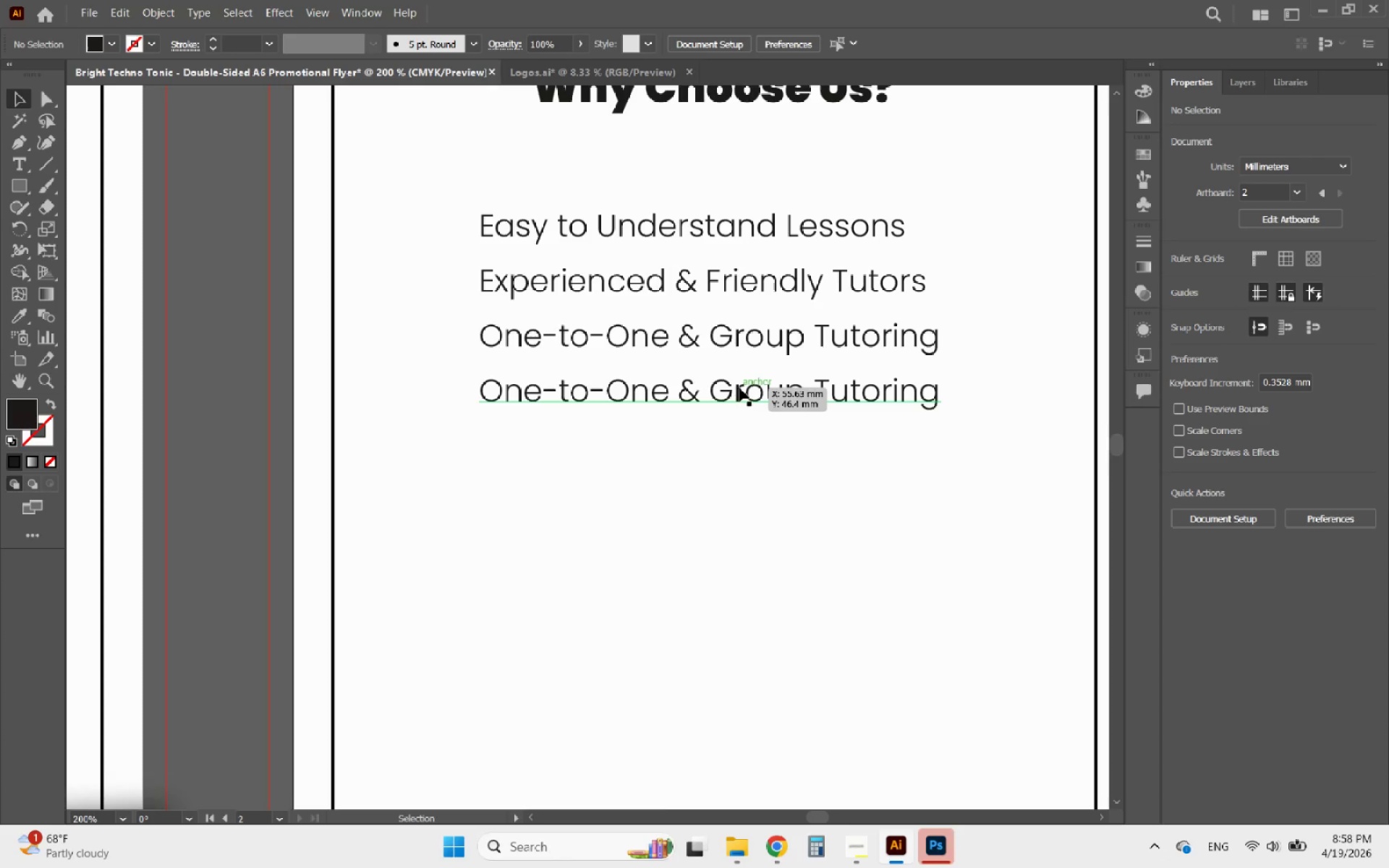 
left_click([711, 389])
 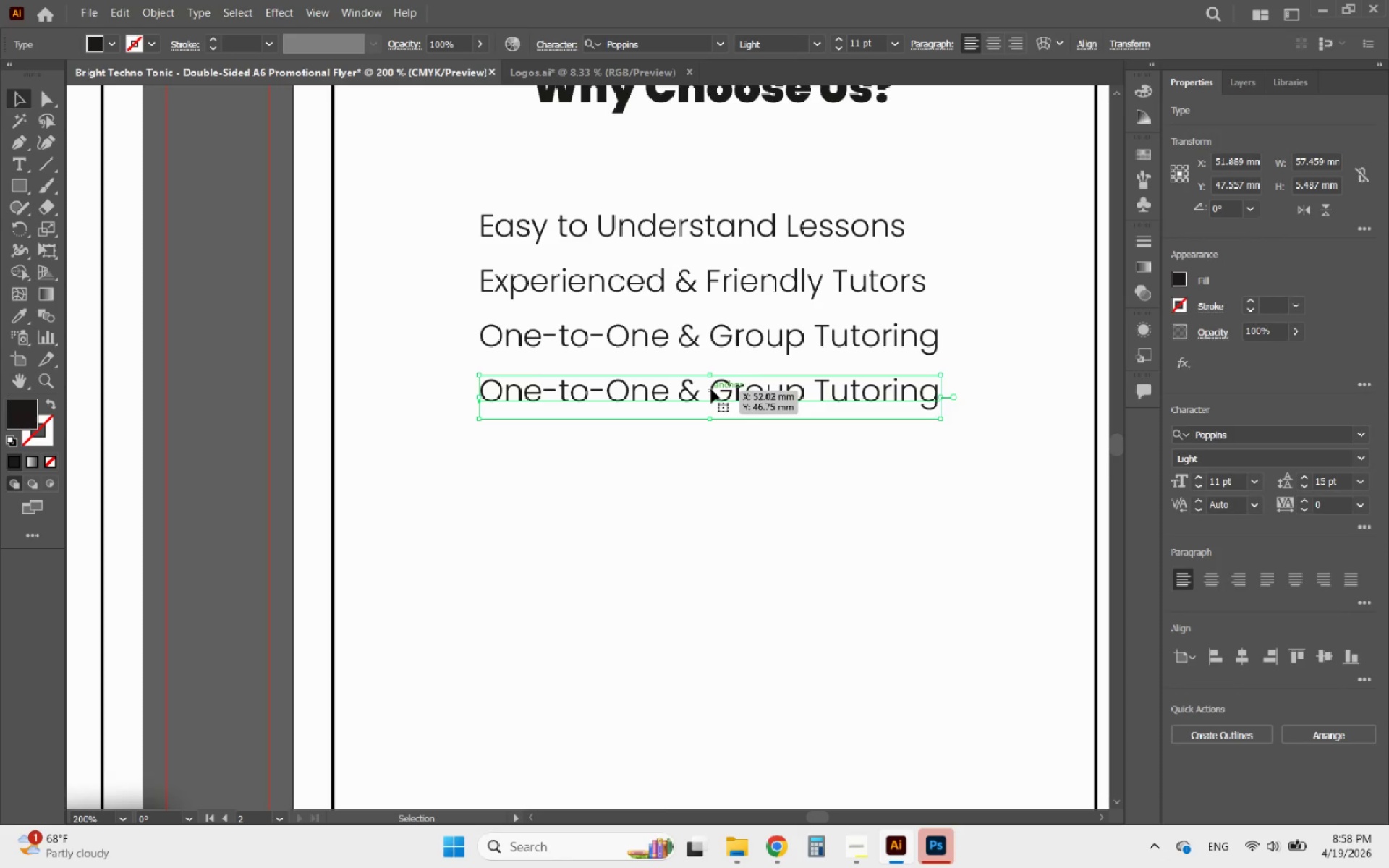 
wait(9.42)
 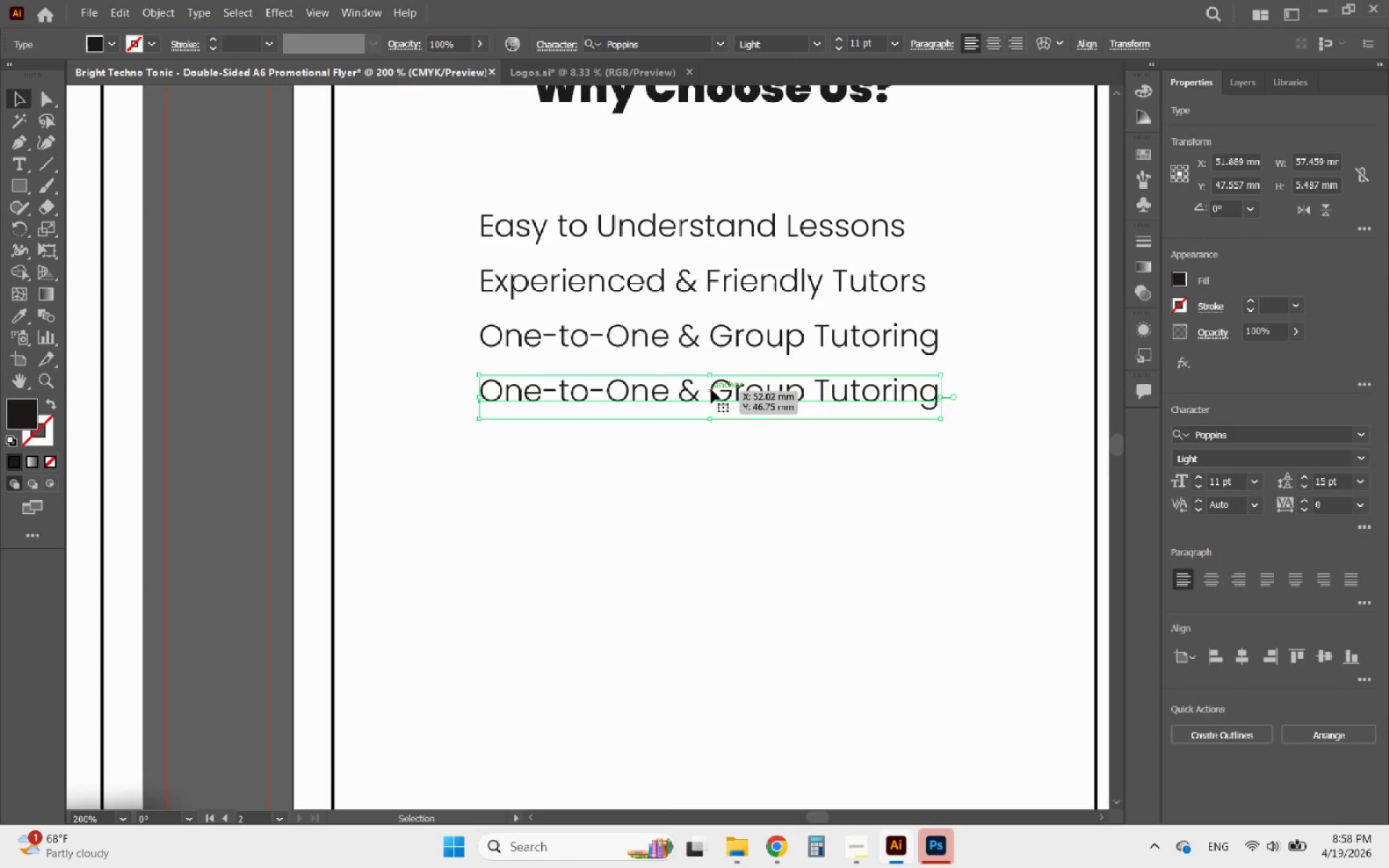 
hold_key(key=D, duration=0.52)
 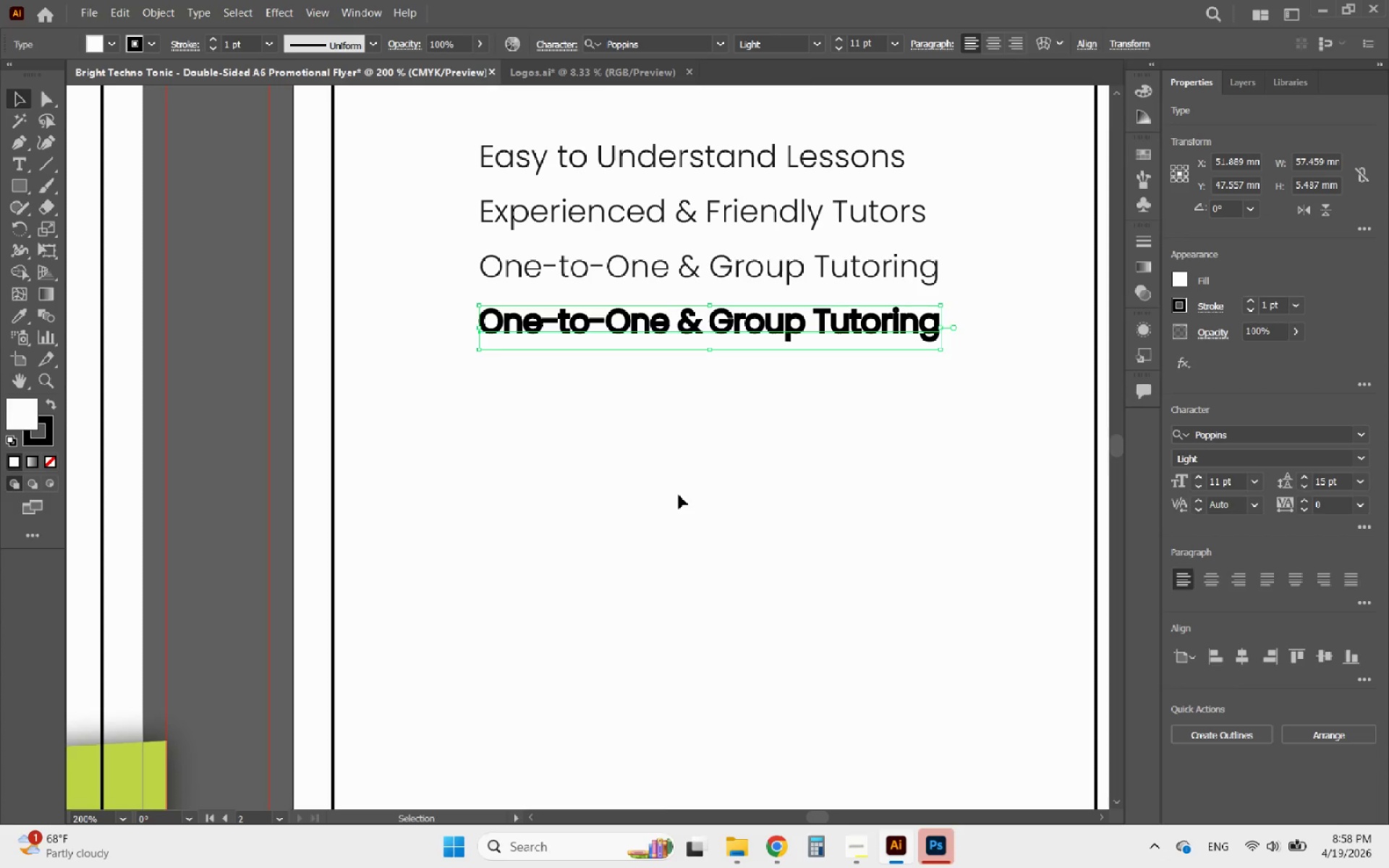 
scroll: coordinate [679, 495], scroll_direction: down, amount: 4.0
 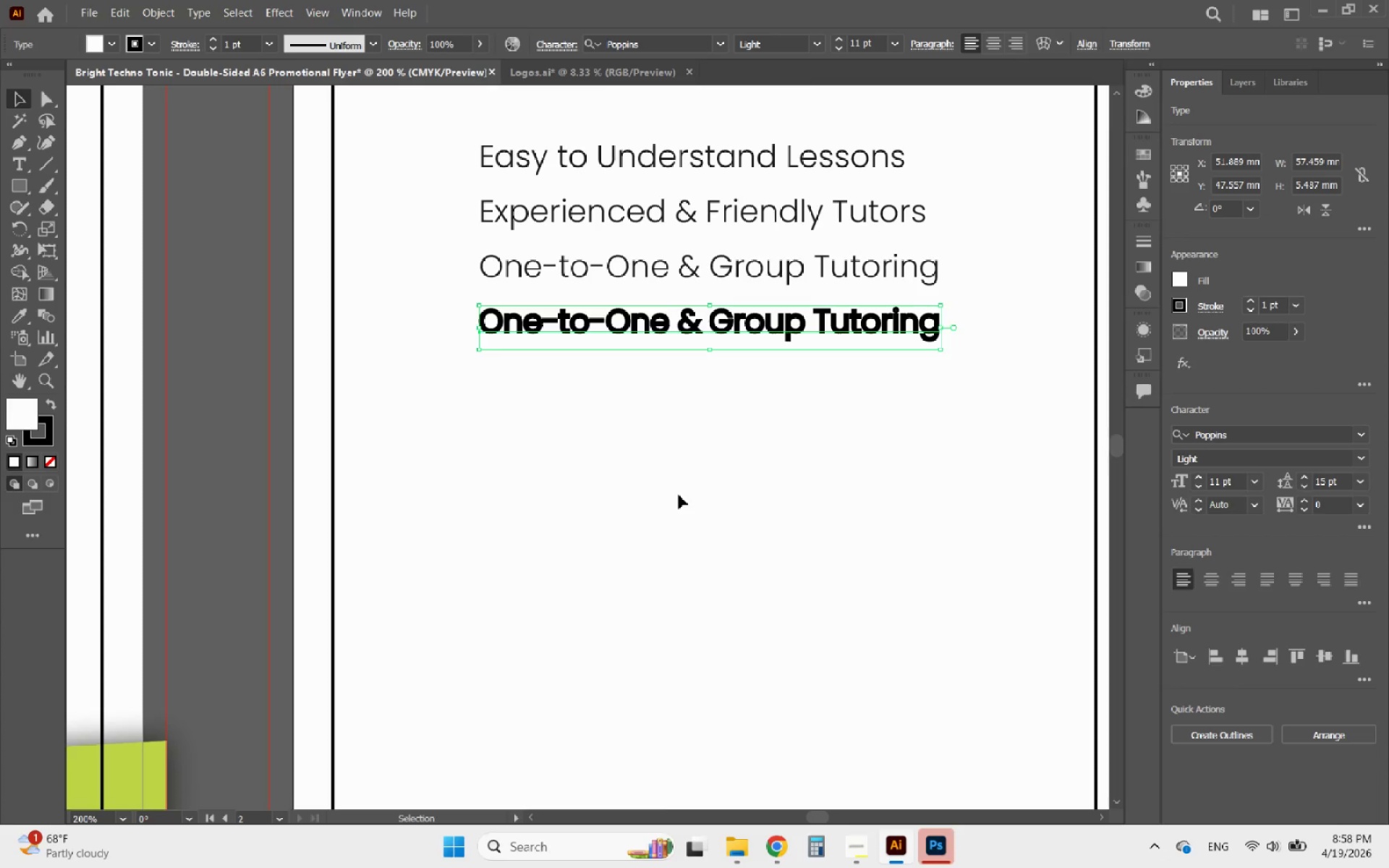 
key(Control+Z)
 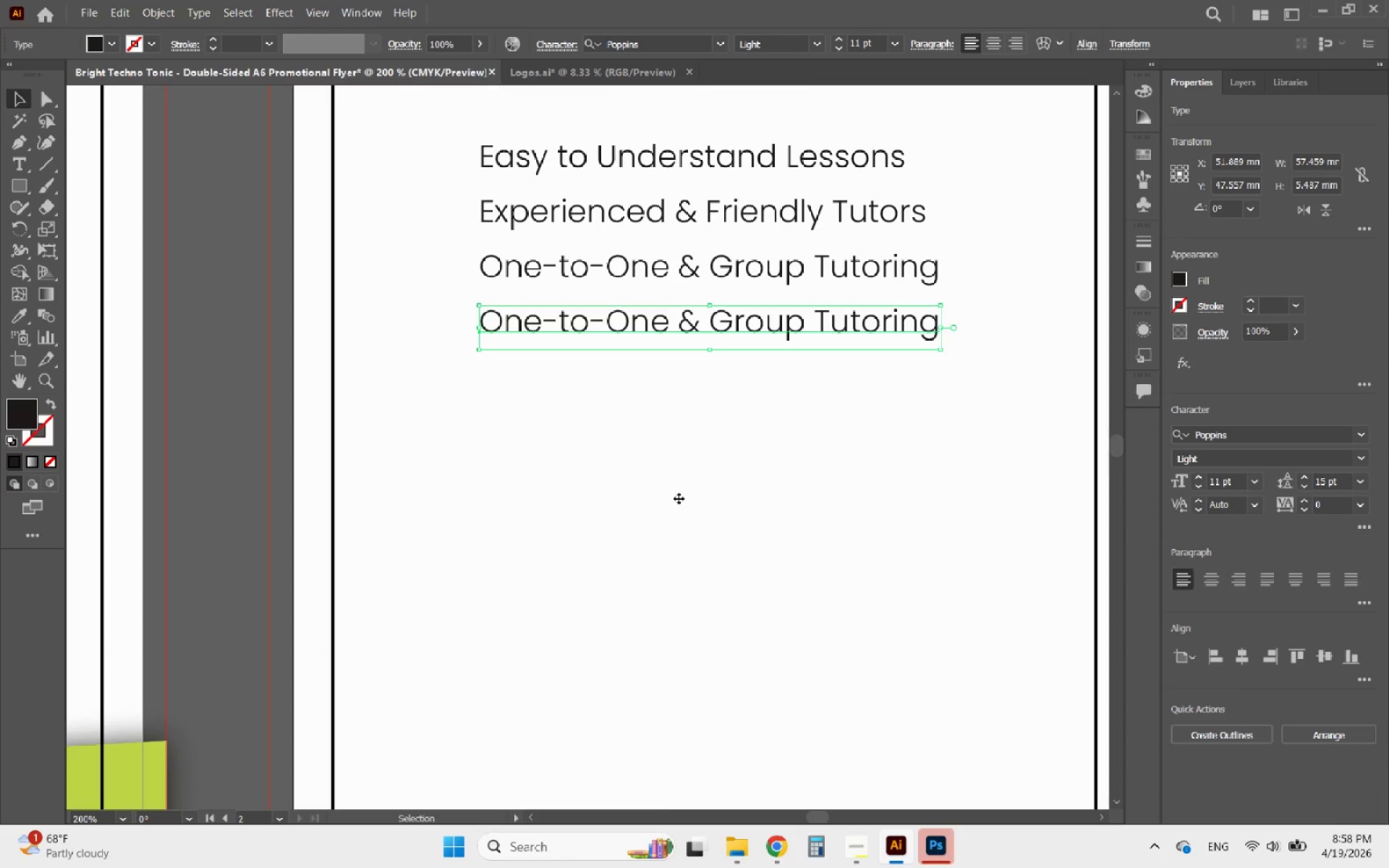 
hold_key(key=AltLeft, duration=0.77)
scroll: coordinate [697, 544], scroll_direction: down, amount: 2.0
 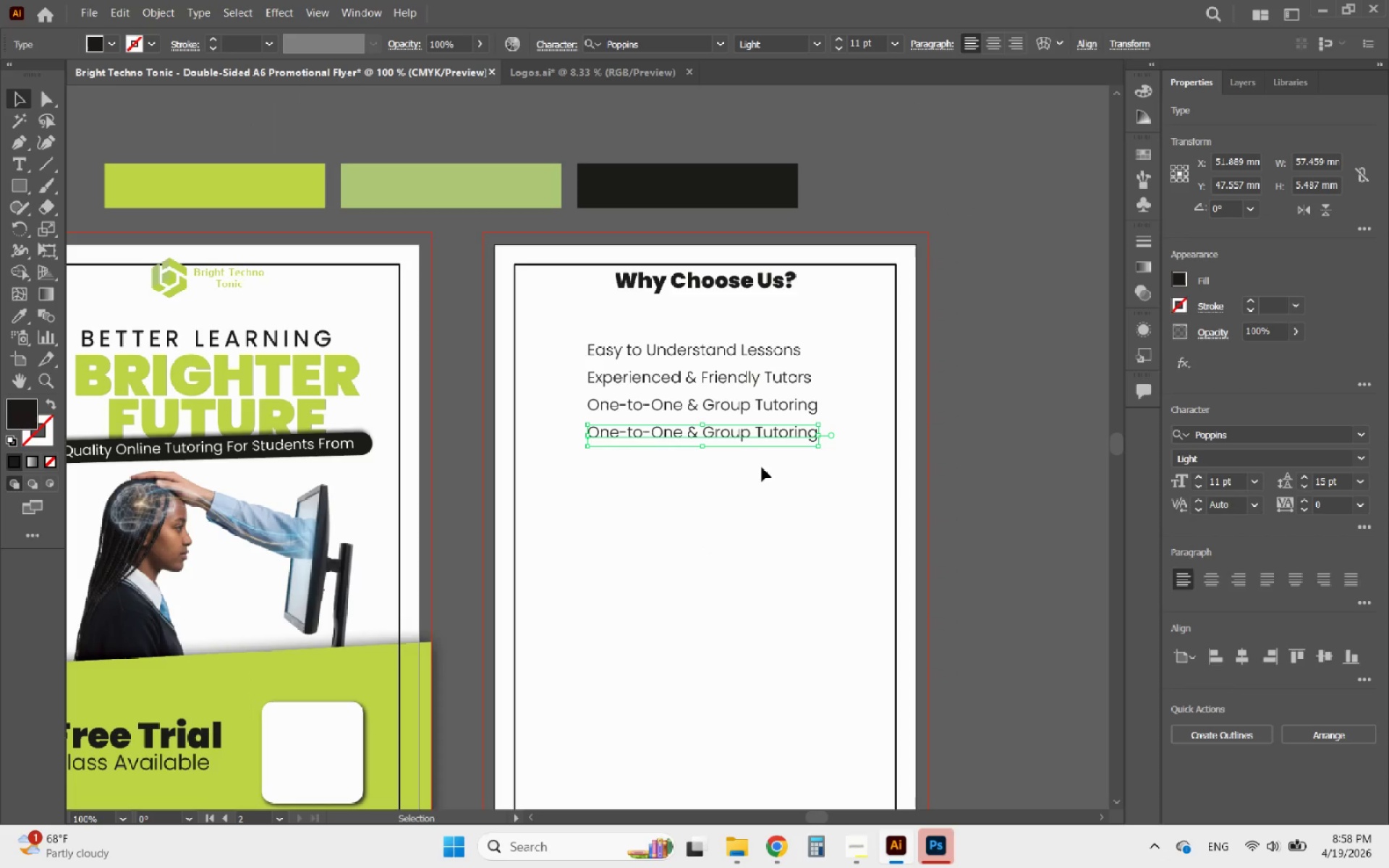 
hold_key(key=AltLeft, duration=1.53)
scroll: coordinate [810, 427], scroll_direction: up, amount: 3.0
 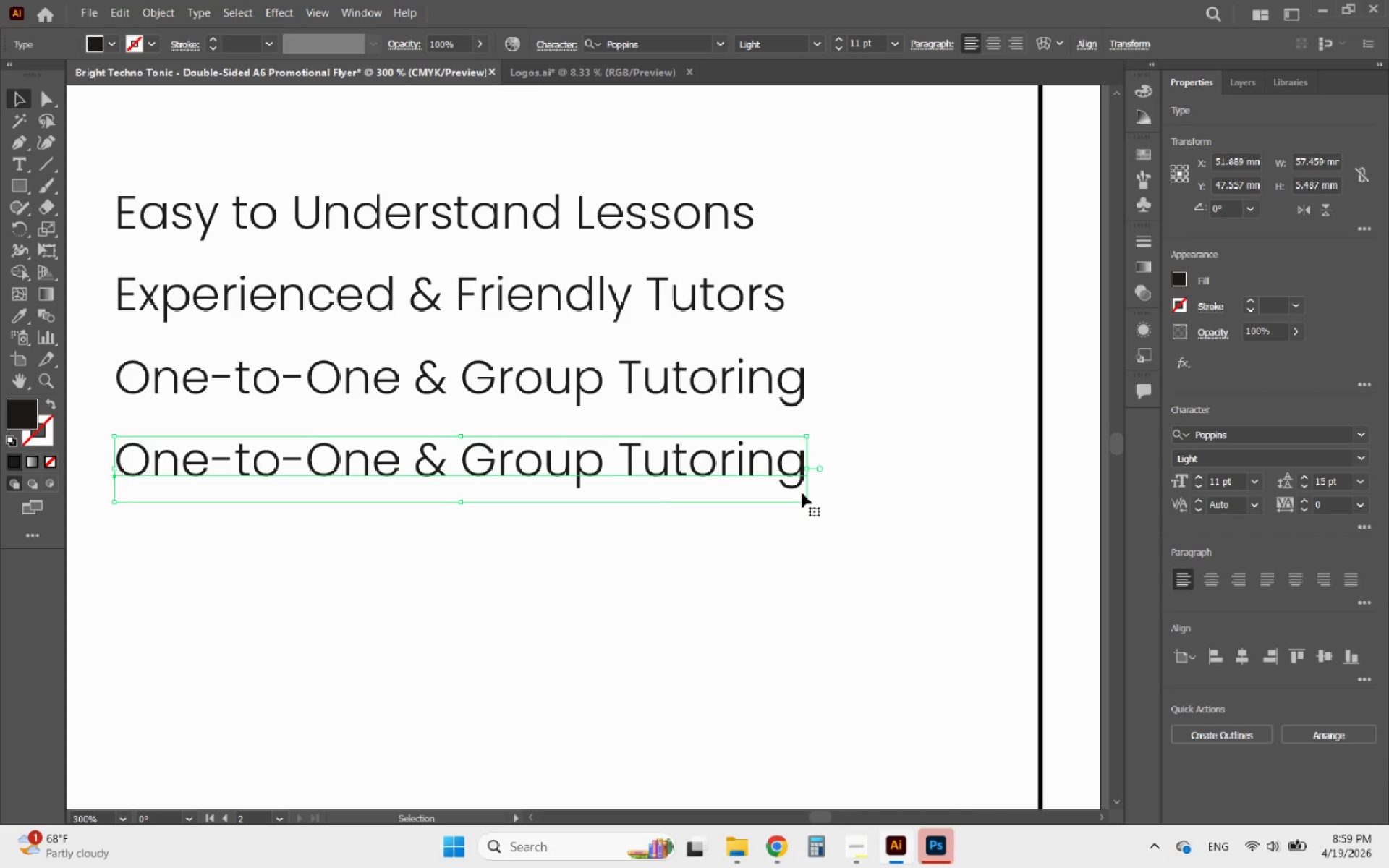 
wait(5.43)
 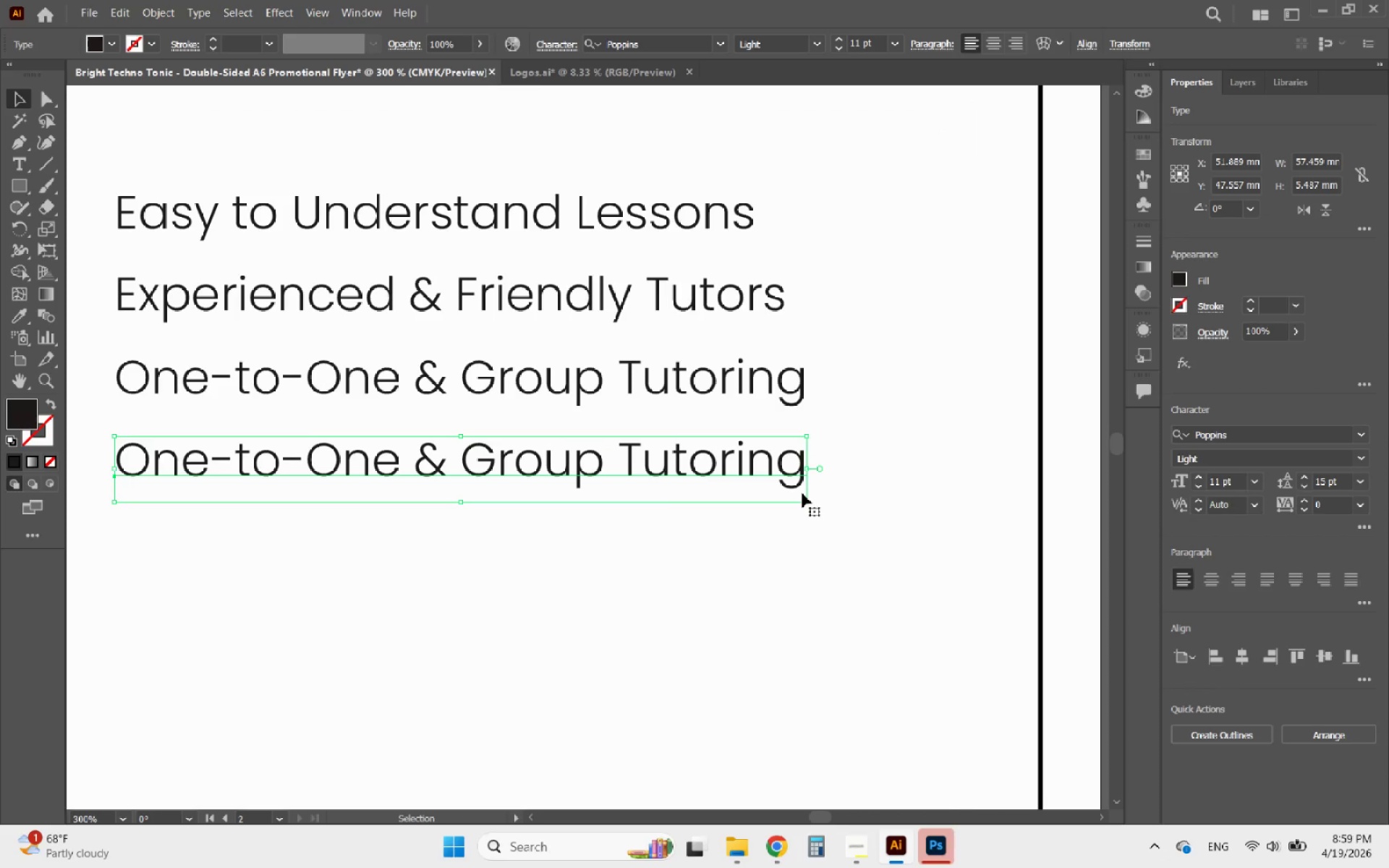 
hold_key(key=AltLeft, duration=0.88)
scroll: coordinate [759, 494], scroll_direction: down, amount: 1.0
 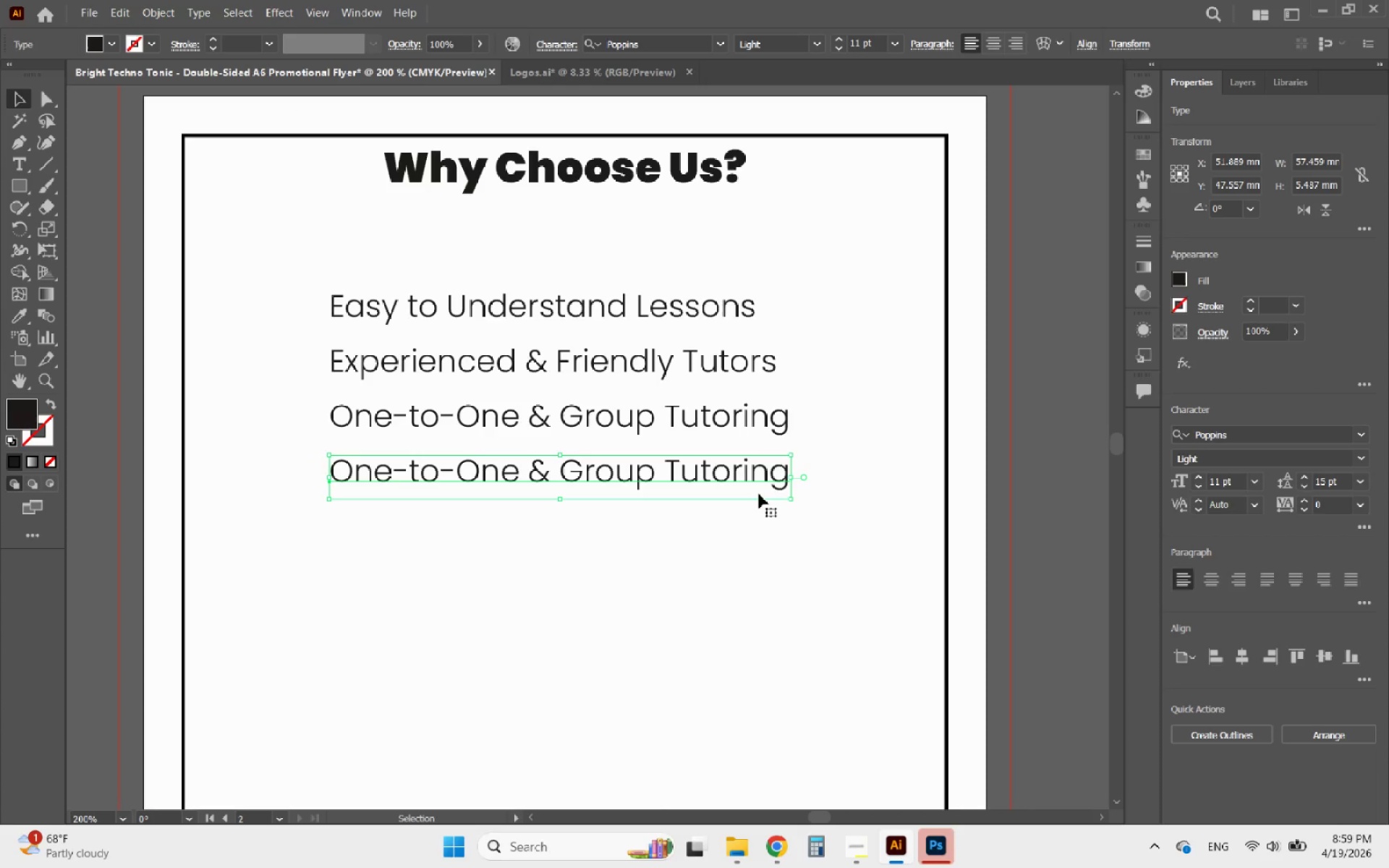 
key(Alt+AltLeft)
 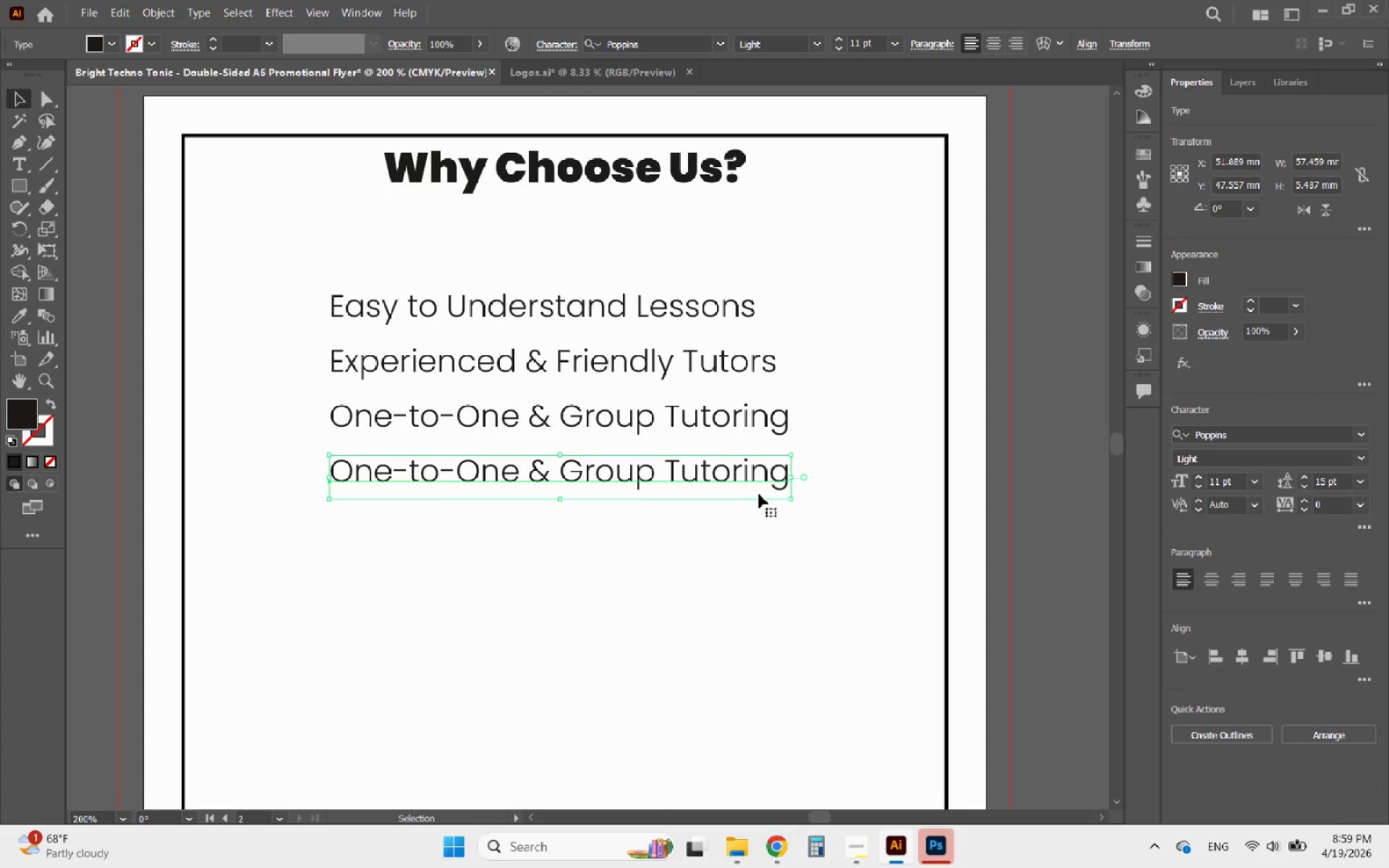 
hold_key(key=AltLeft, duration=1.11)
scroll: coordinate [770, 497], scroll_direction: down, amount: 1.0
 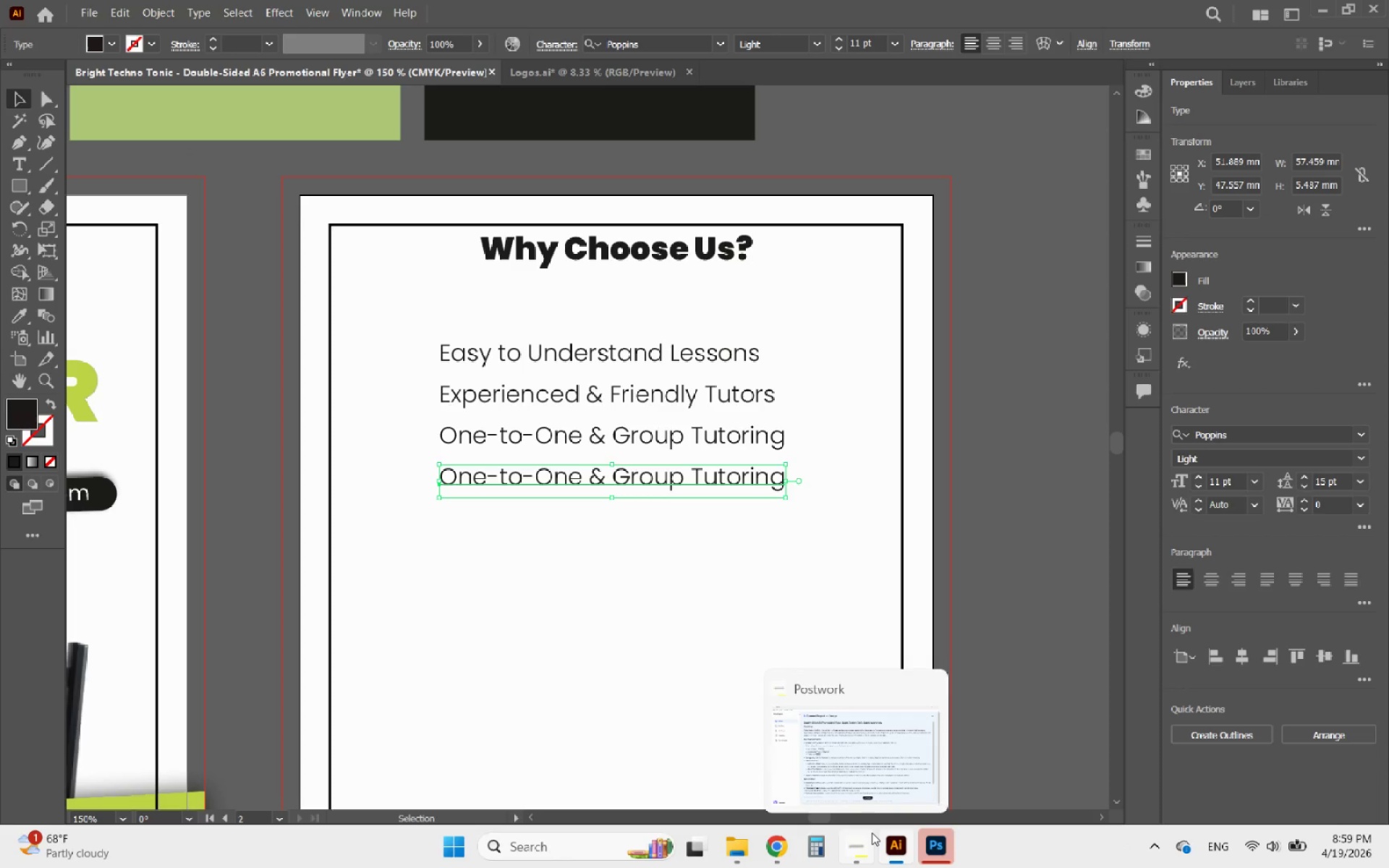 
wait(11.81)
 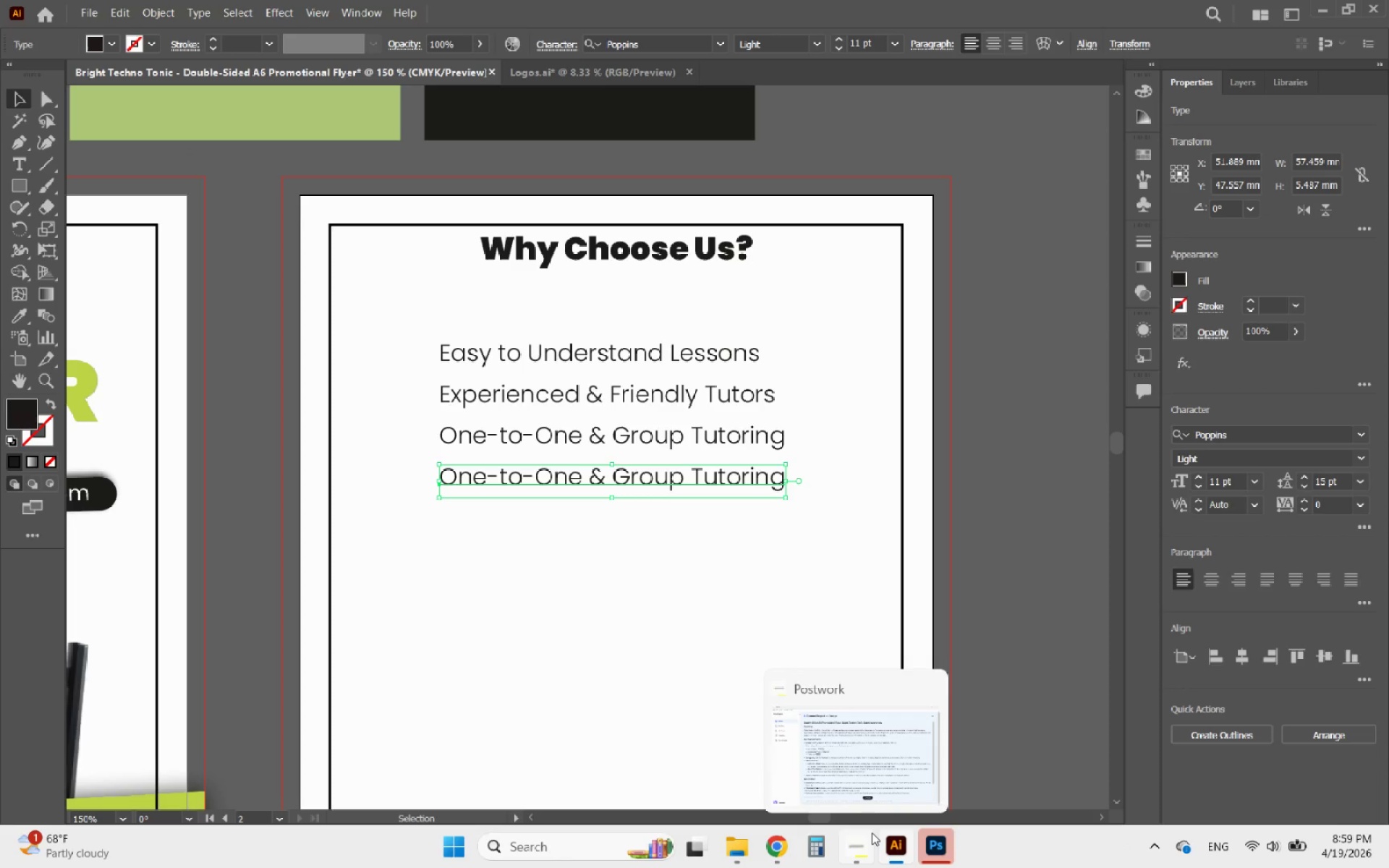 
double_click([603, 480])
 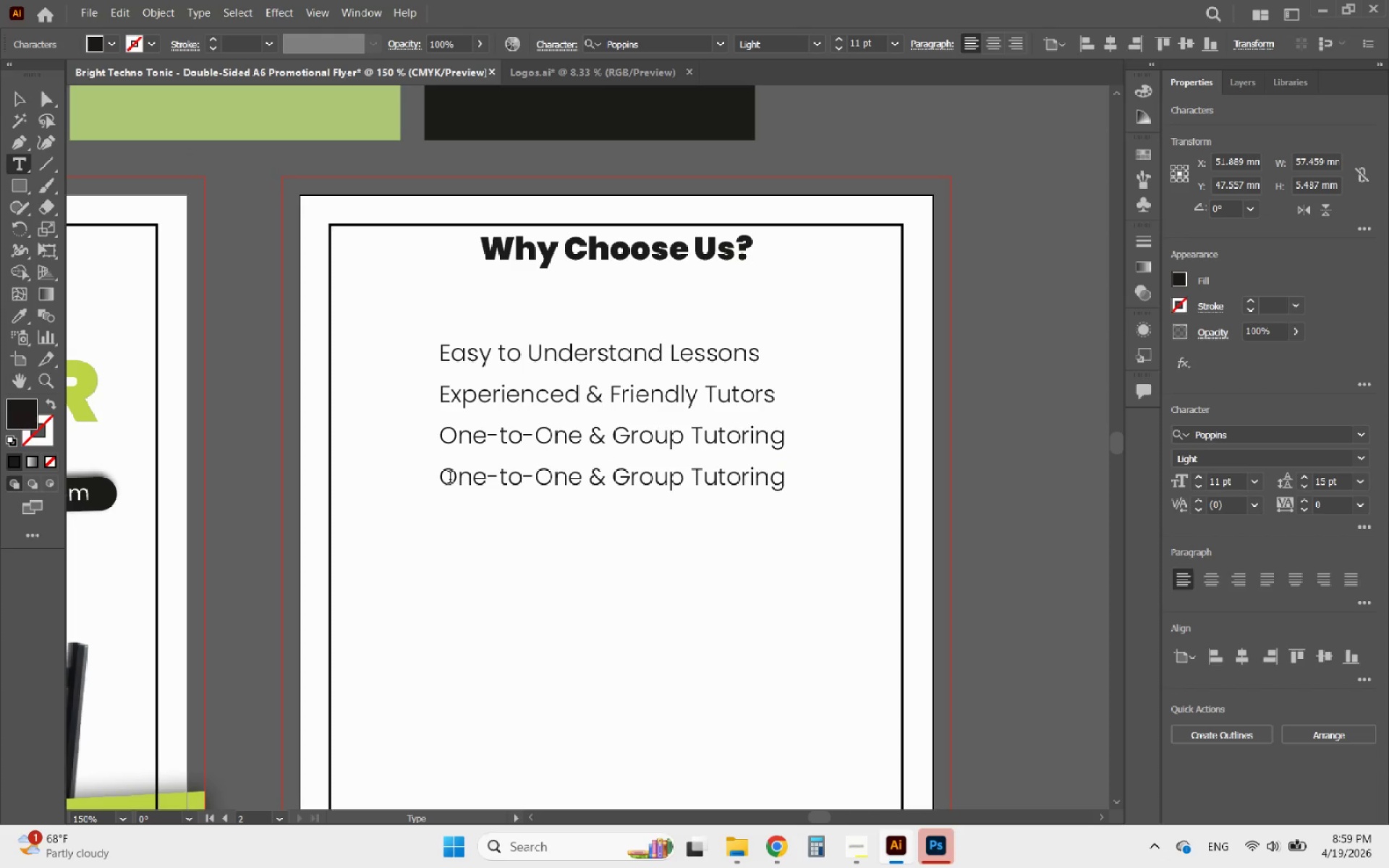 
left_click_drag(start_coordinate=[450, 479], to_coordinate=[927, 547])
 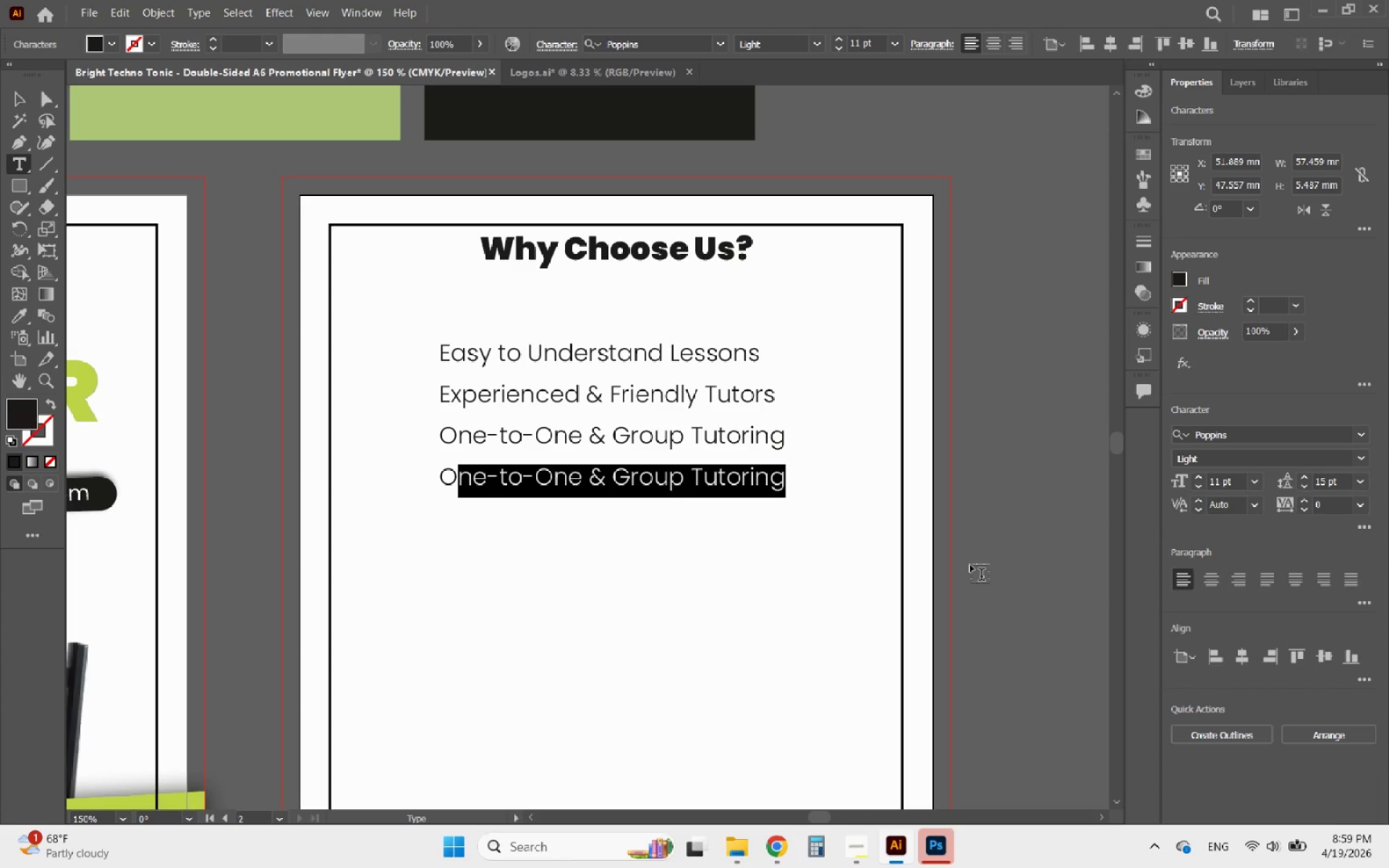 
key(Backspace)
key(Backspace)
type(Exam Preparation)
 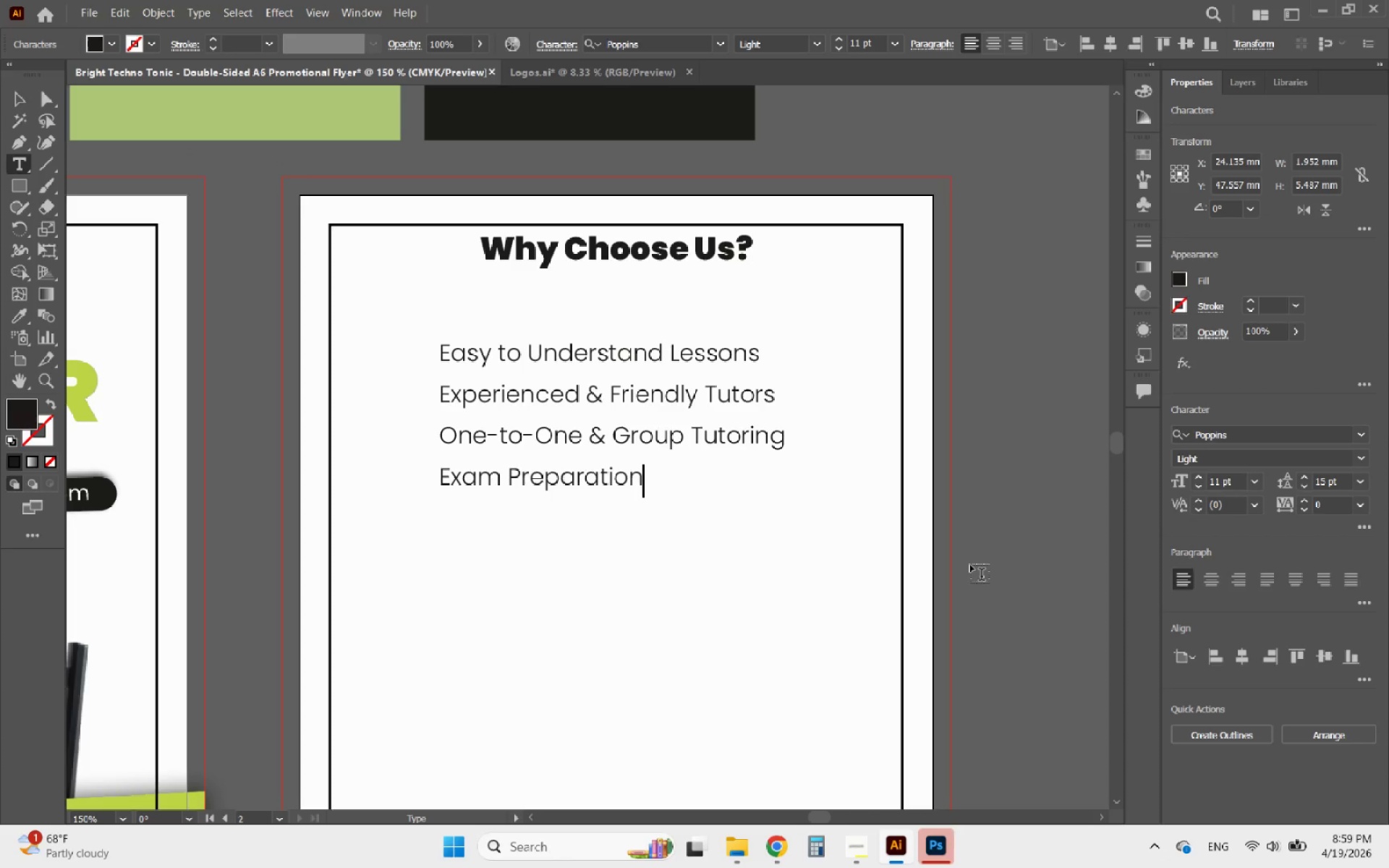 
wait(5.16)
 